 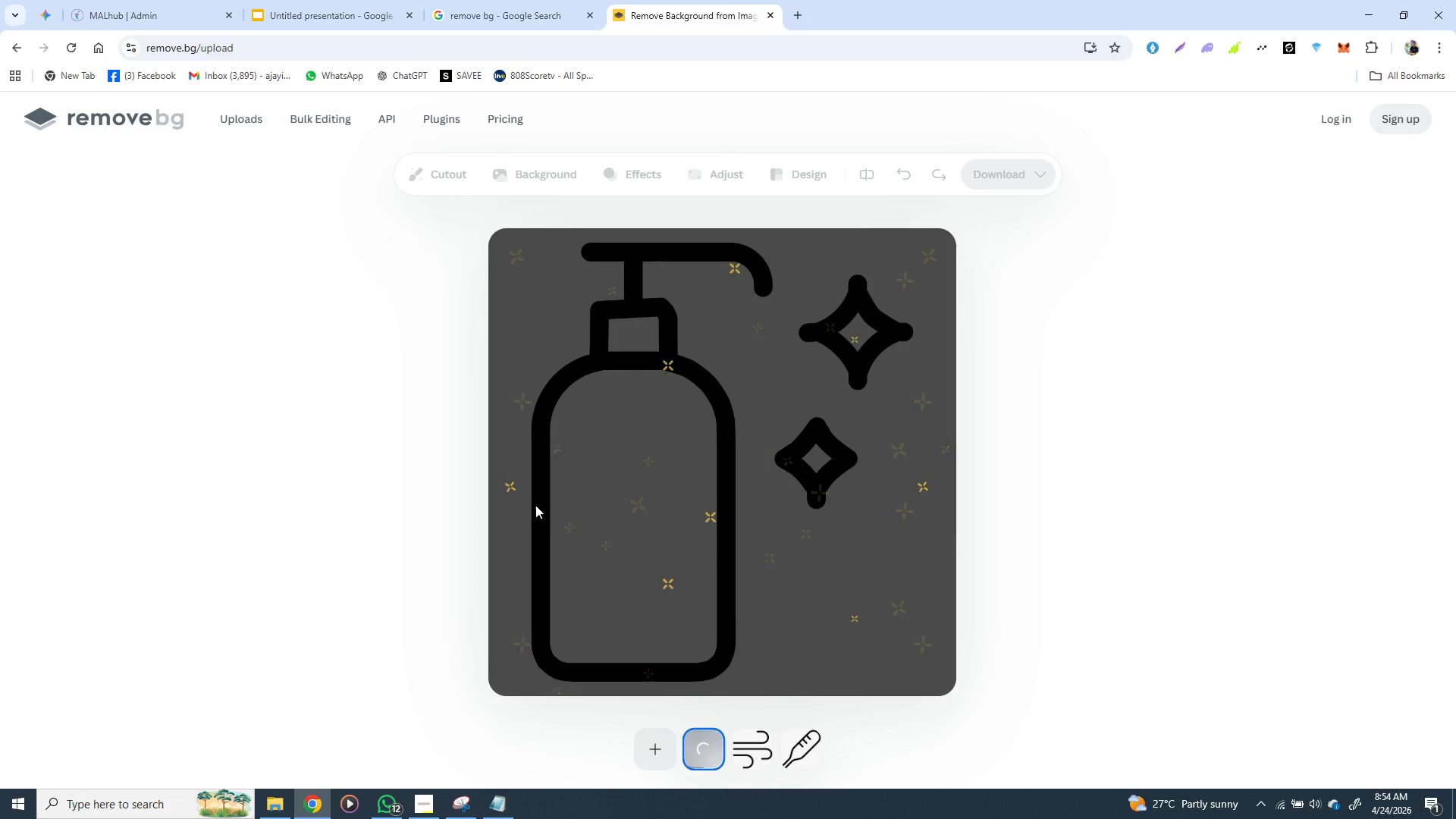 
left_click([649, 752])
 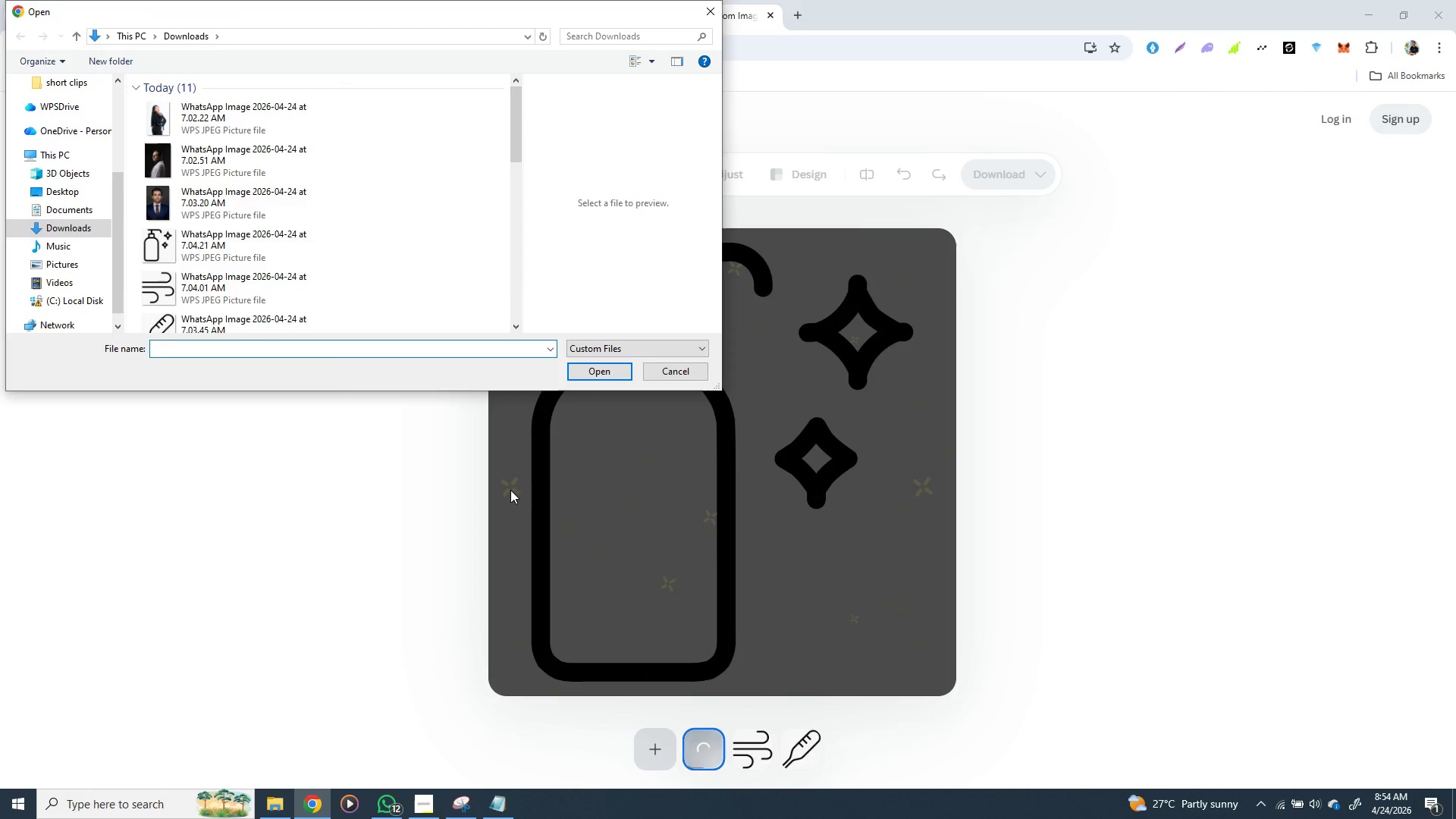 
wait(6.84)
 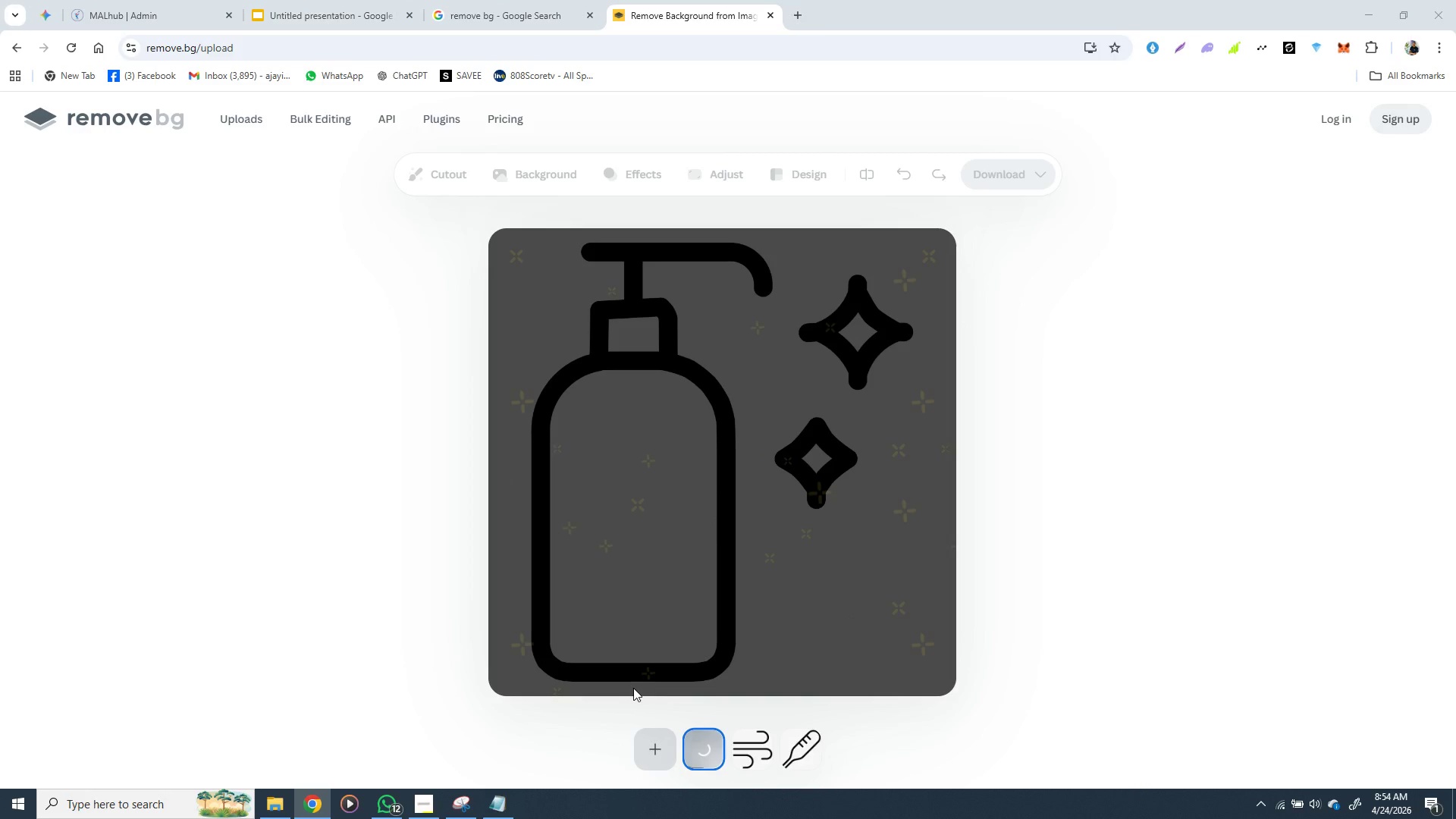 
left_click([254, 197])
 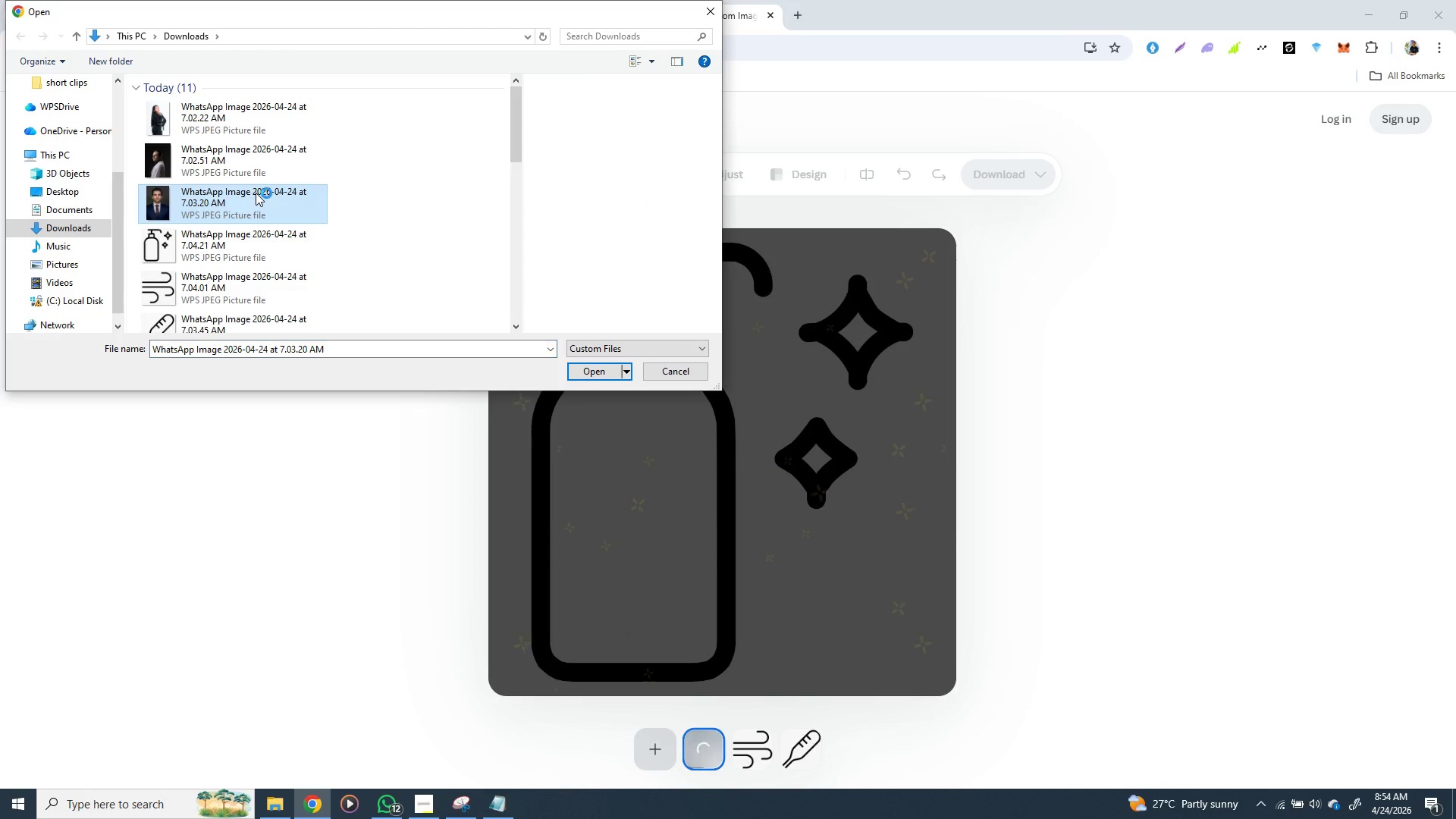 
mouse_move([258, 209])
 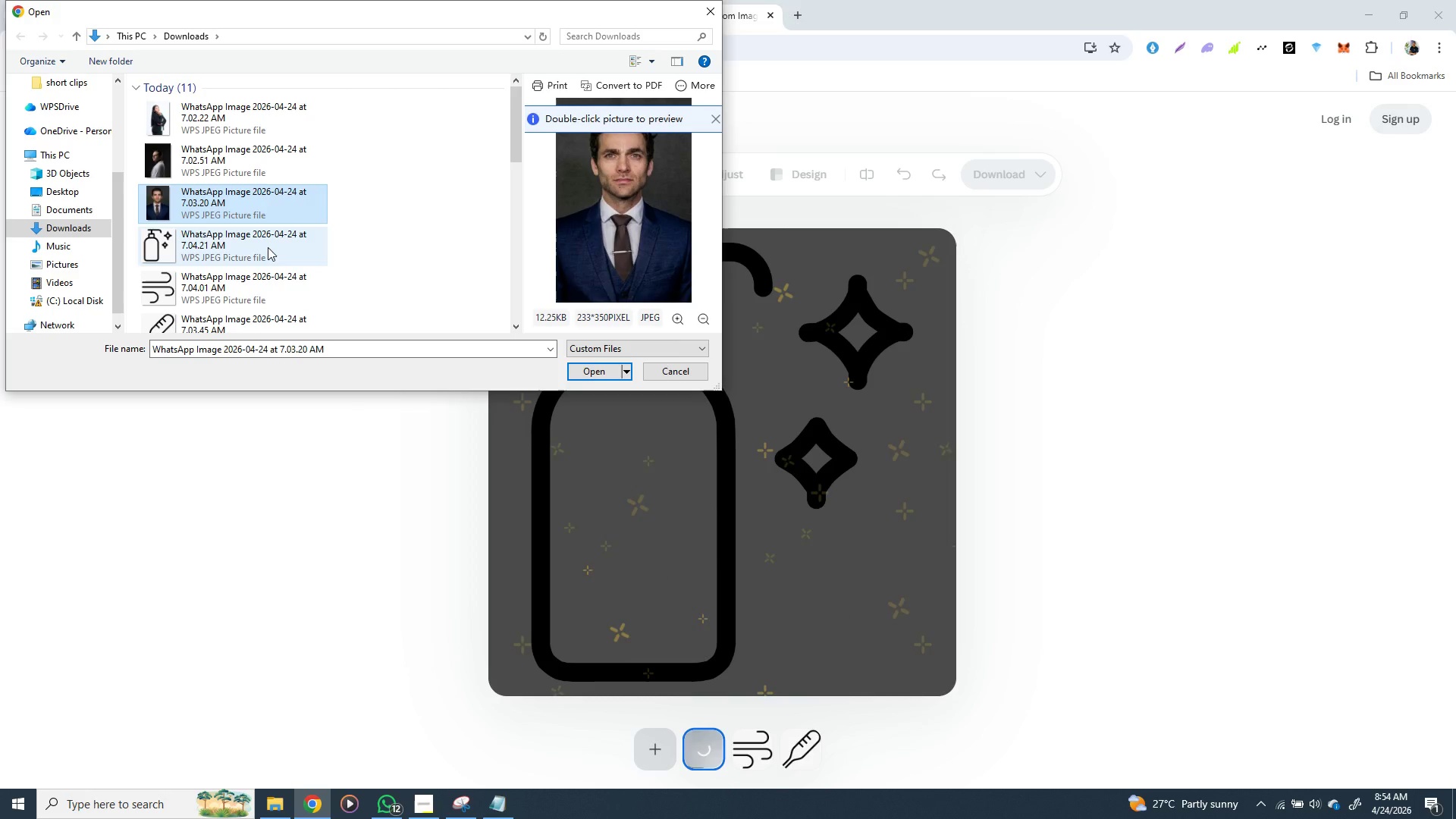 
left_click([268, 245])
 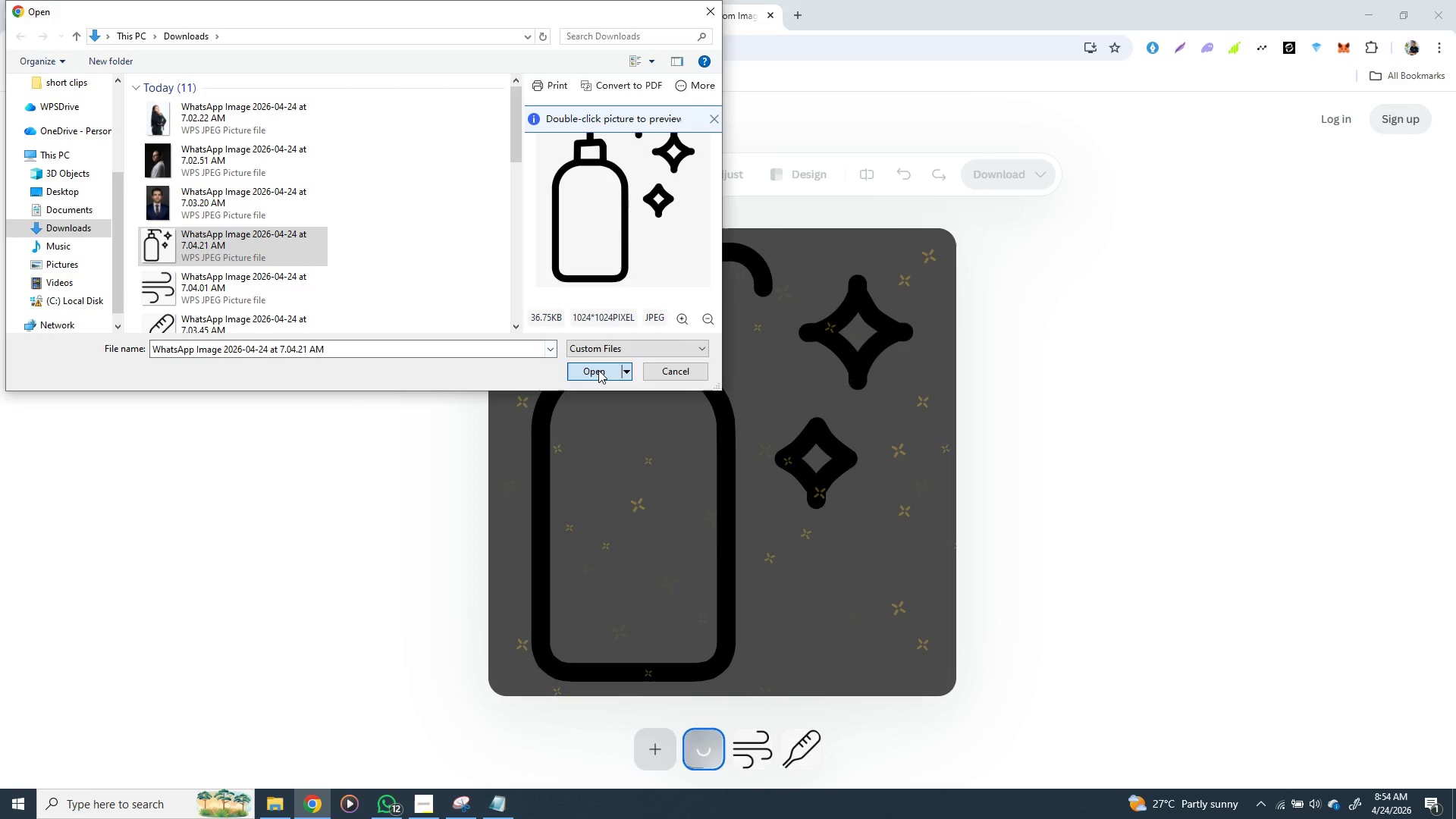 
left_click([598, 370])
 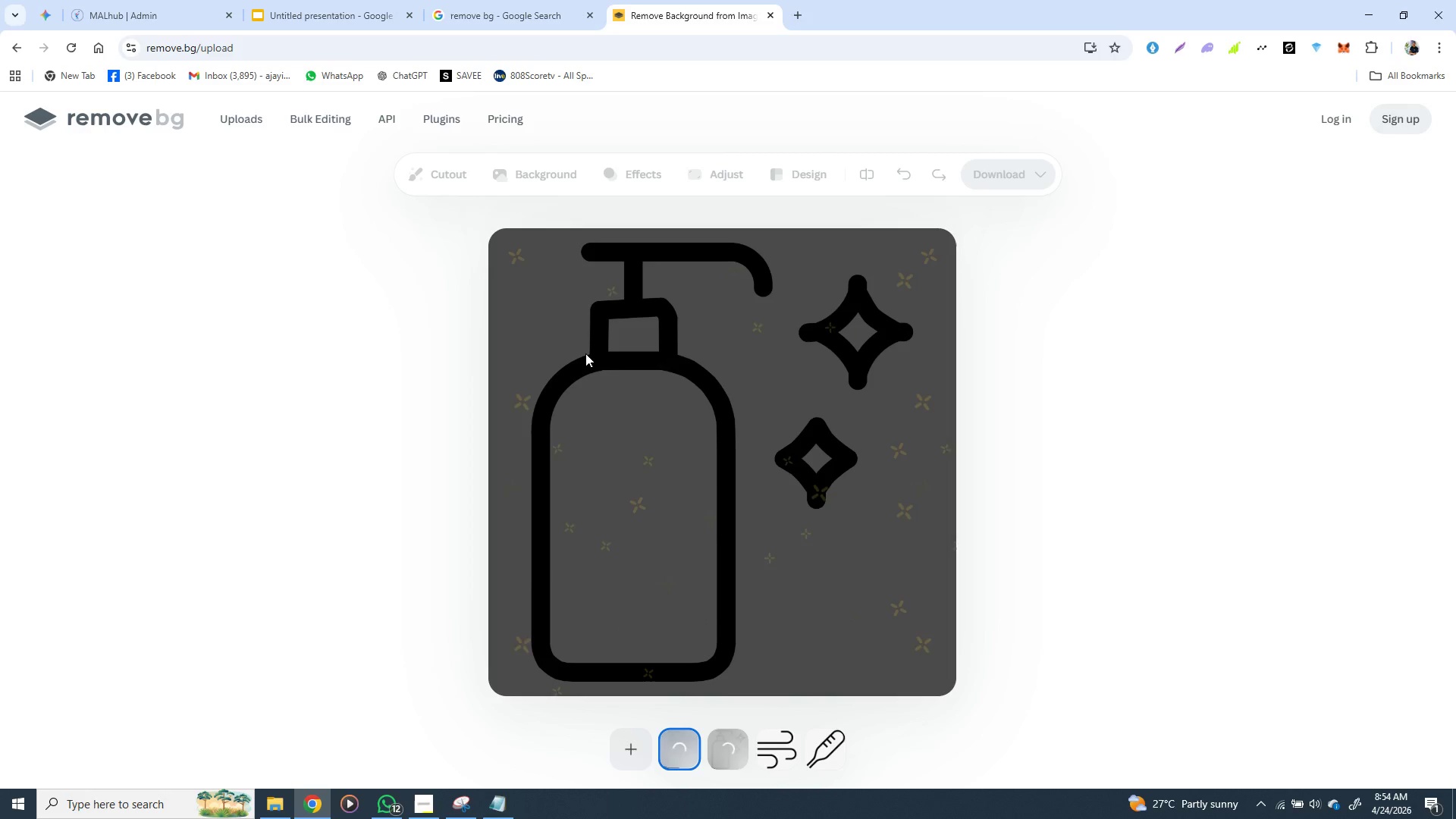 
wait(10.45)
 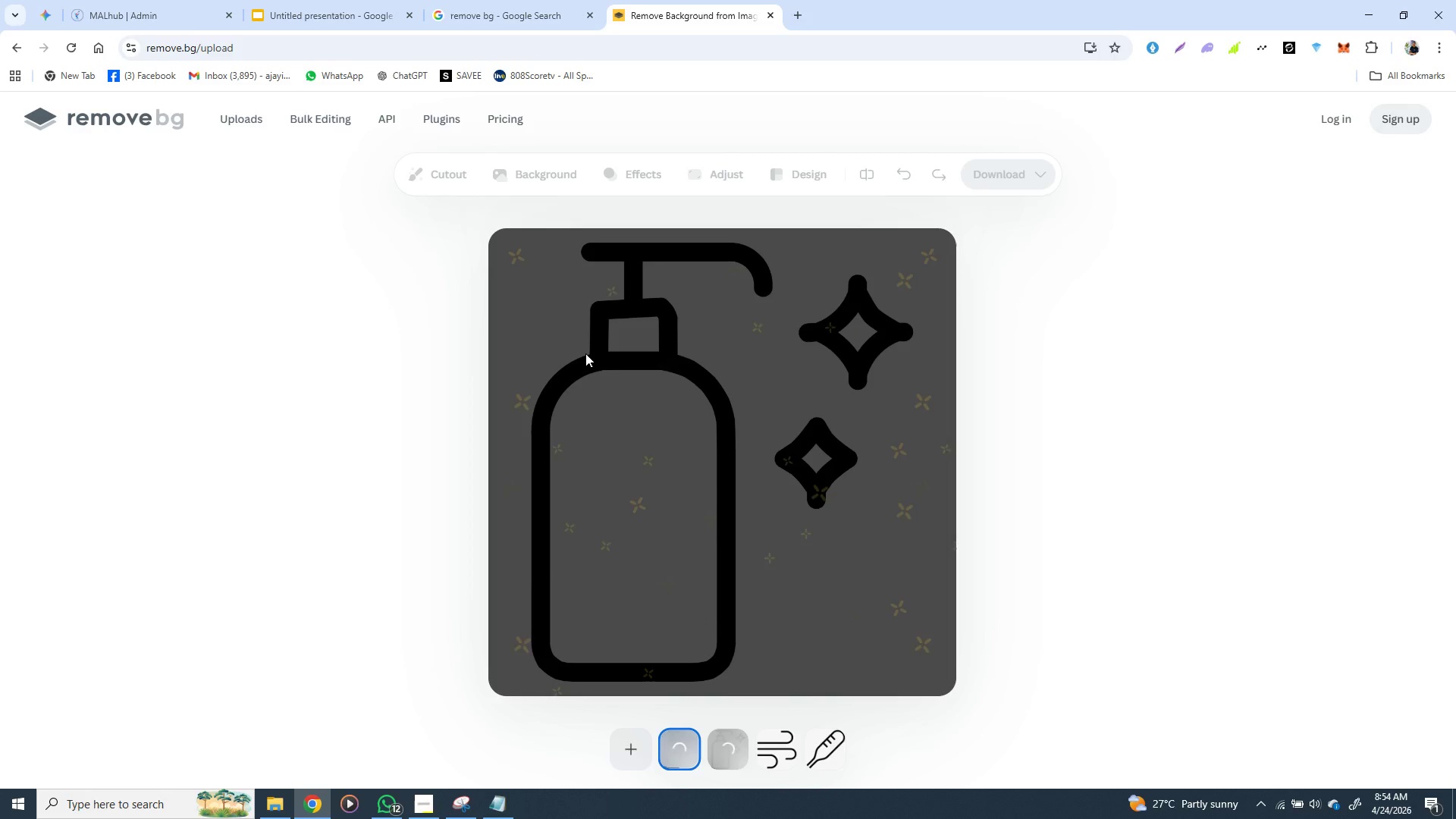 
left_click([337, 17])
 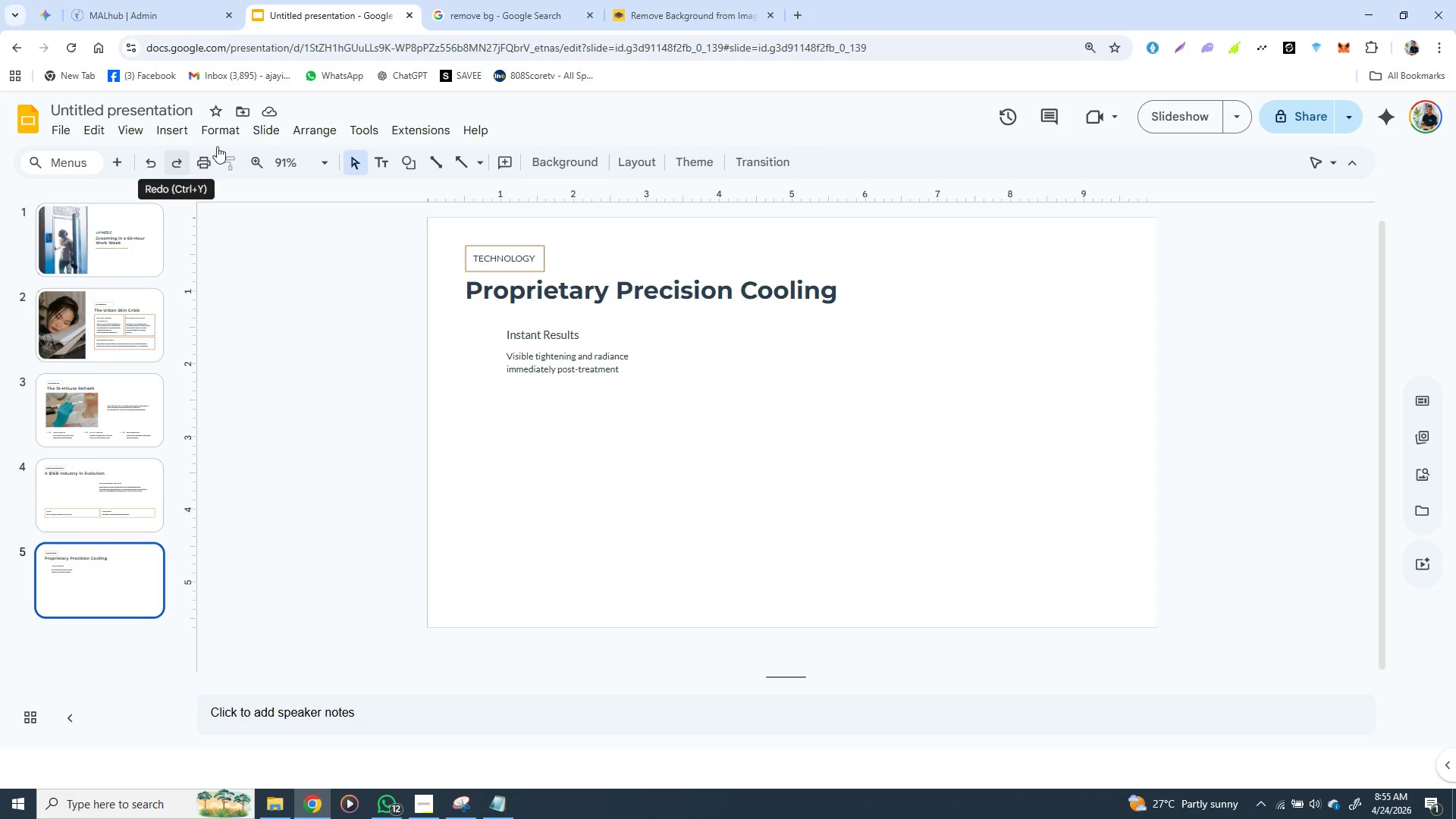 
wait(8.92)
 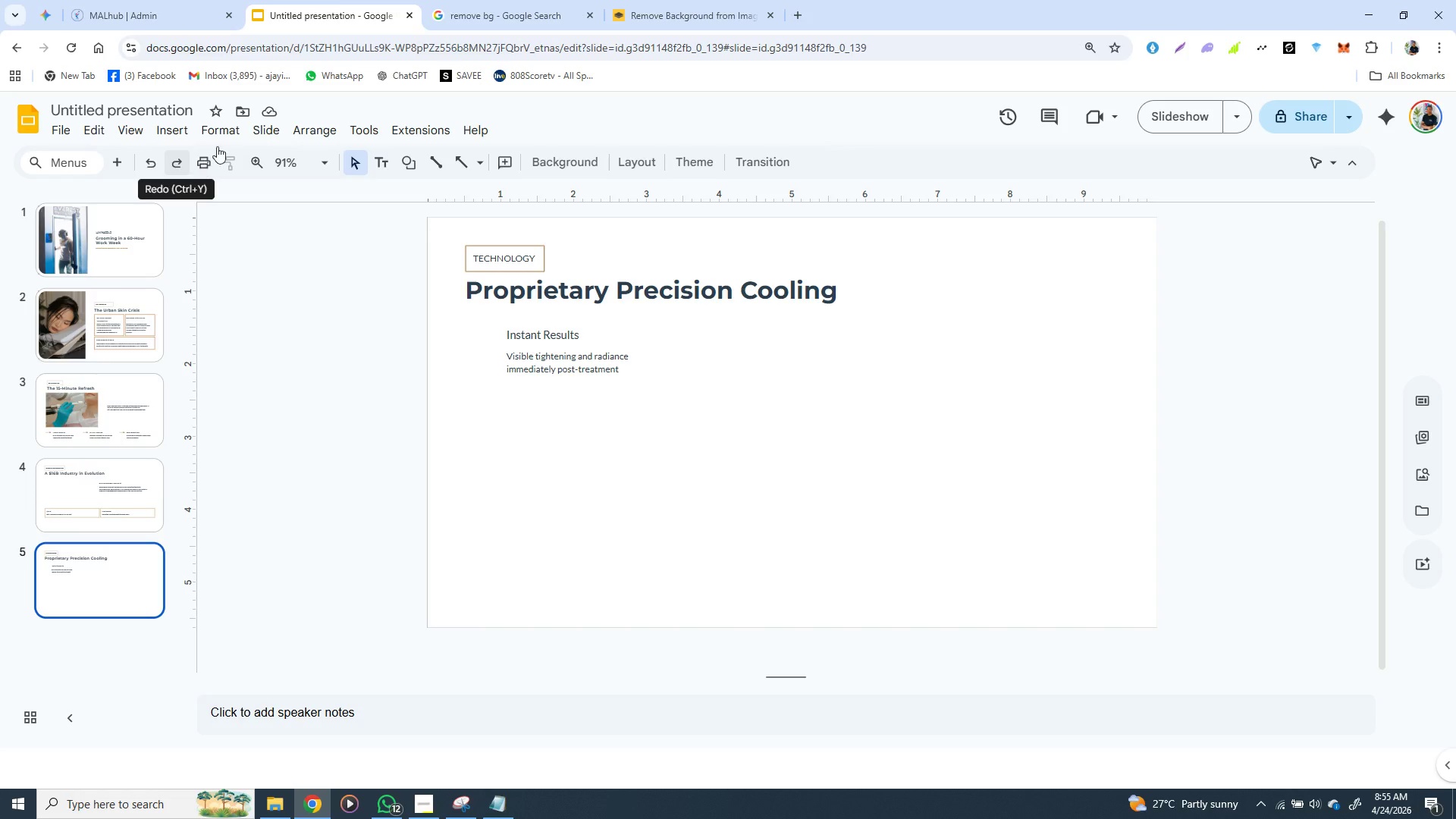 
left_click([484, 164])
 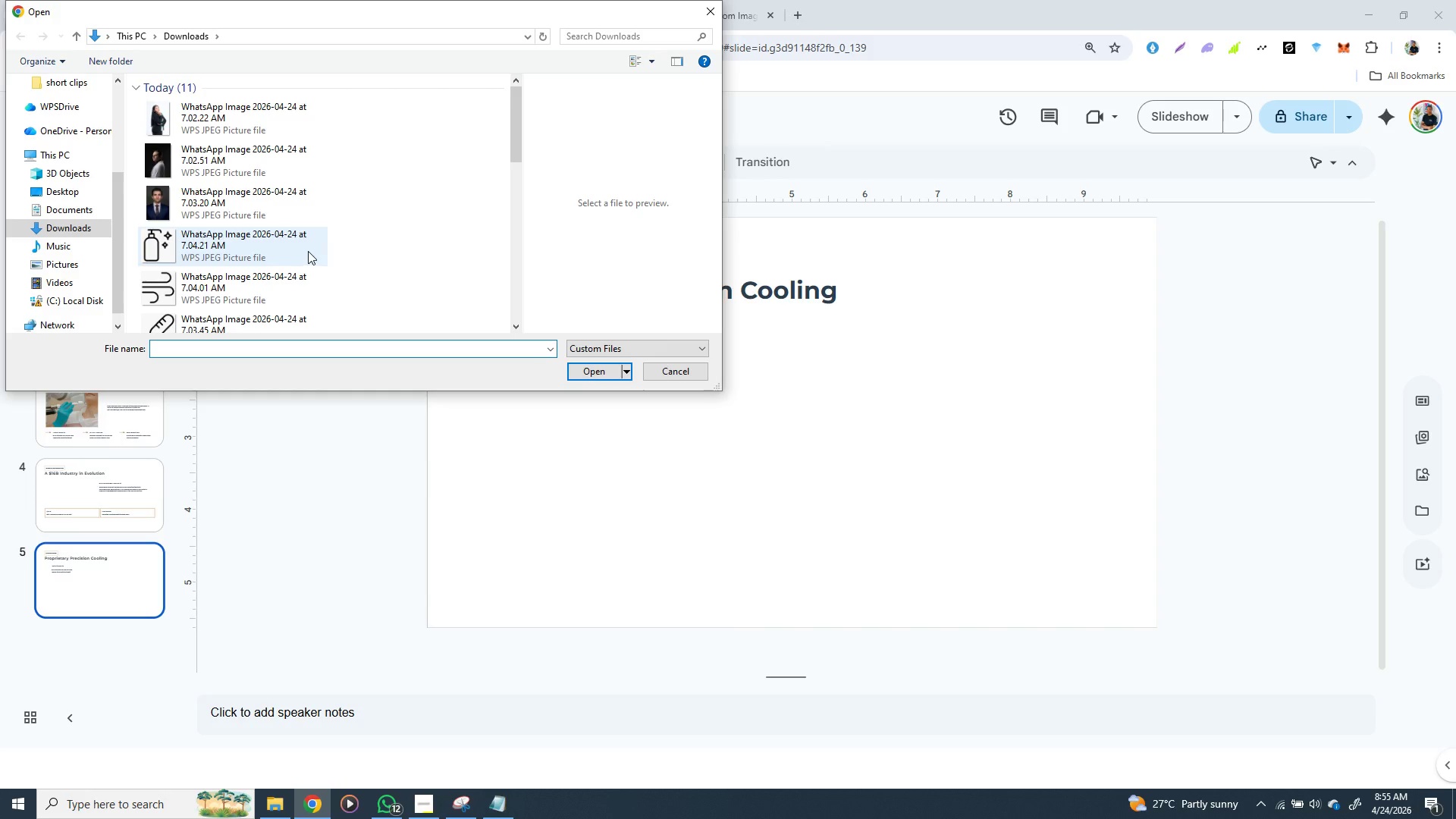 
wait(6.8)
 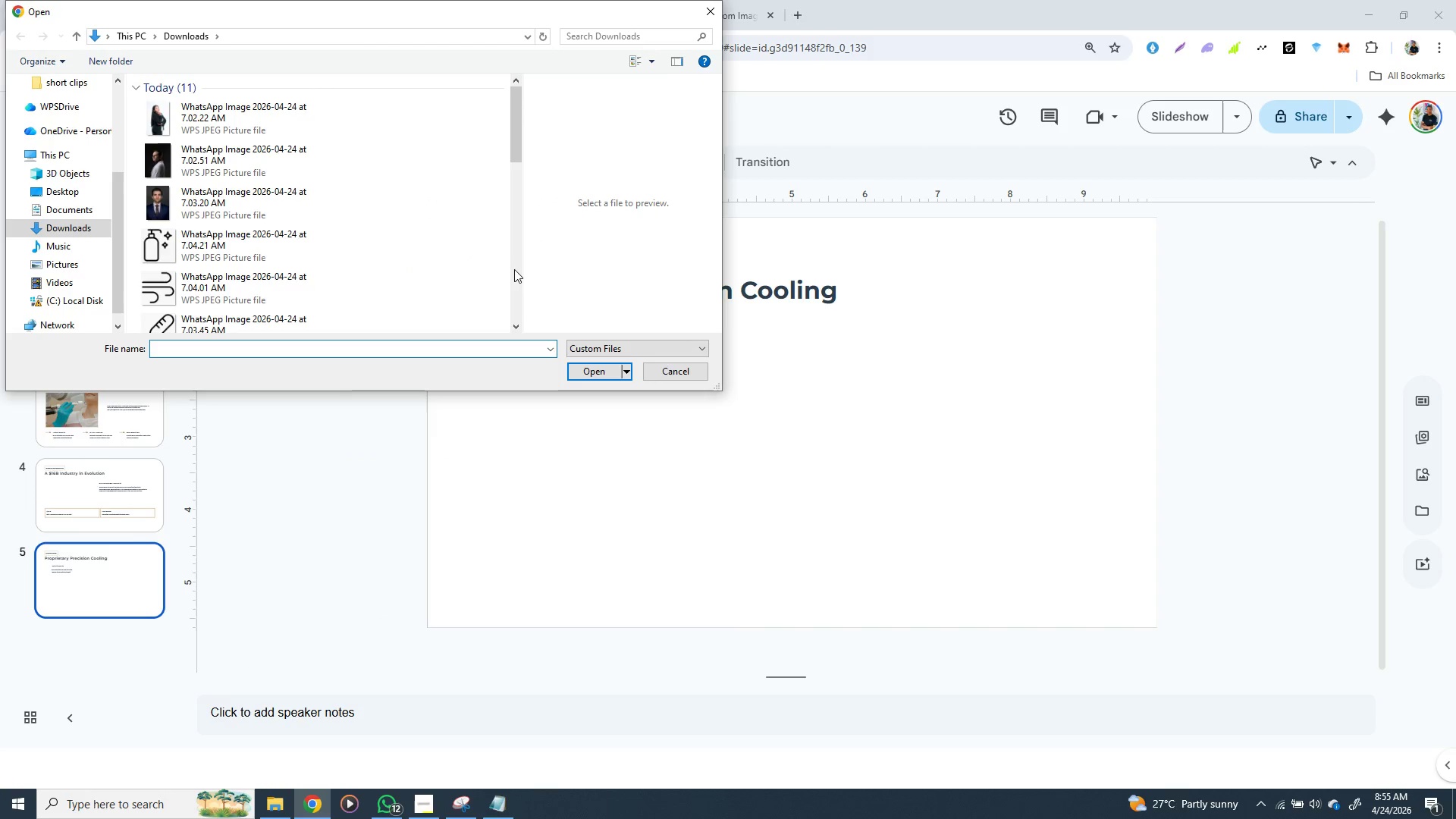 
scroll: coordinate [313, 243], scroll_direction: up, amount: 1.0
 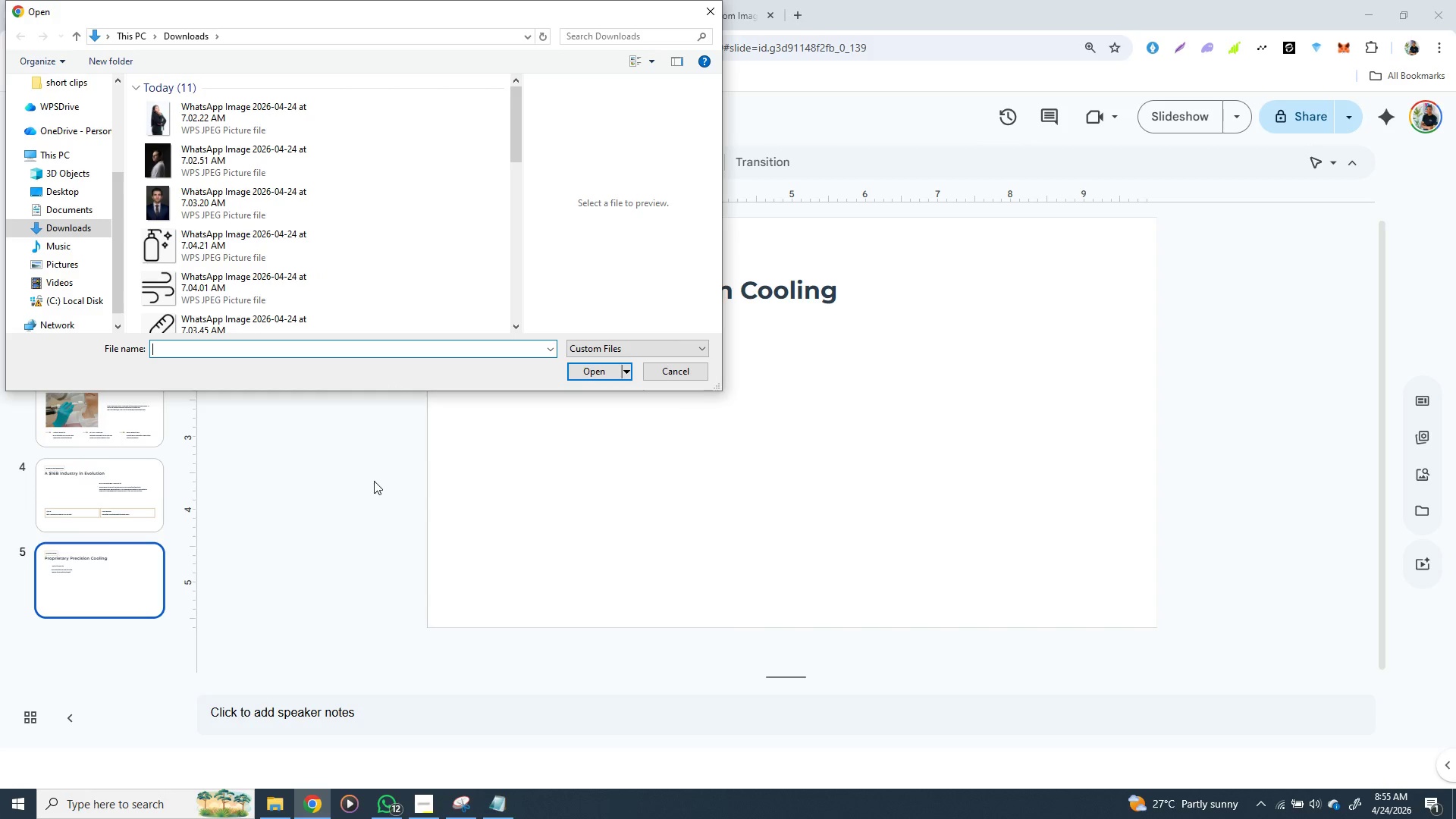 
left_click([374, 481])
 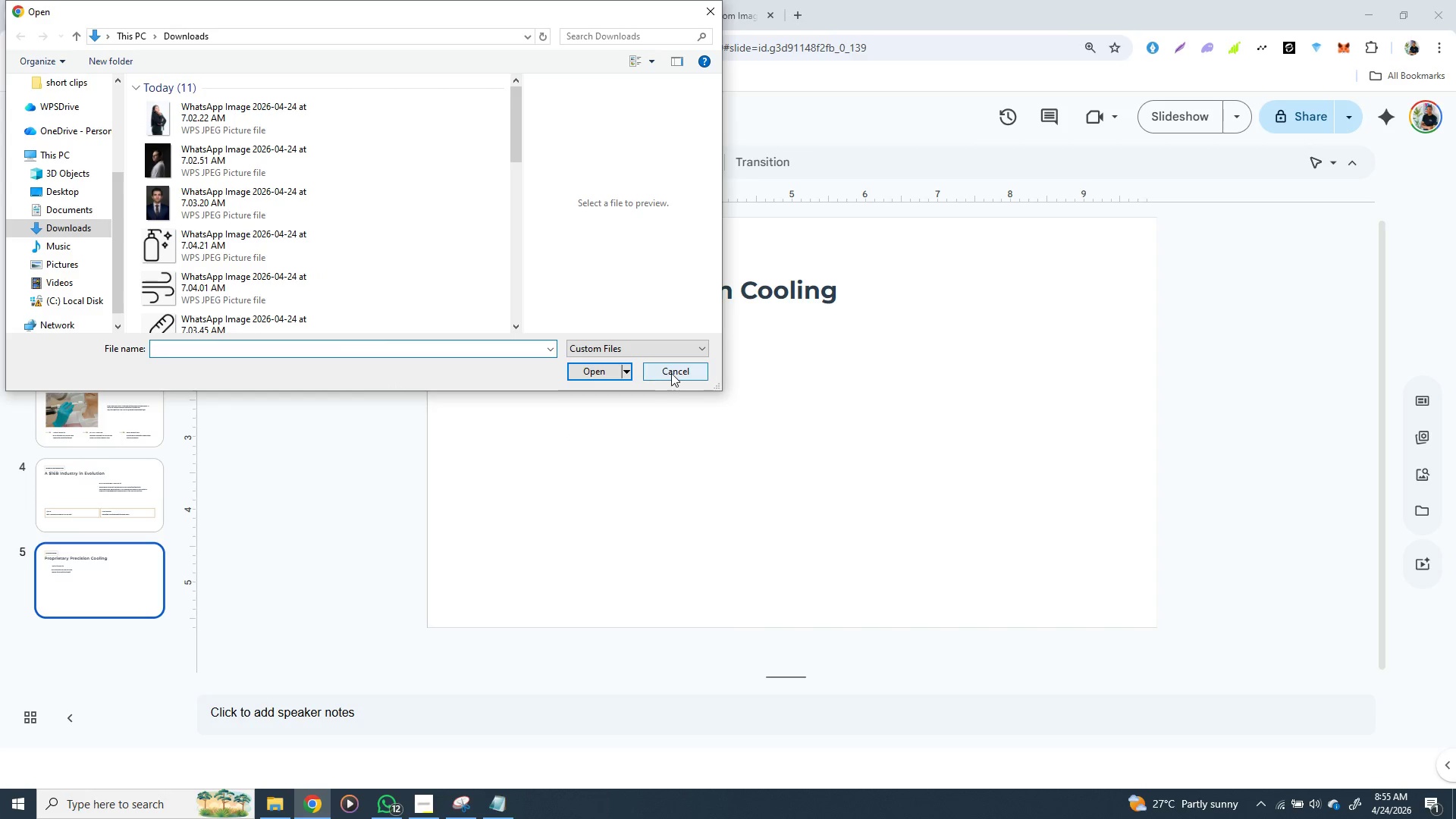 
left_click([671, 373])
 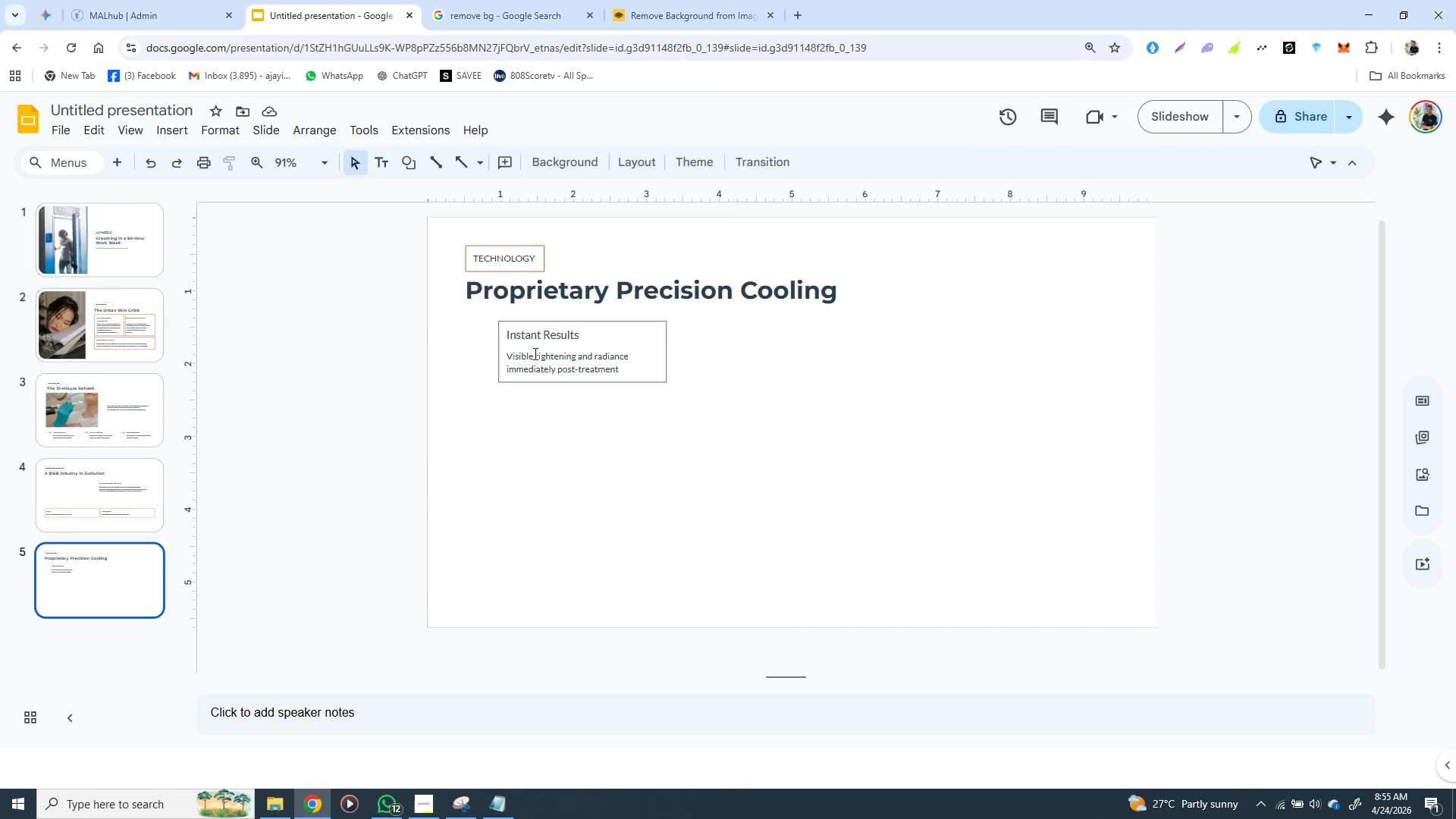 
left_click([534, 351])
 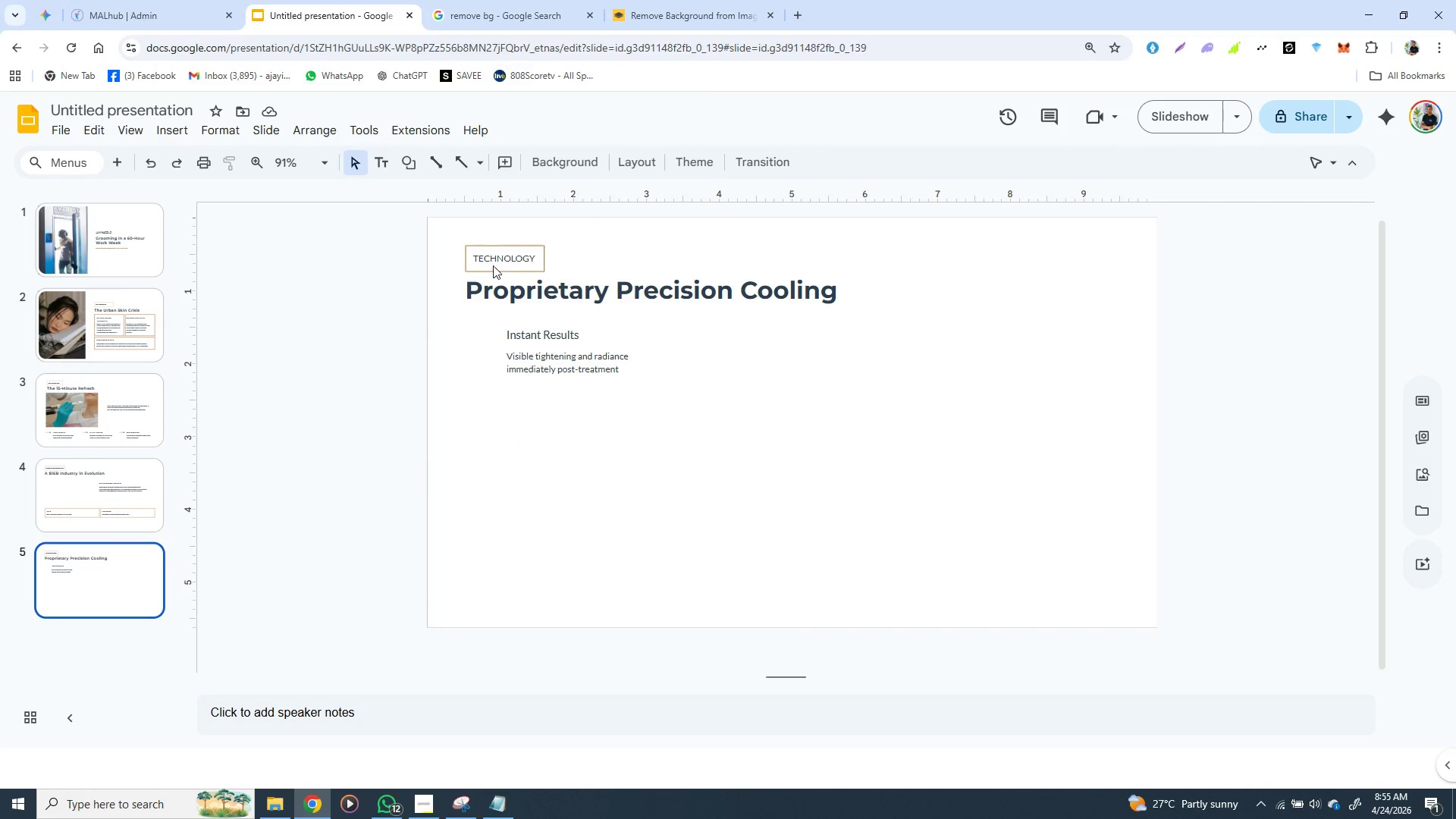 
left_click([492, 254])
 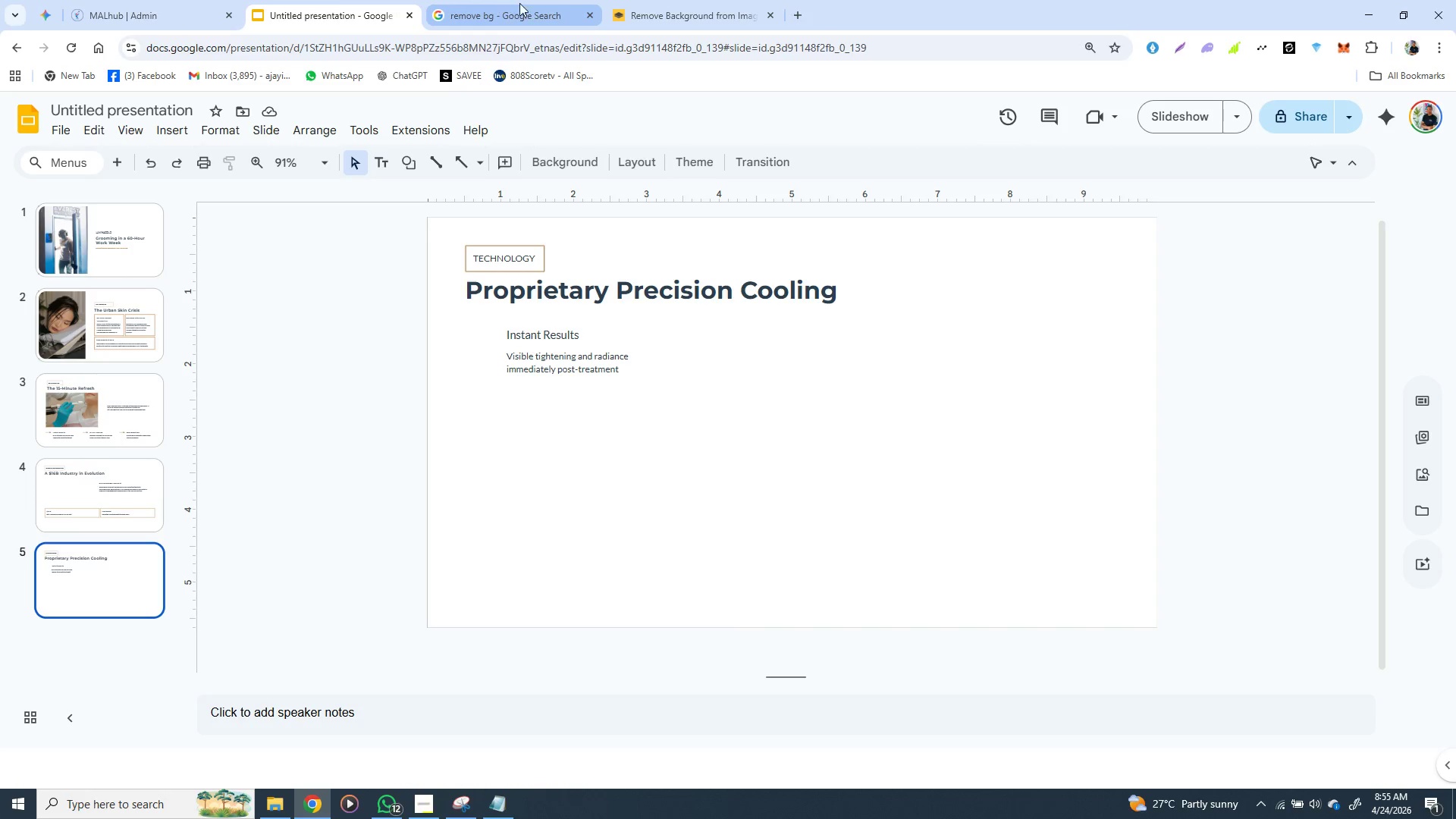 
left_click([664, 2])
 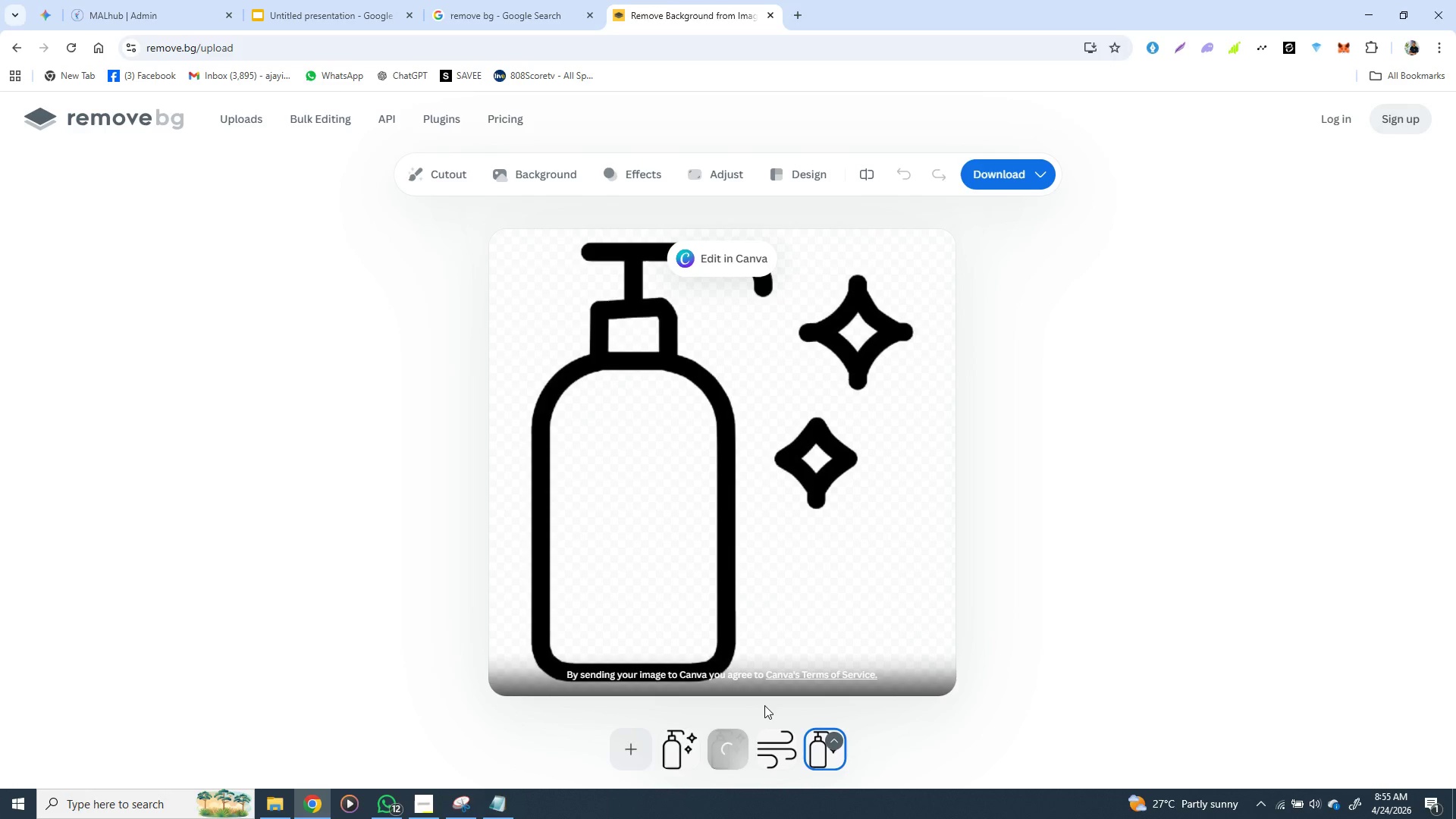 
wait(9.66)
 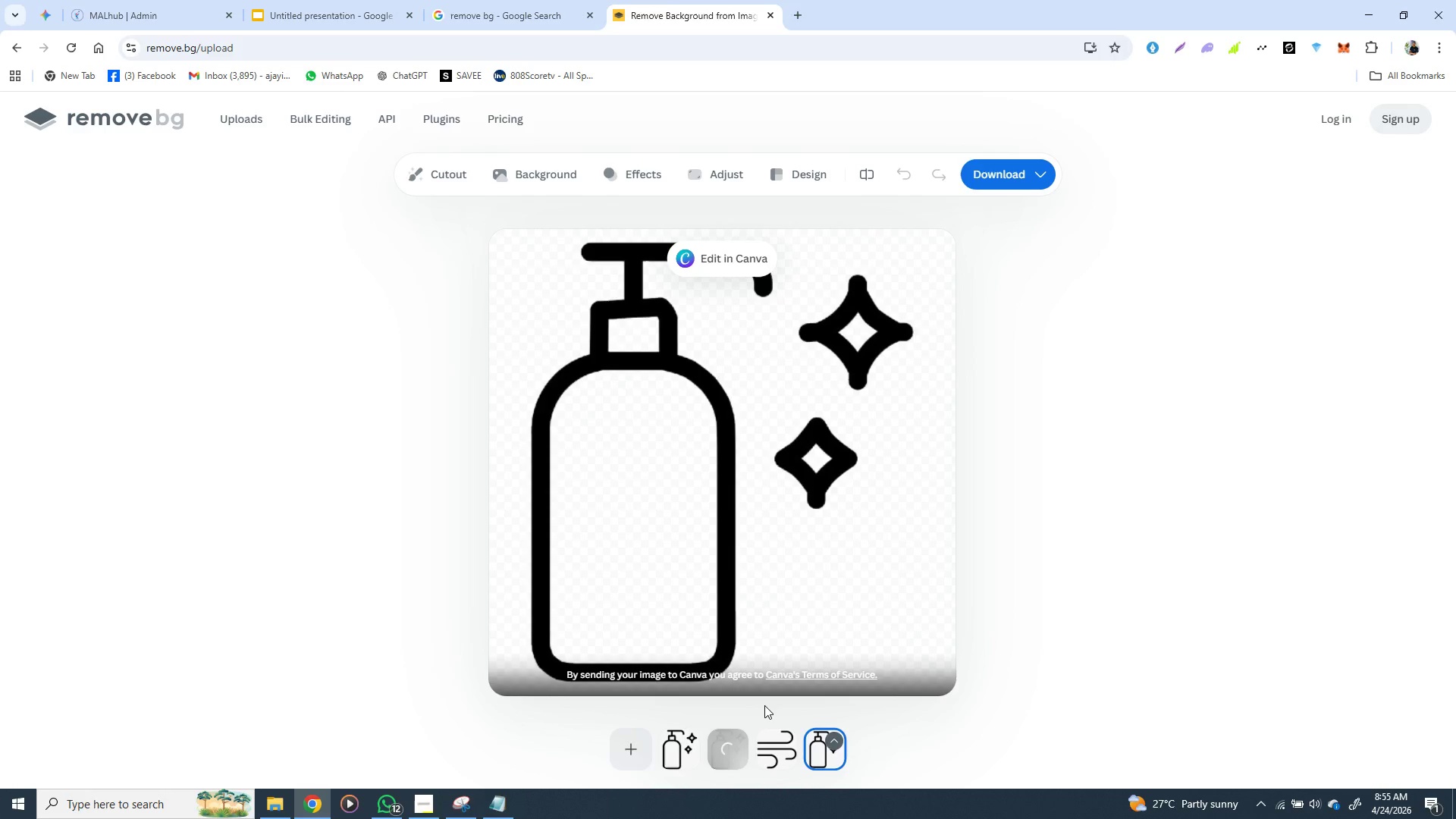 
left_click([819, 747])
 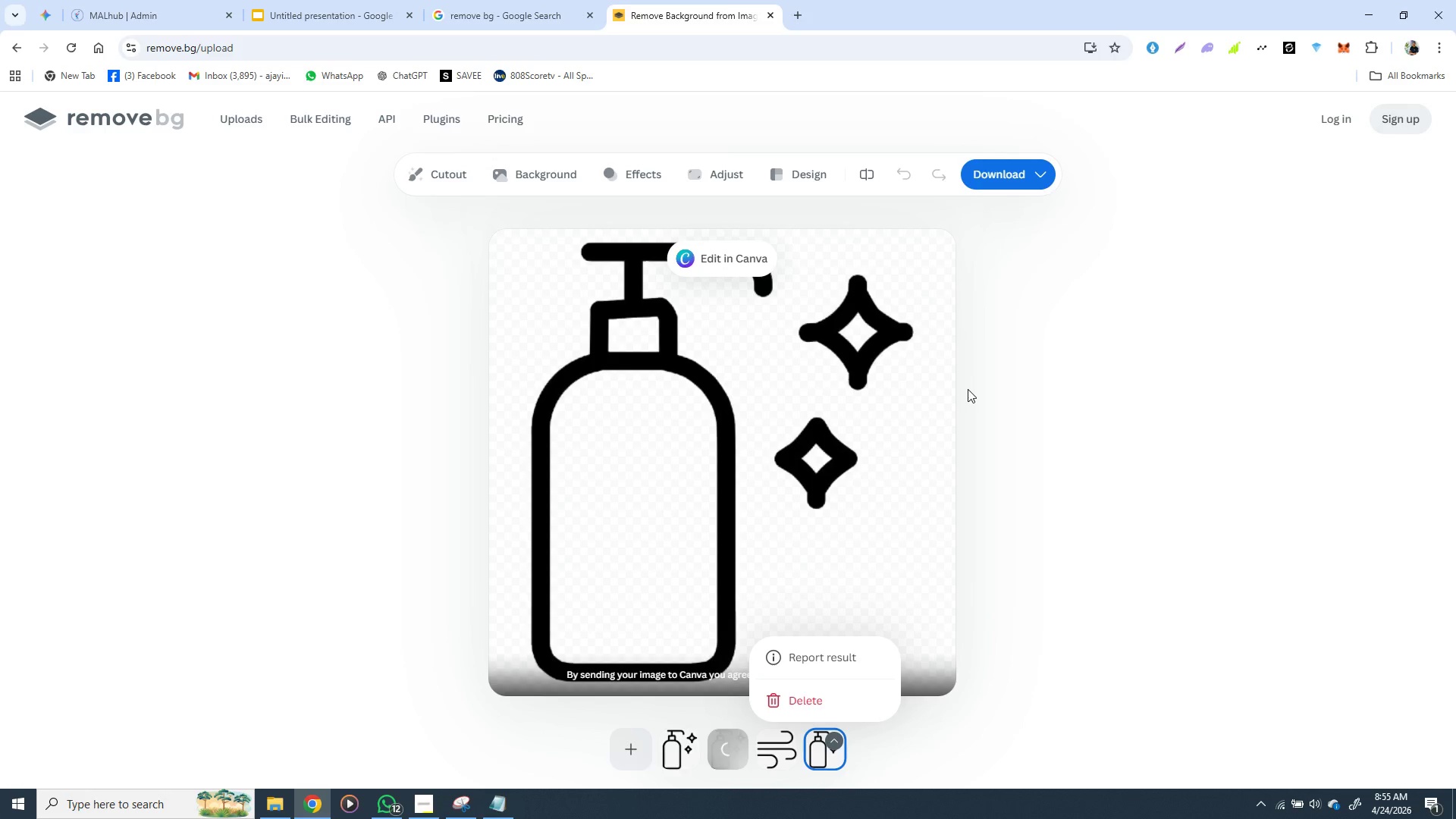 
left_click([990, 403])
 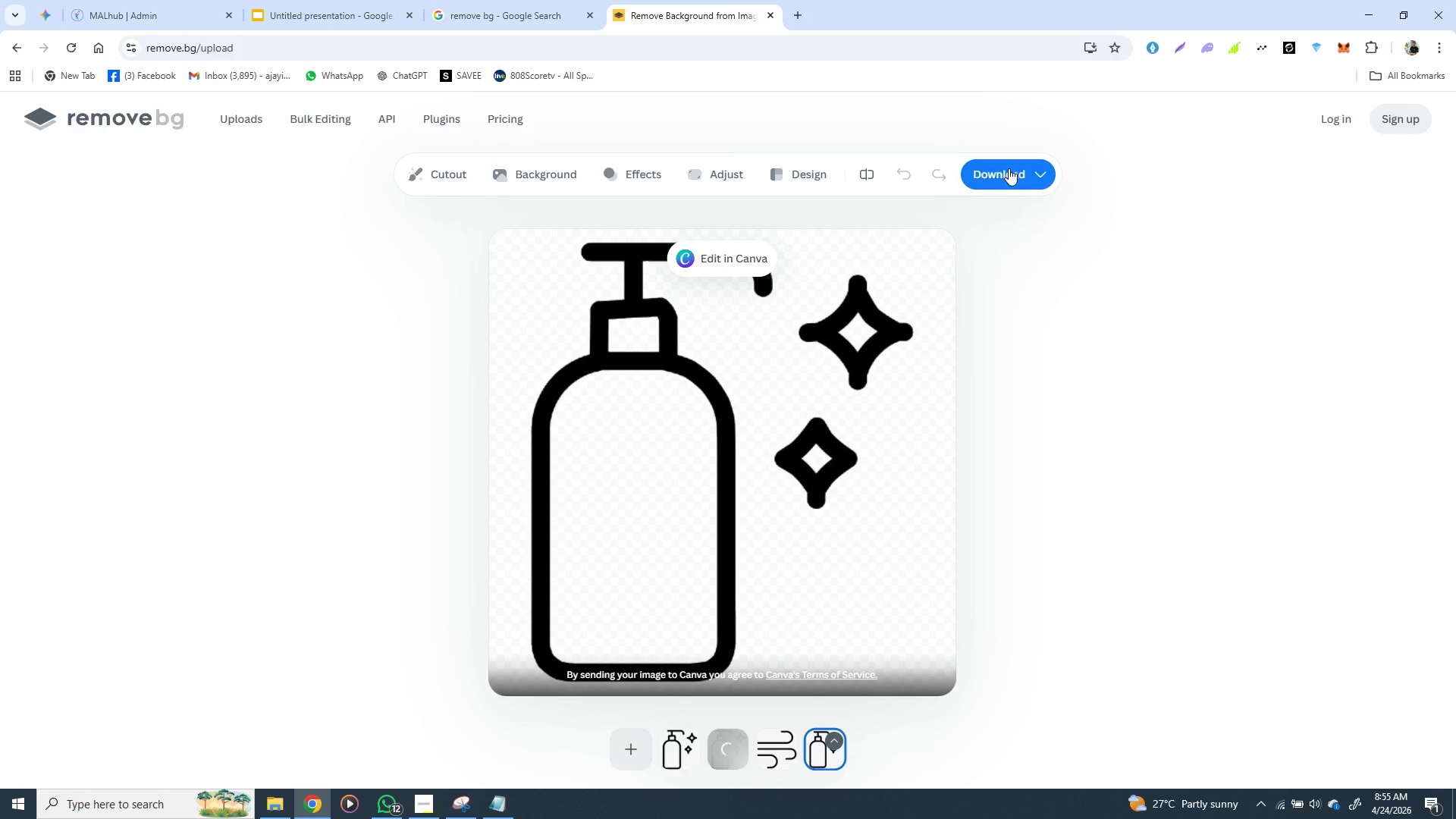 
left_click([1009, 168])
 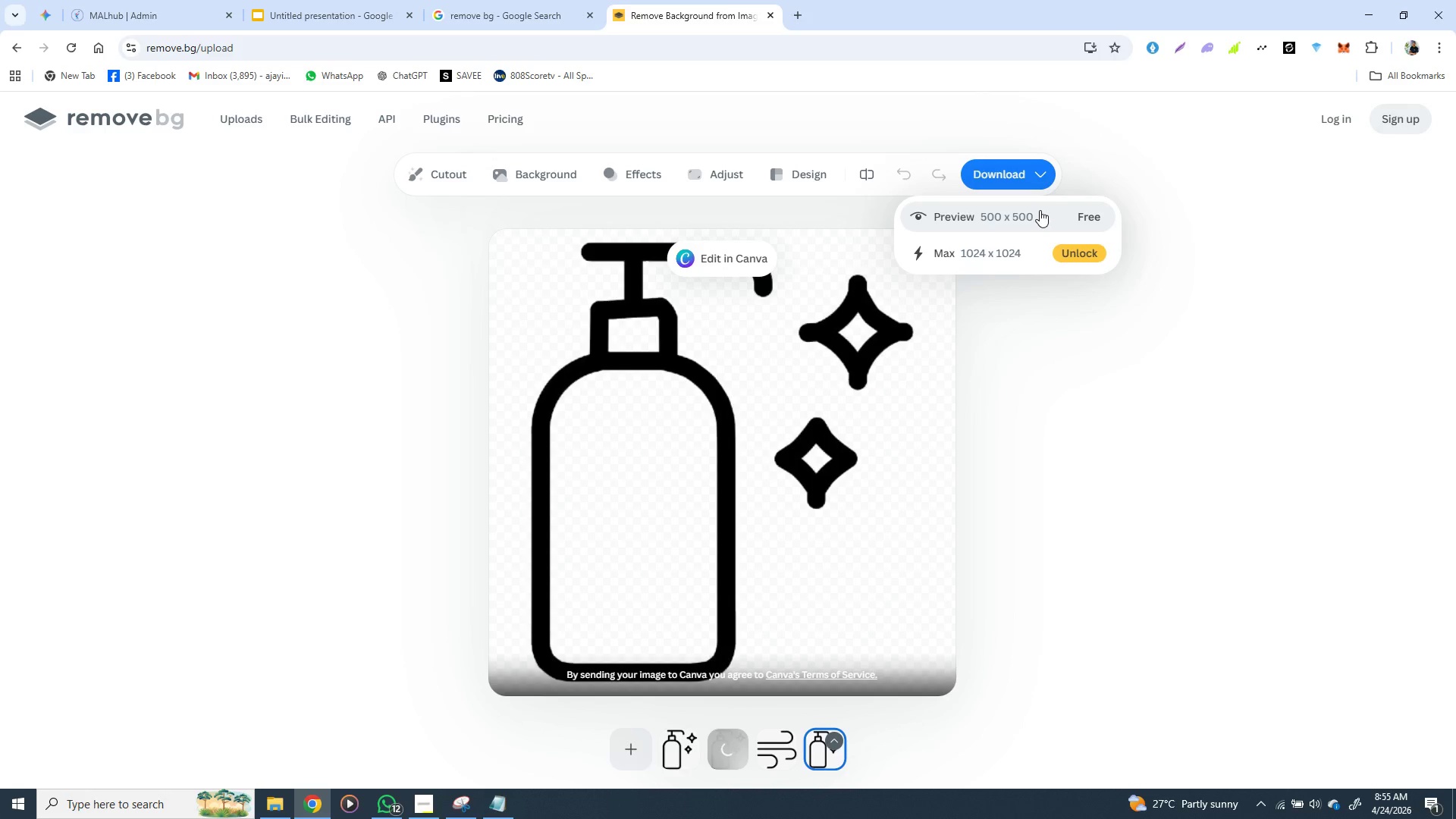 
left_click([1040, 210])
 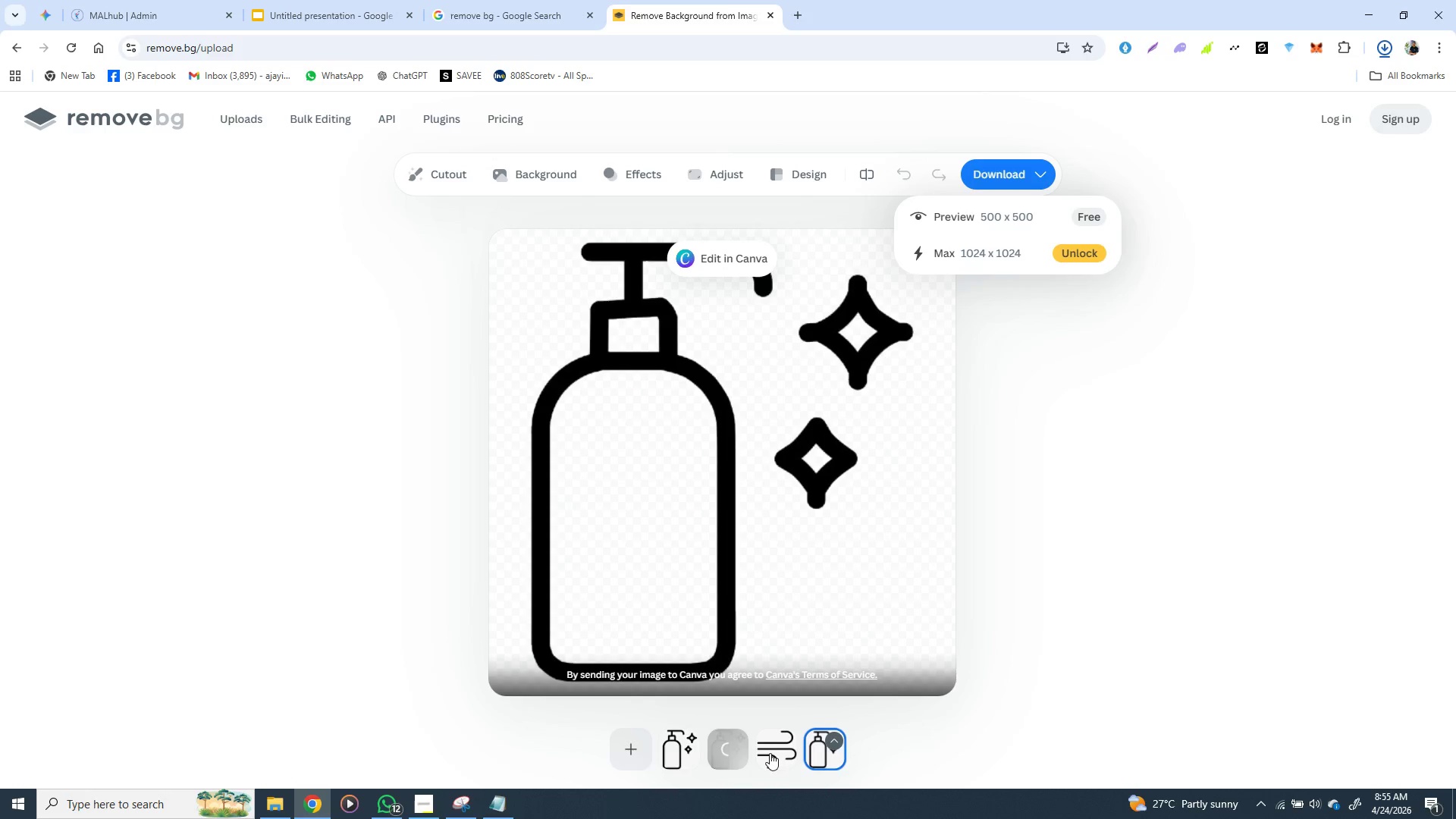 
left_click([768, 747])
 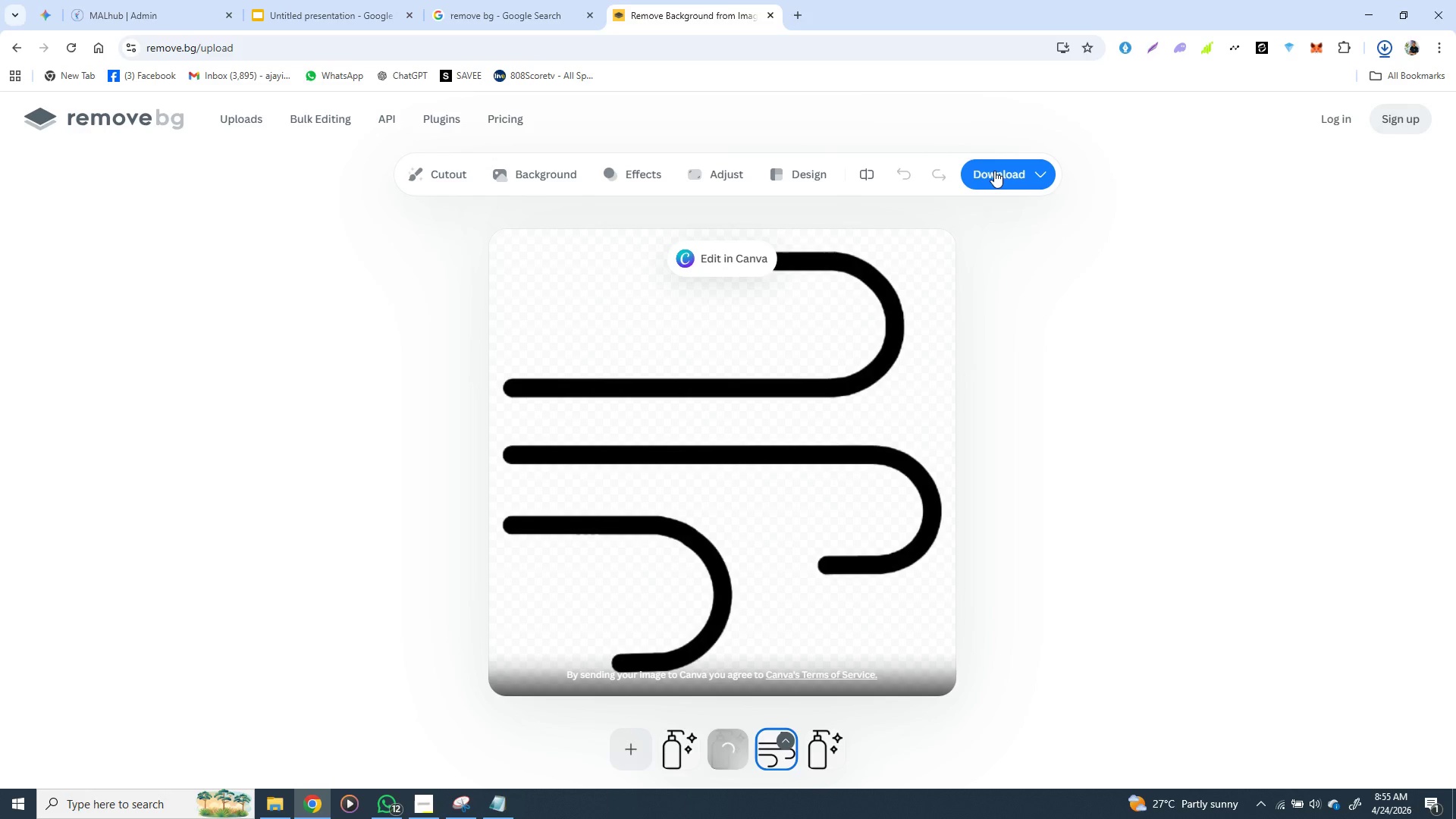 
left_click([994, 171])
 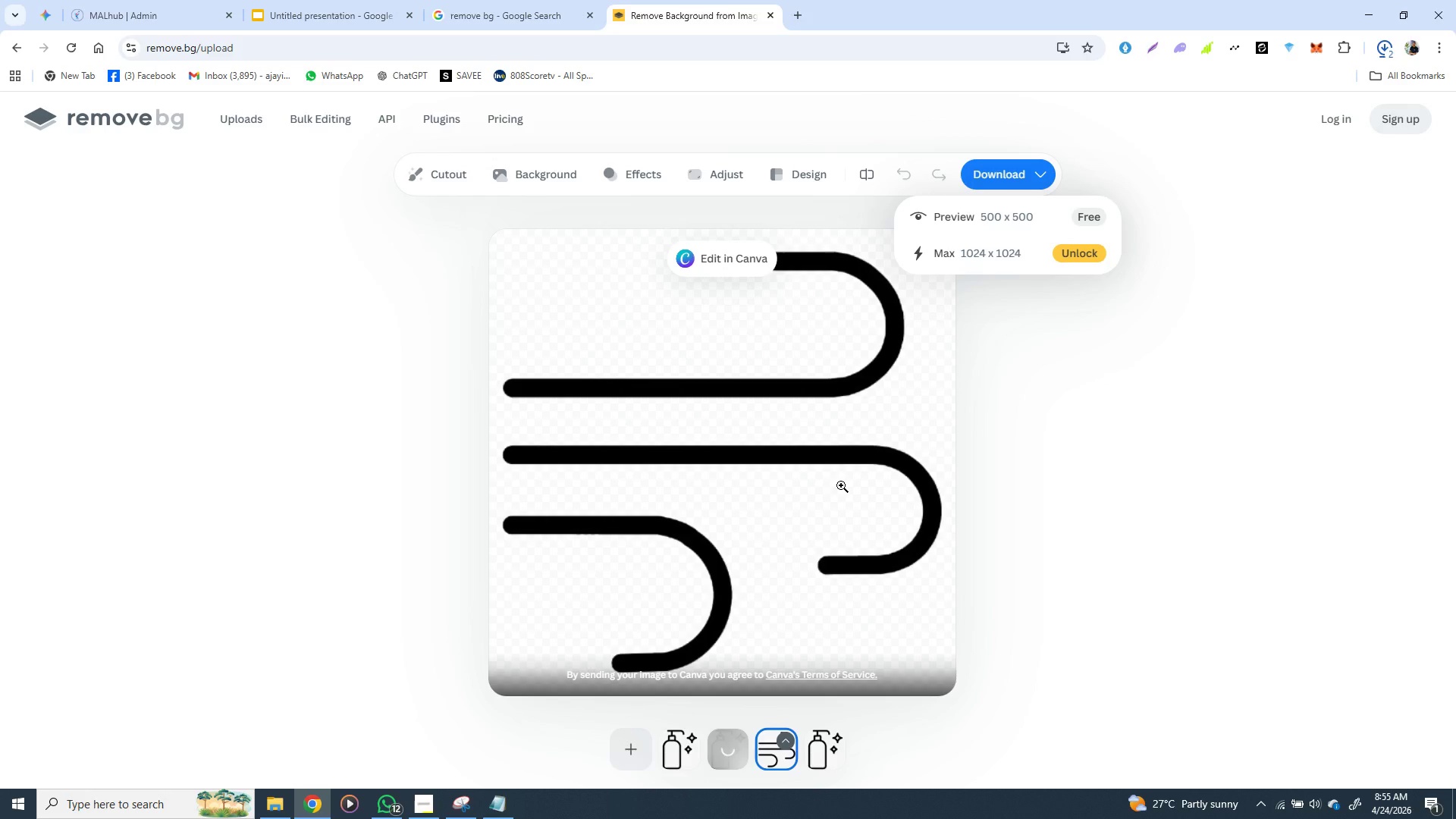 
wait(5.28)
 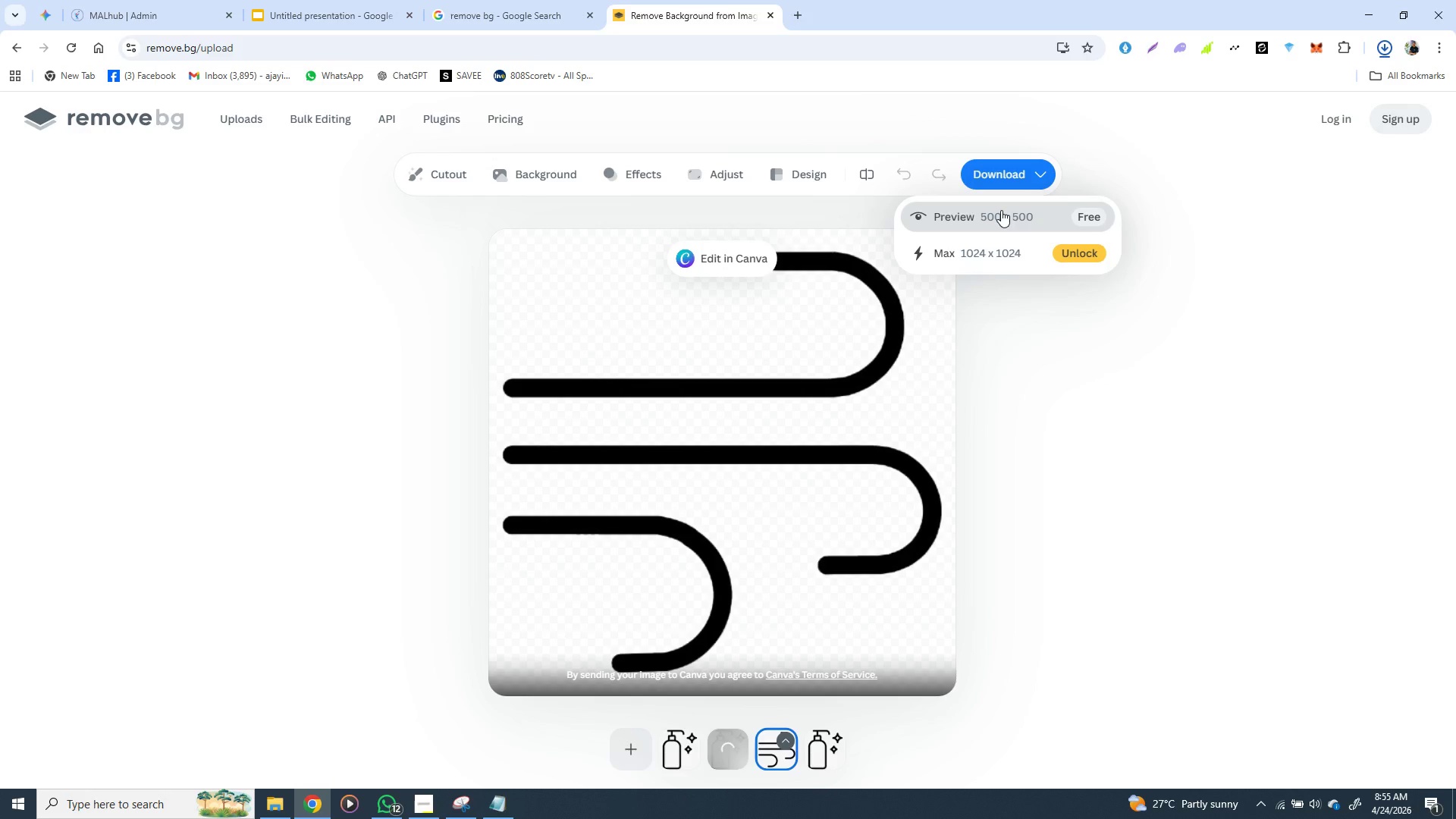 
left_click([632, 741])
 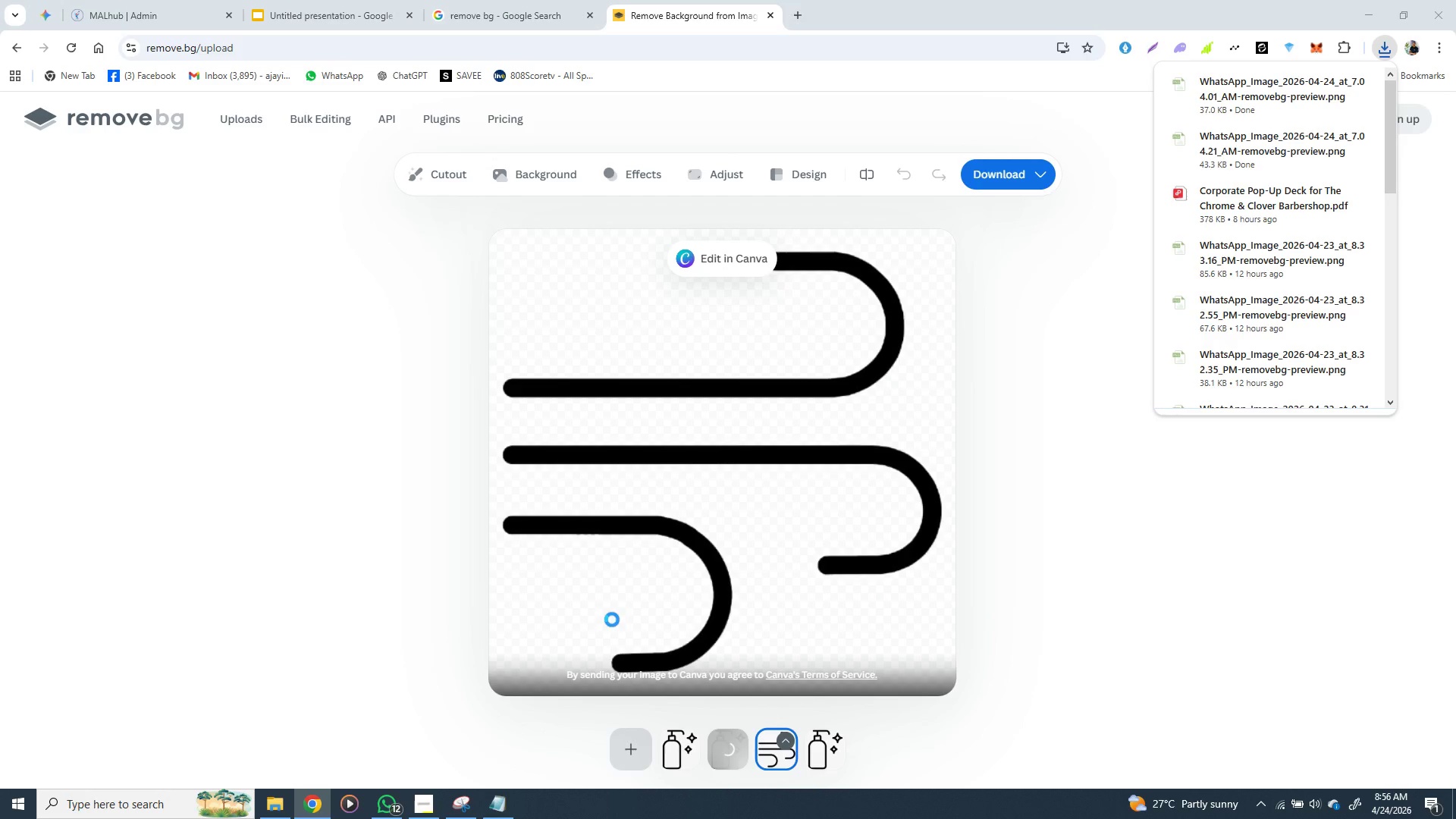 
wait(10.44)
 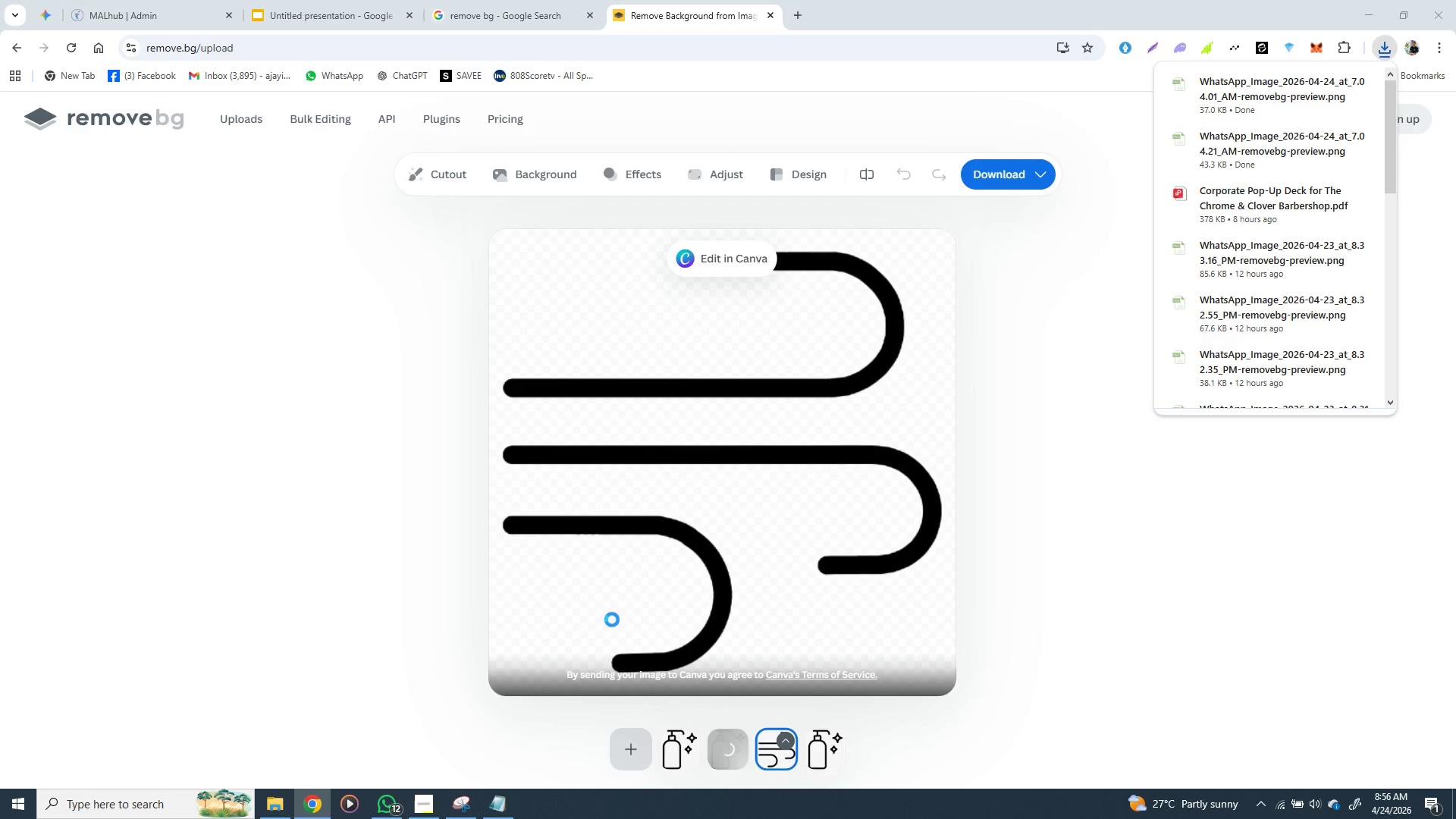 
mouse_move([286, 239])
 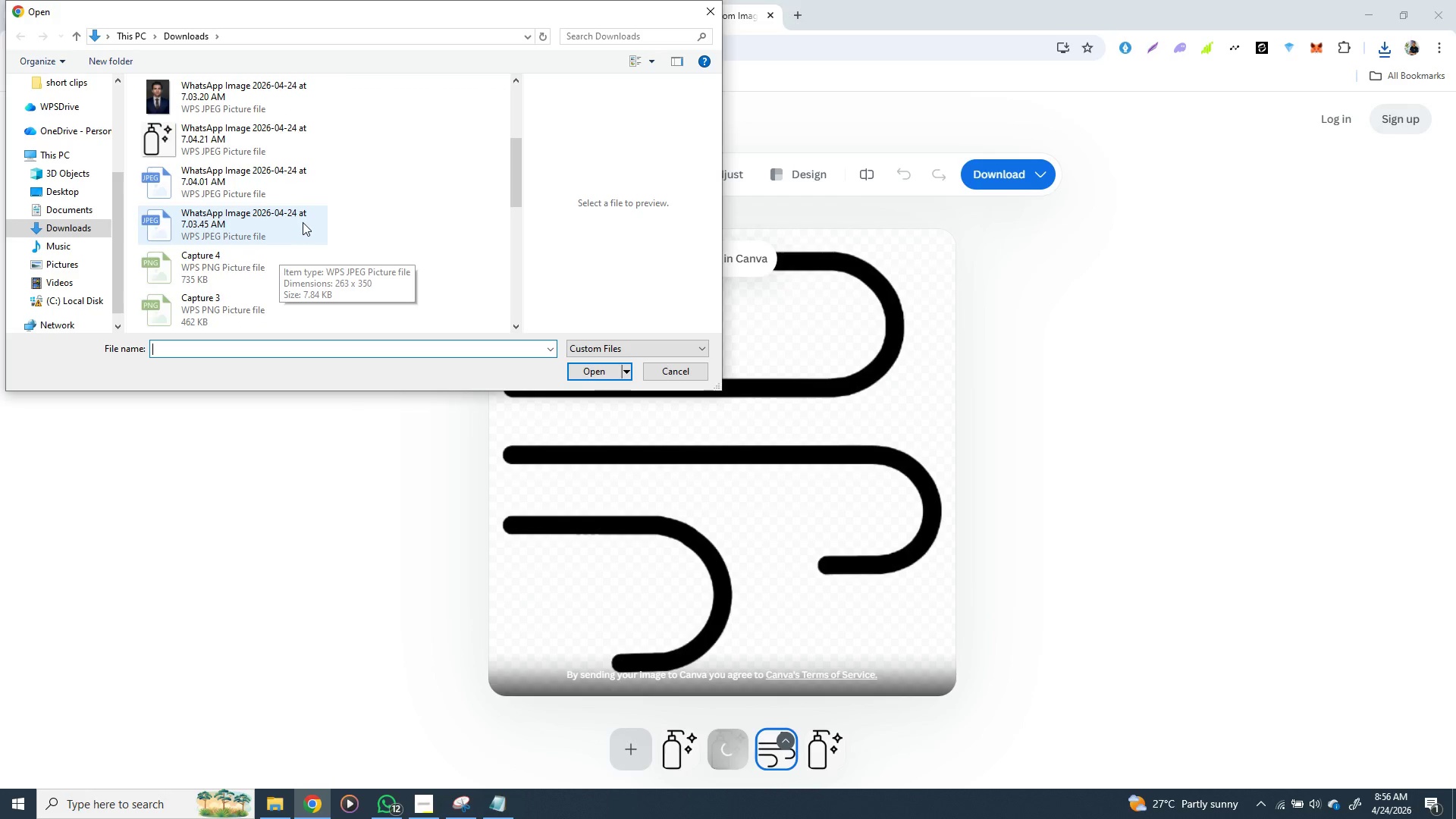 
scroll: coordinate [302, 222], scroll_direction: none, amount: 0.0
 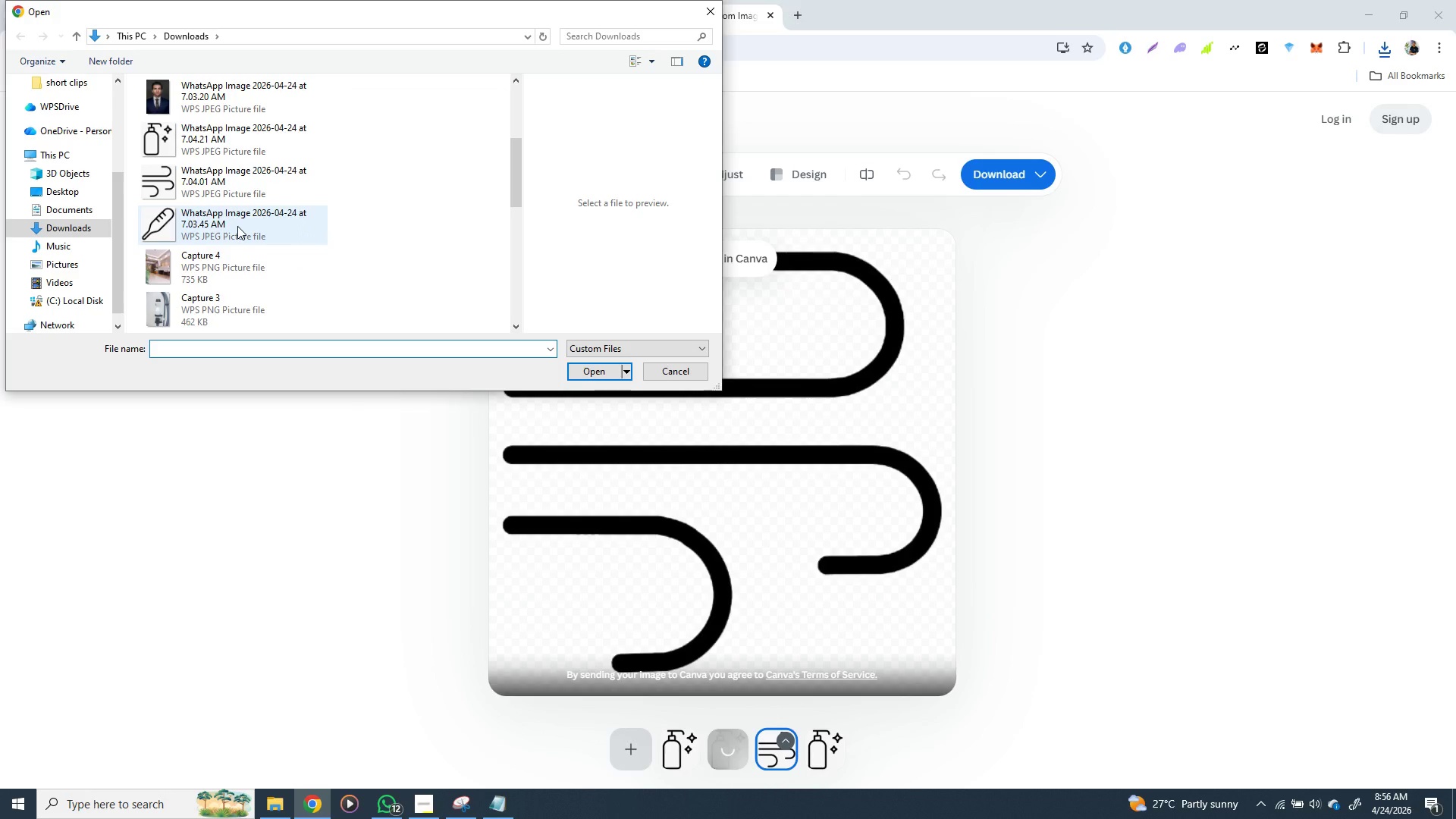 
left_click([238, 225])
 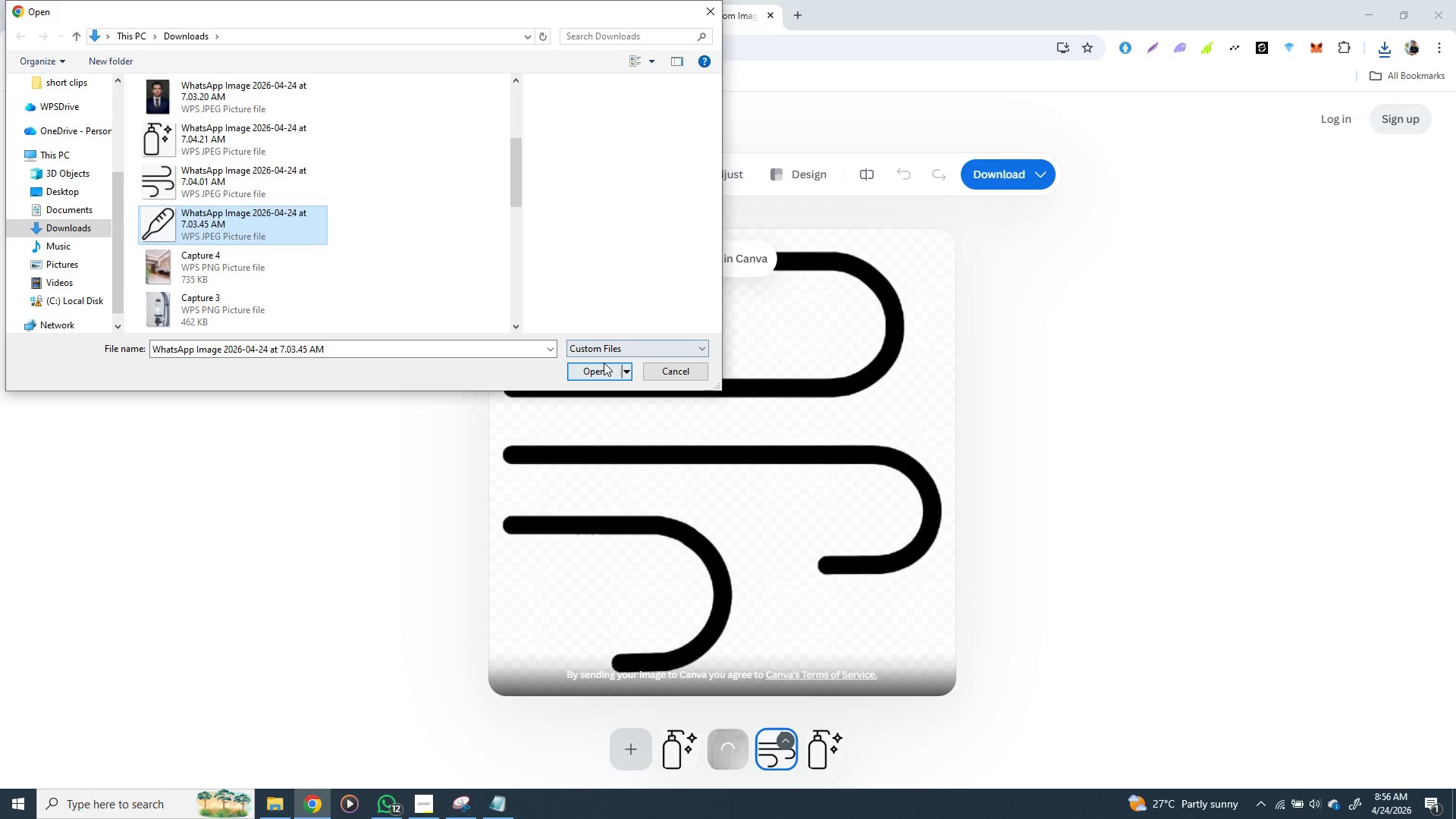 
left_click([598, 371])
 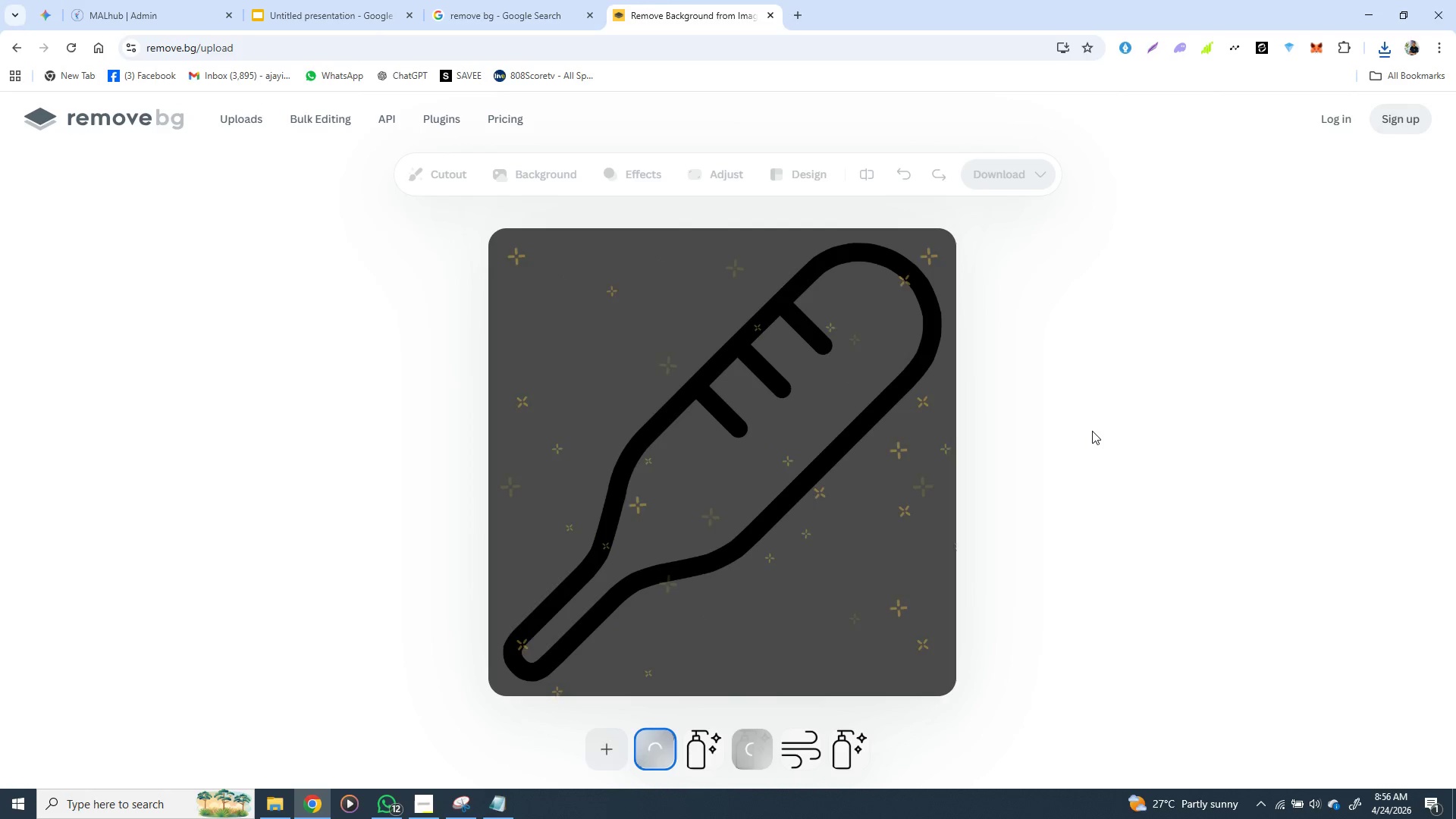 
wait(10.31)
 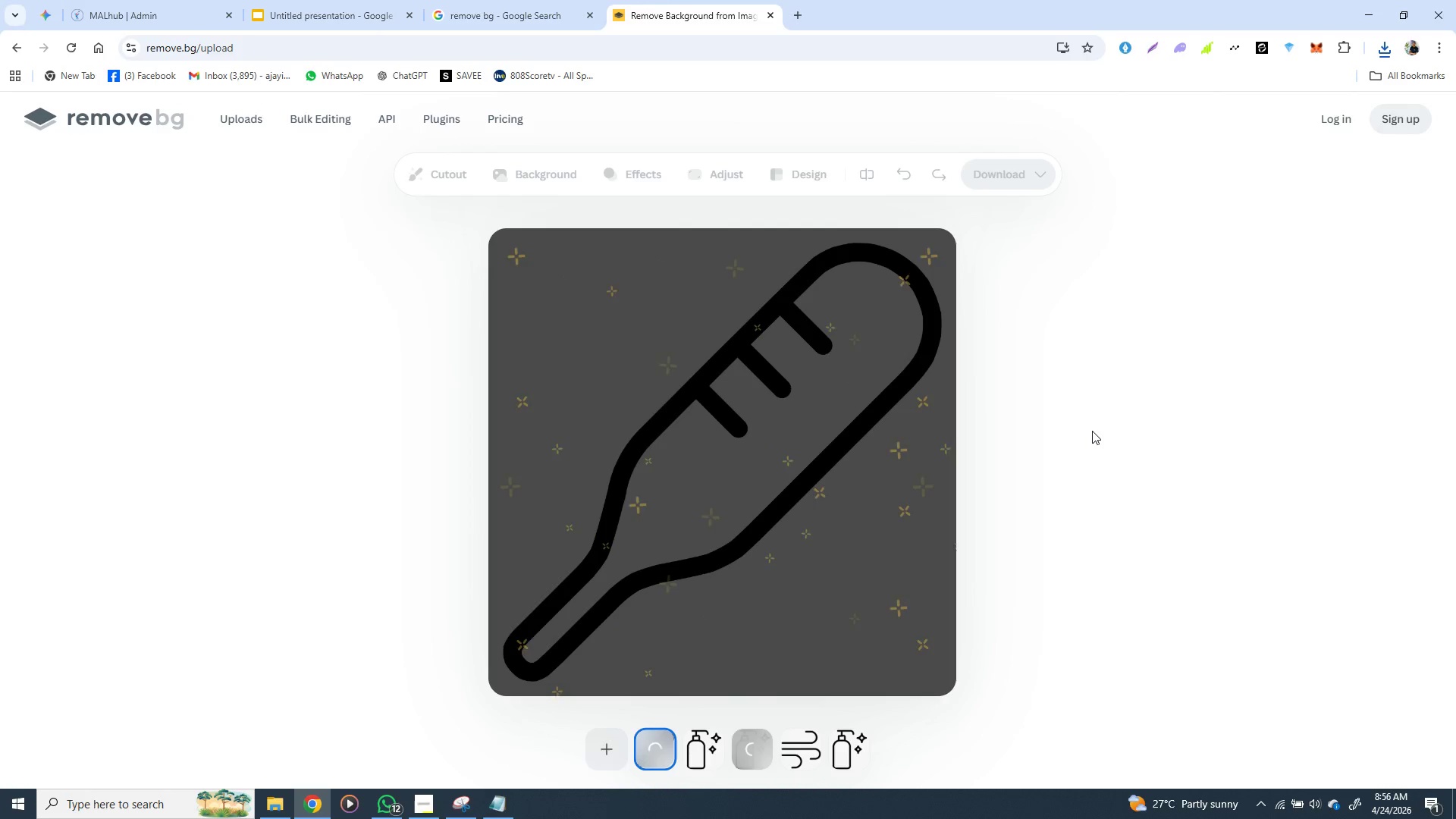 
left_click([1005, 182])
 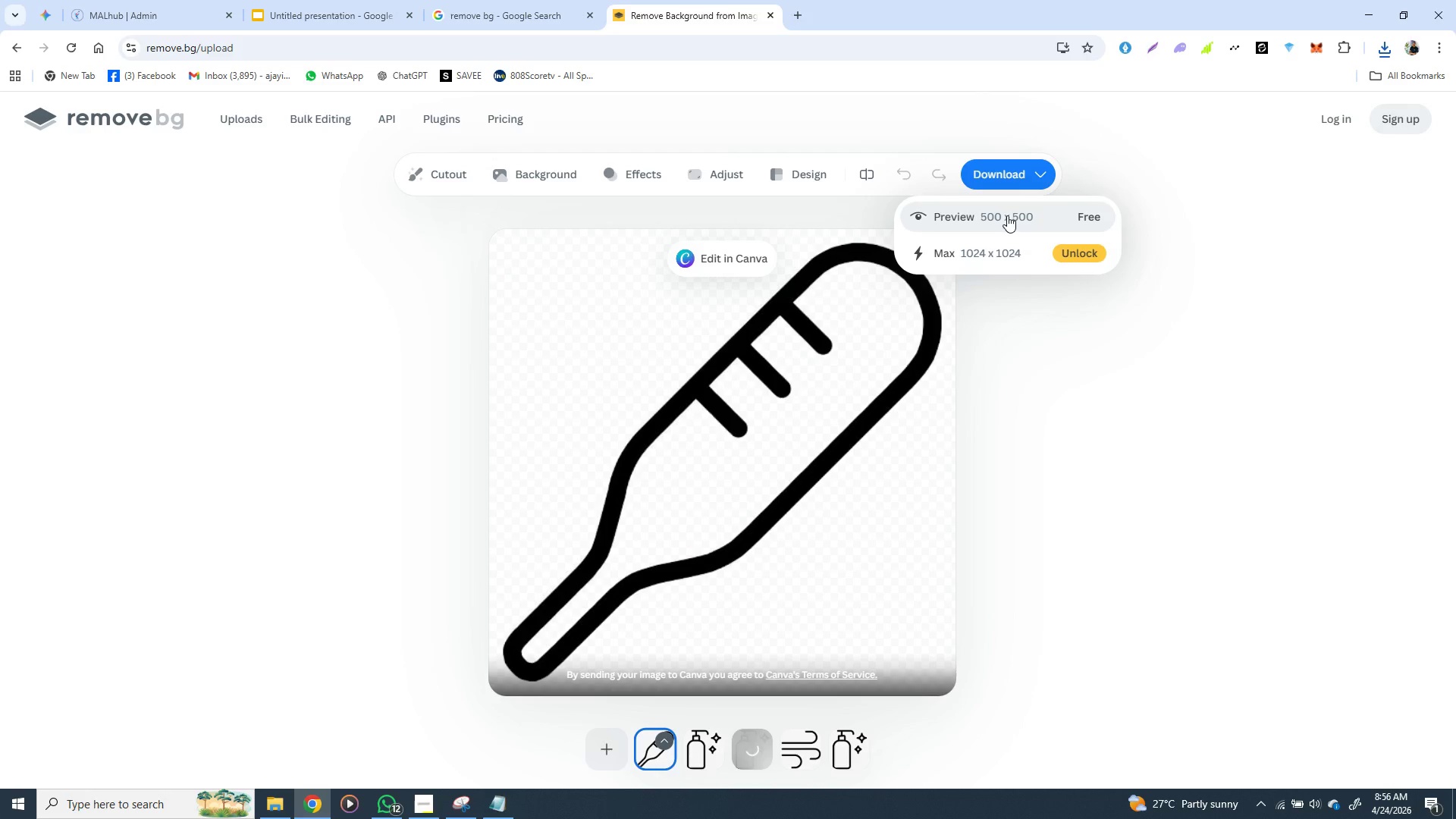 
left_click([1007, 214])
 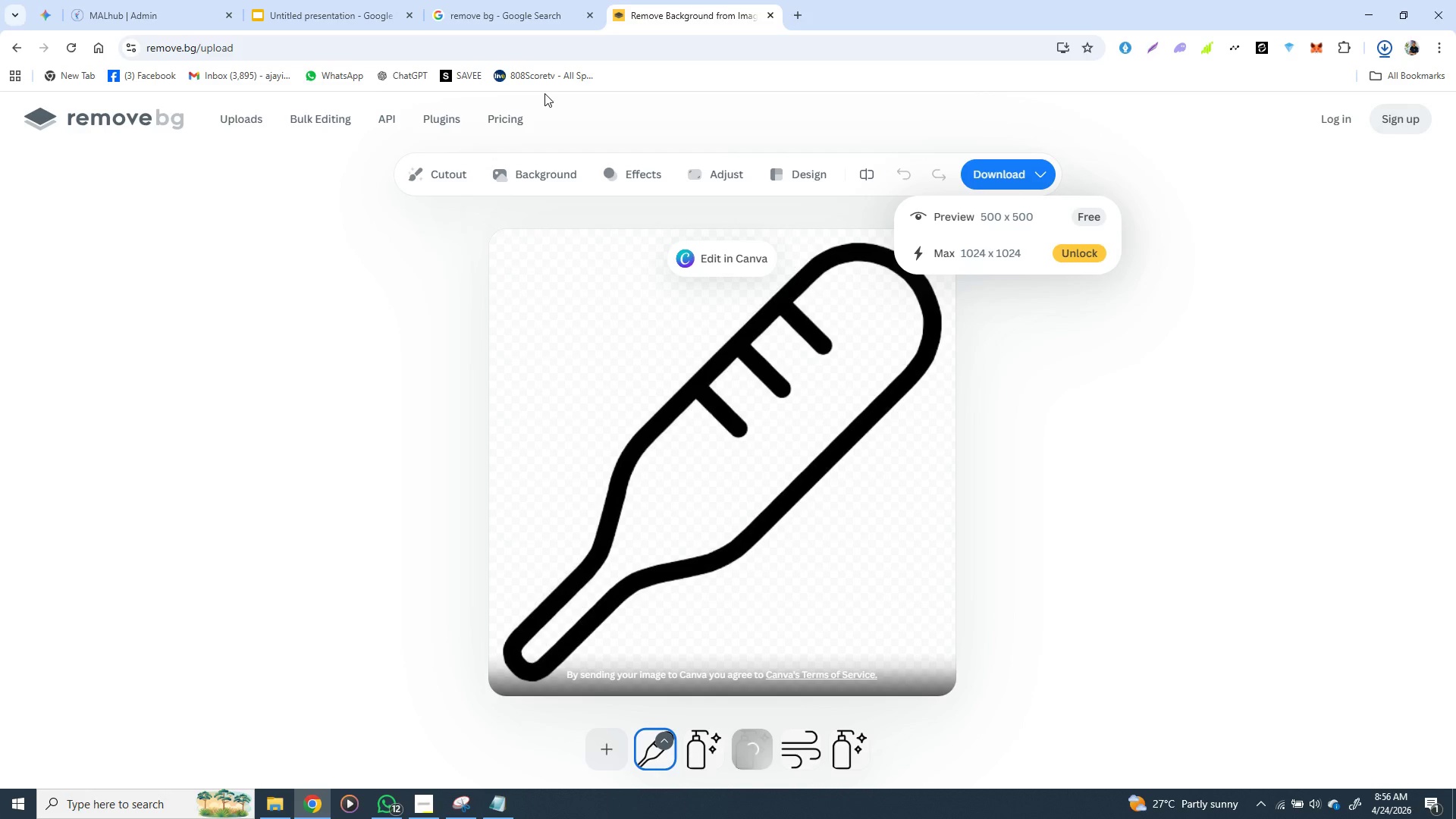 
left_click([347, 9])
 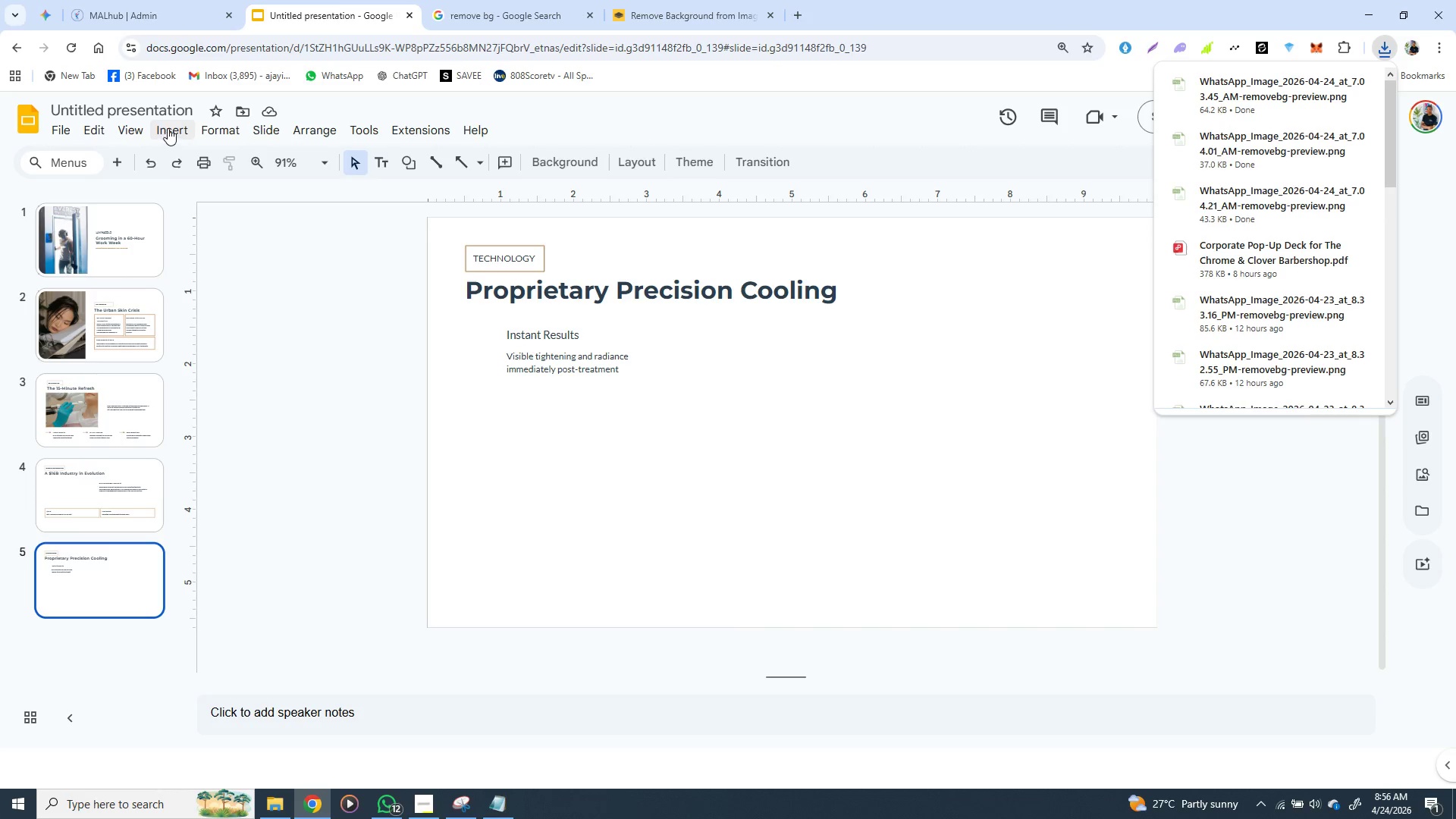 
left_click([166, 128])
 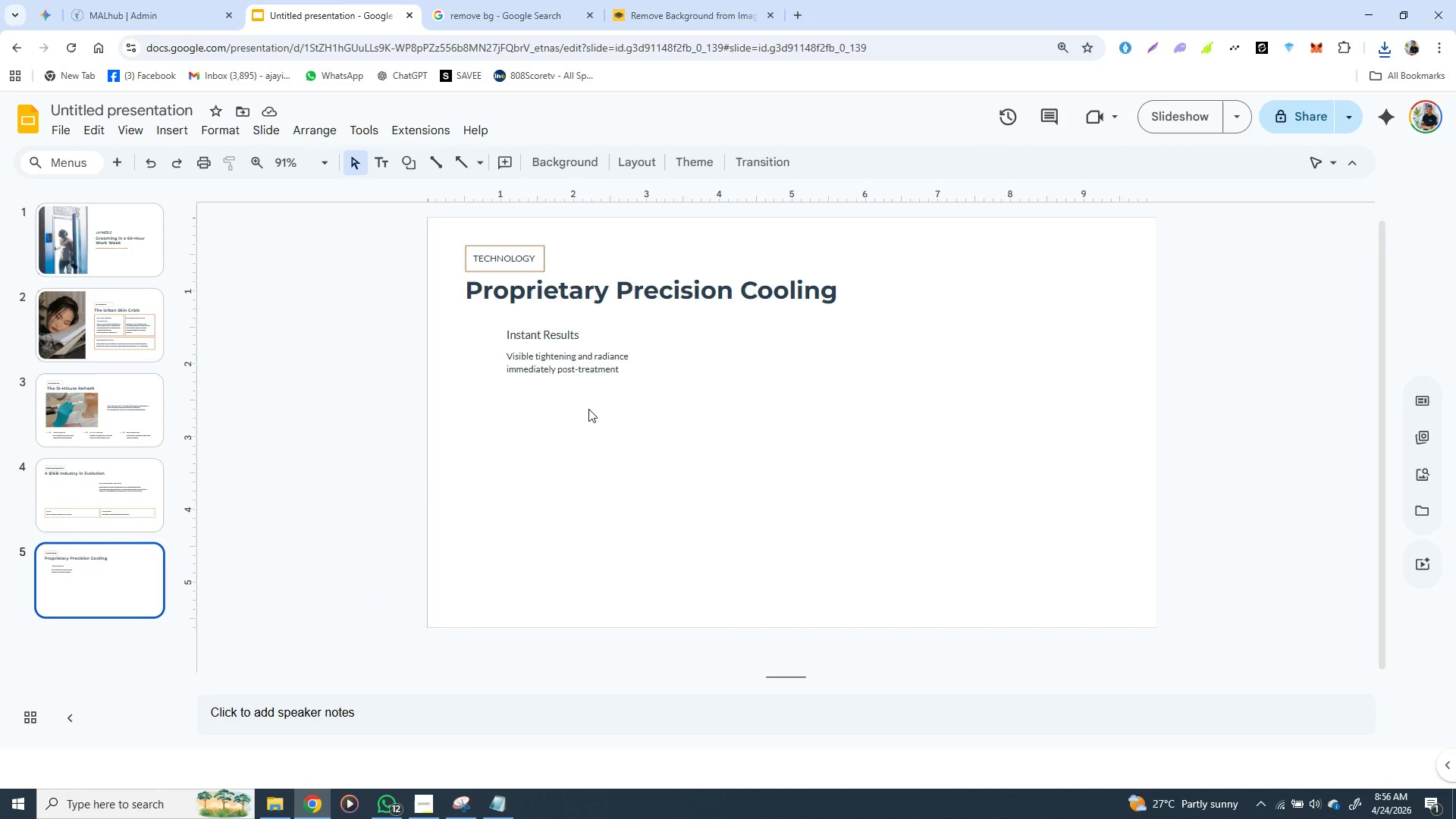 
double_click([555, 362])
 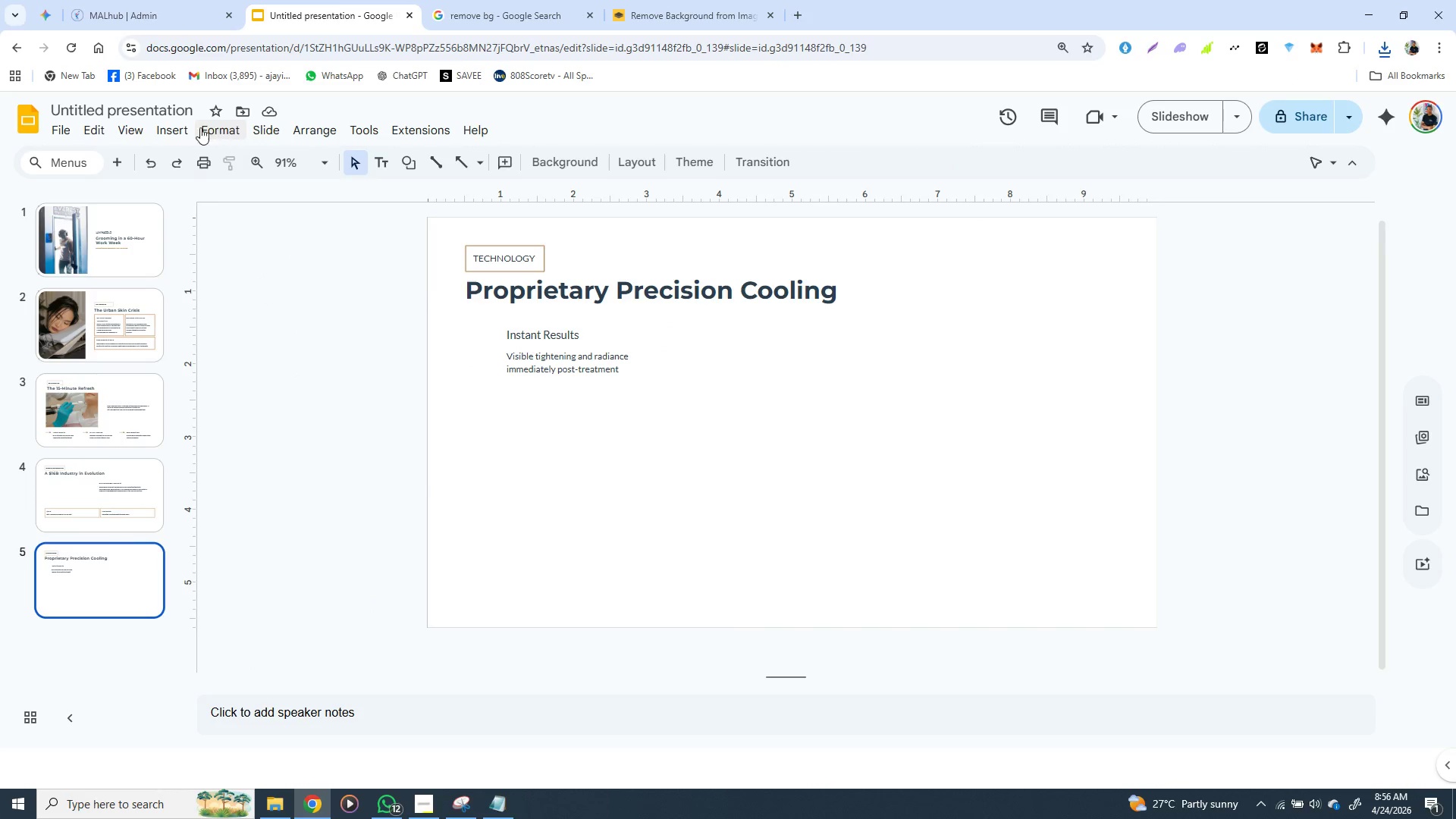 
left_click([176, 127])
 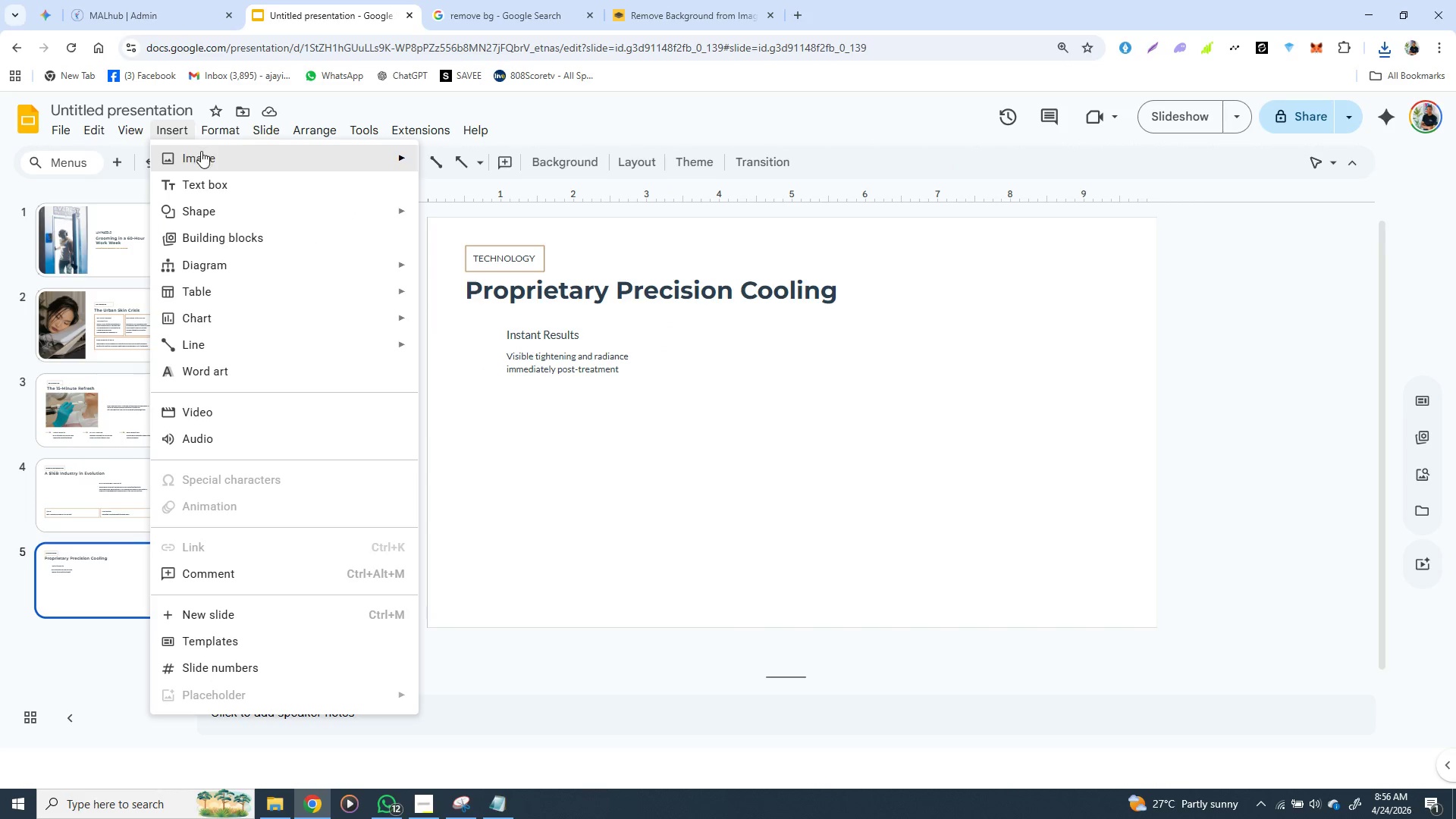 
left_click([205, 154])
 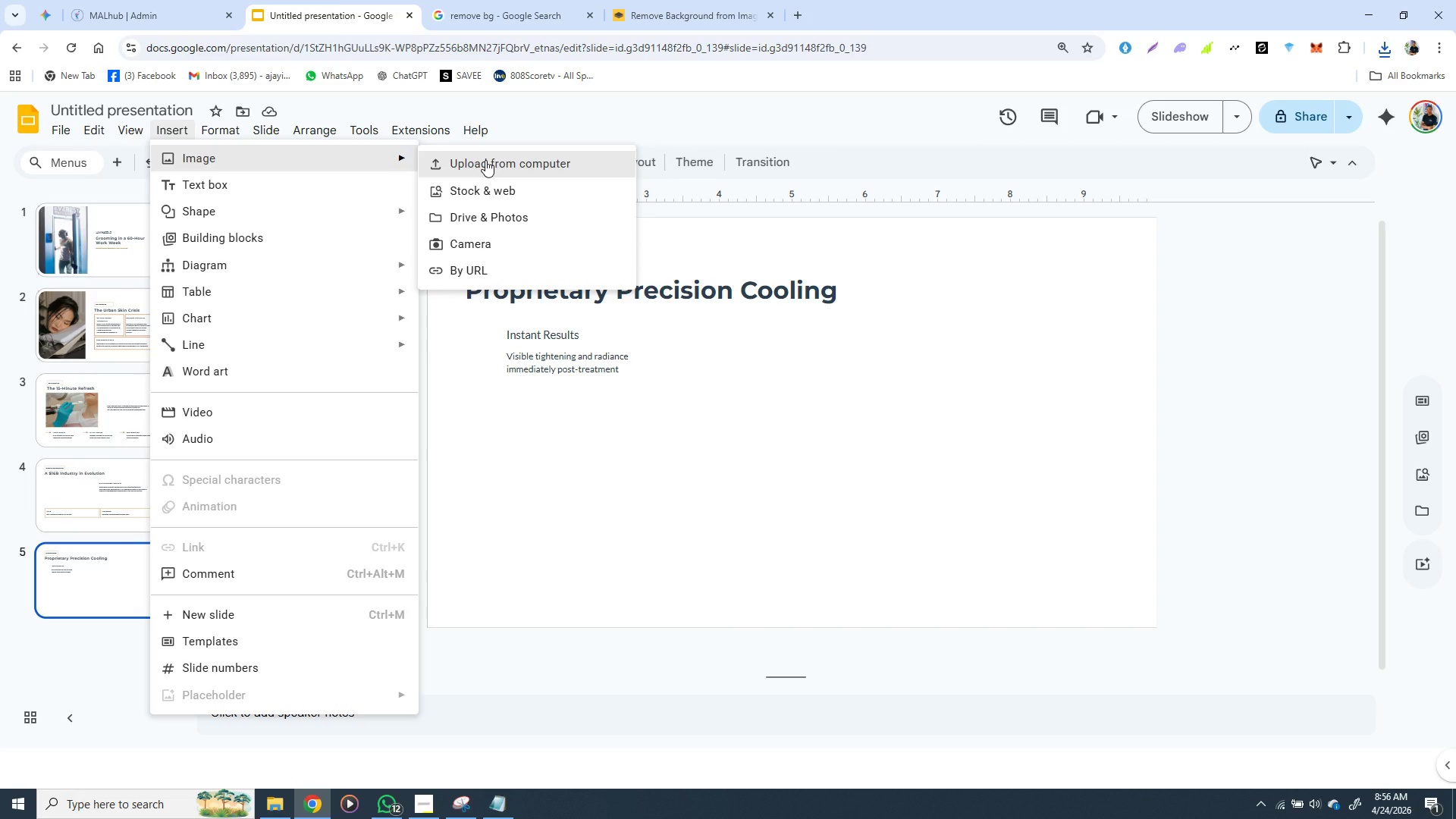 
left_click([485, 160])
 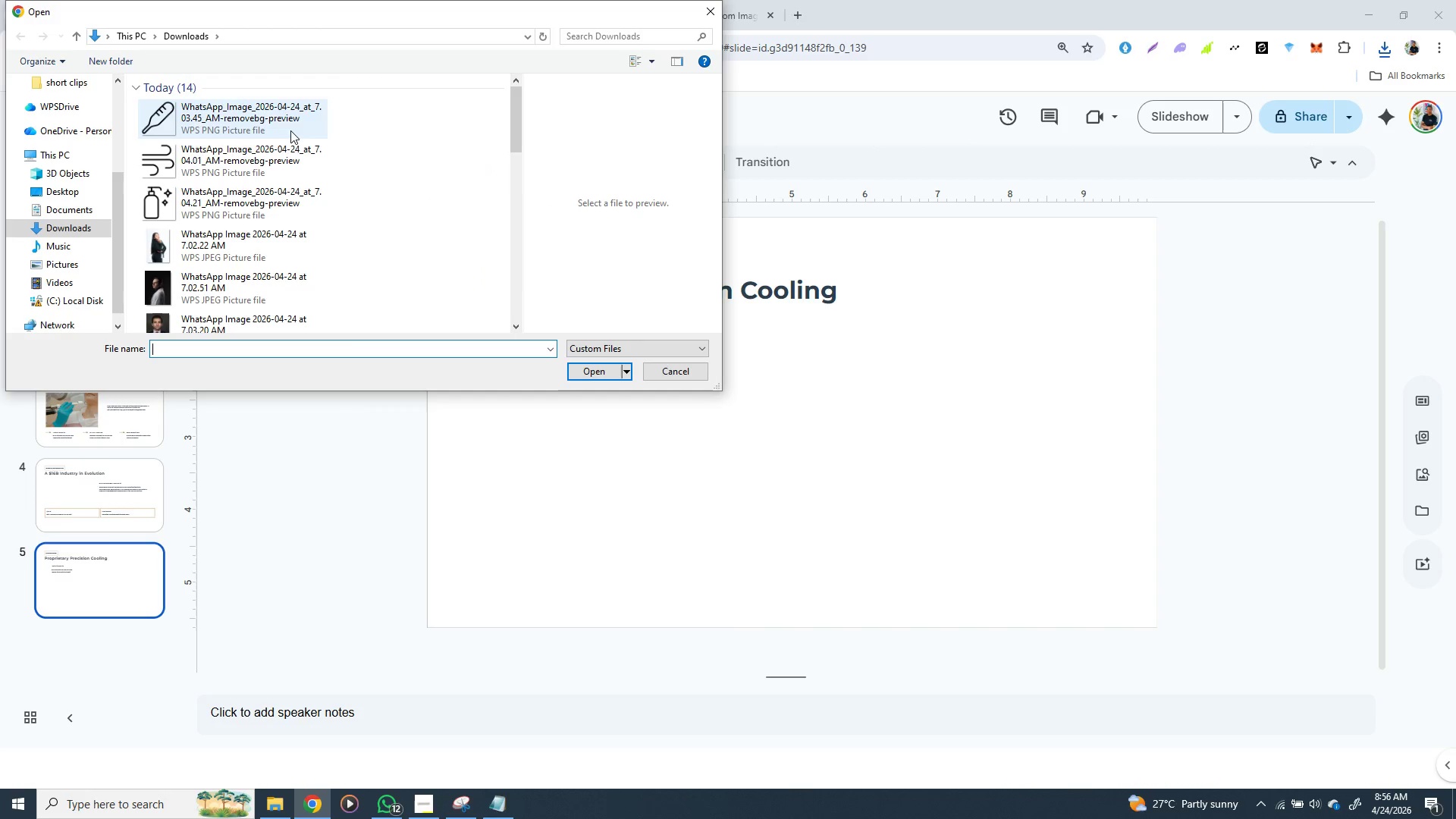 
left_click([274, 116])
 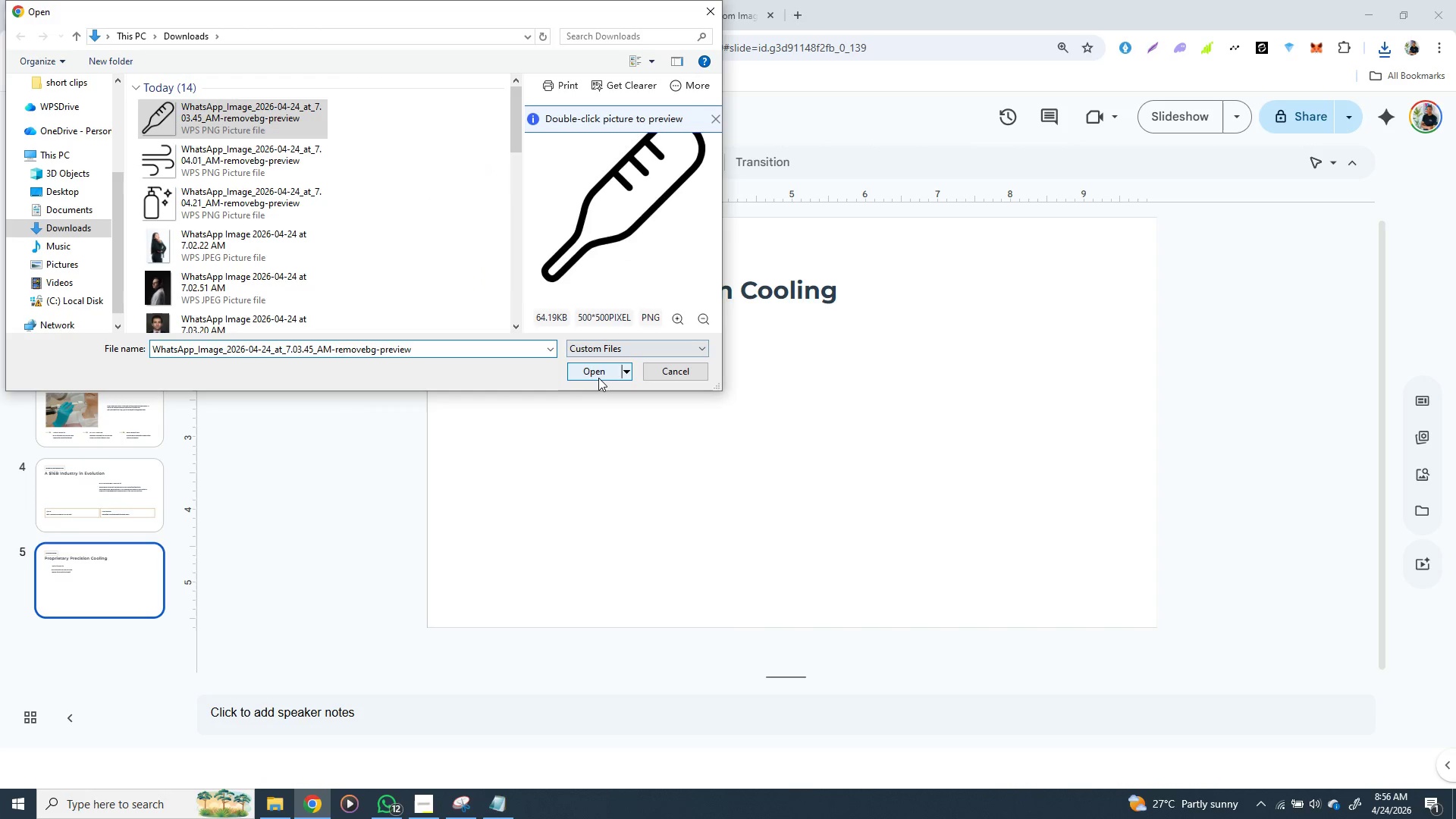 
left_click([598, 378])
 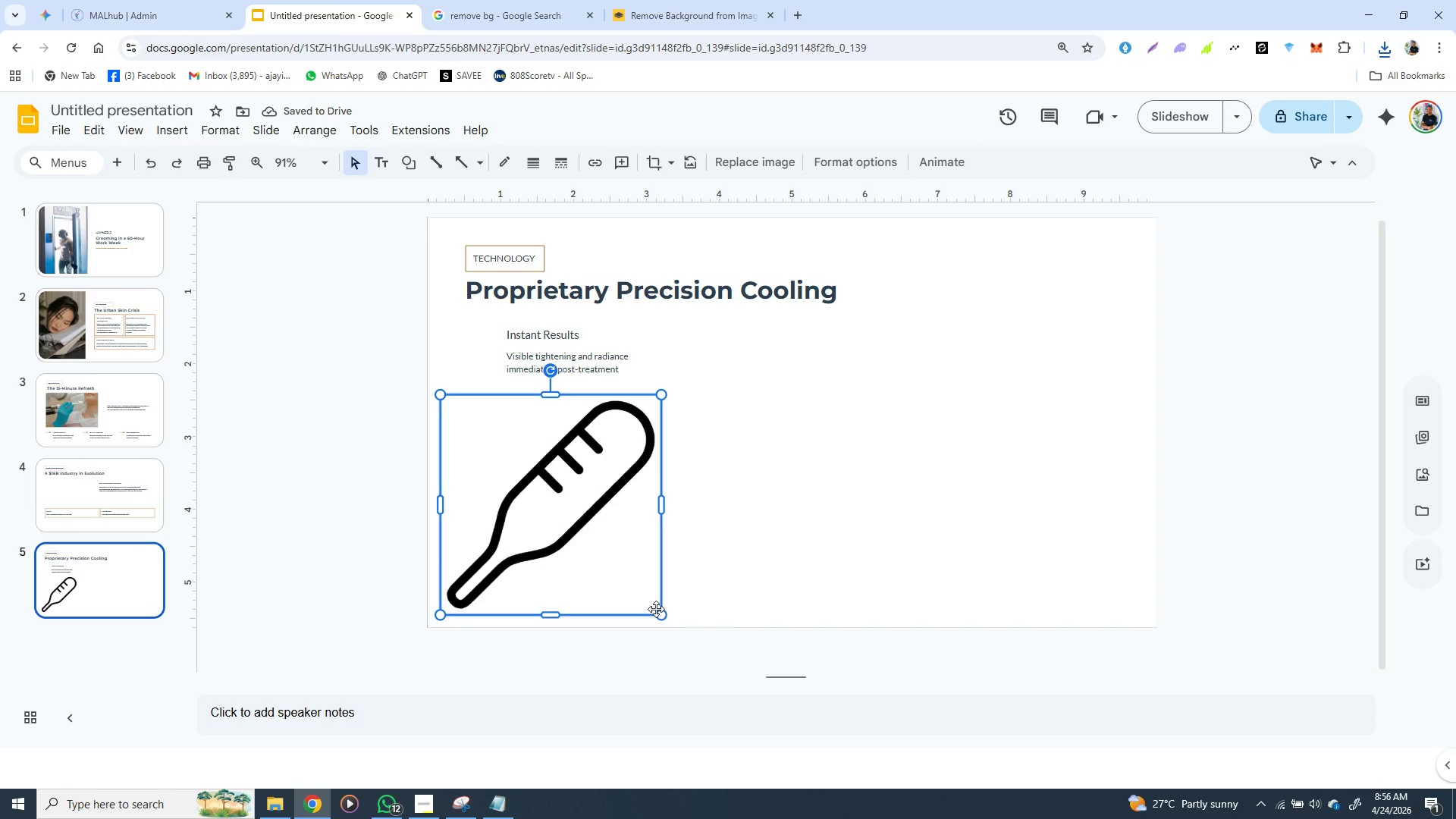 
wait(8.72)
 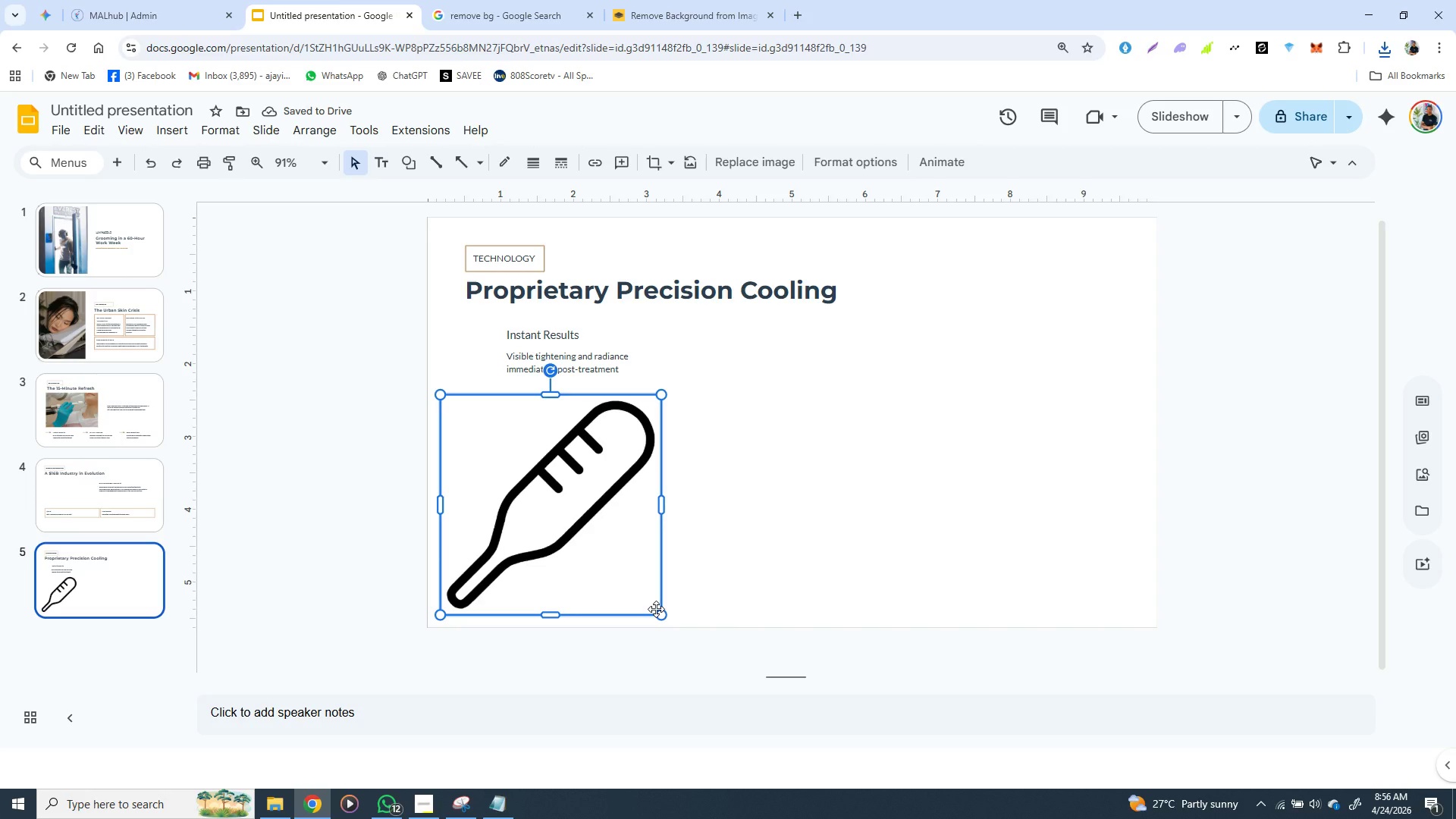 
left_click_drag(start_coordinate=[659, 618], to_coordinate=[445, 425])
 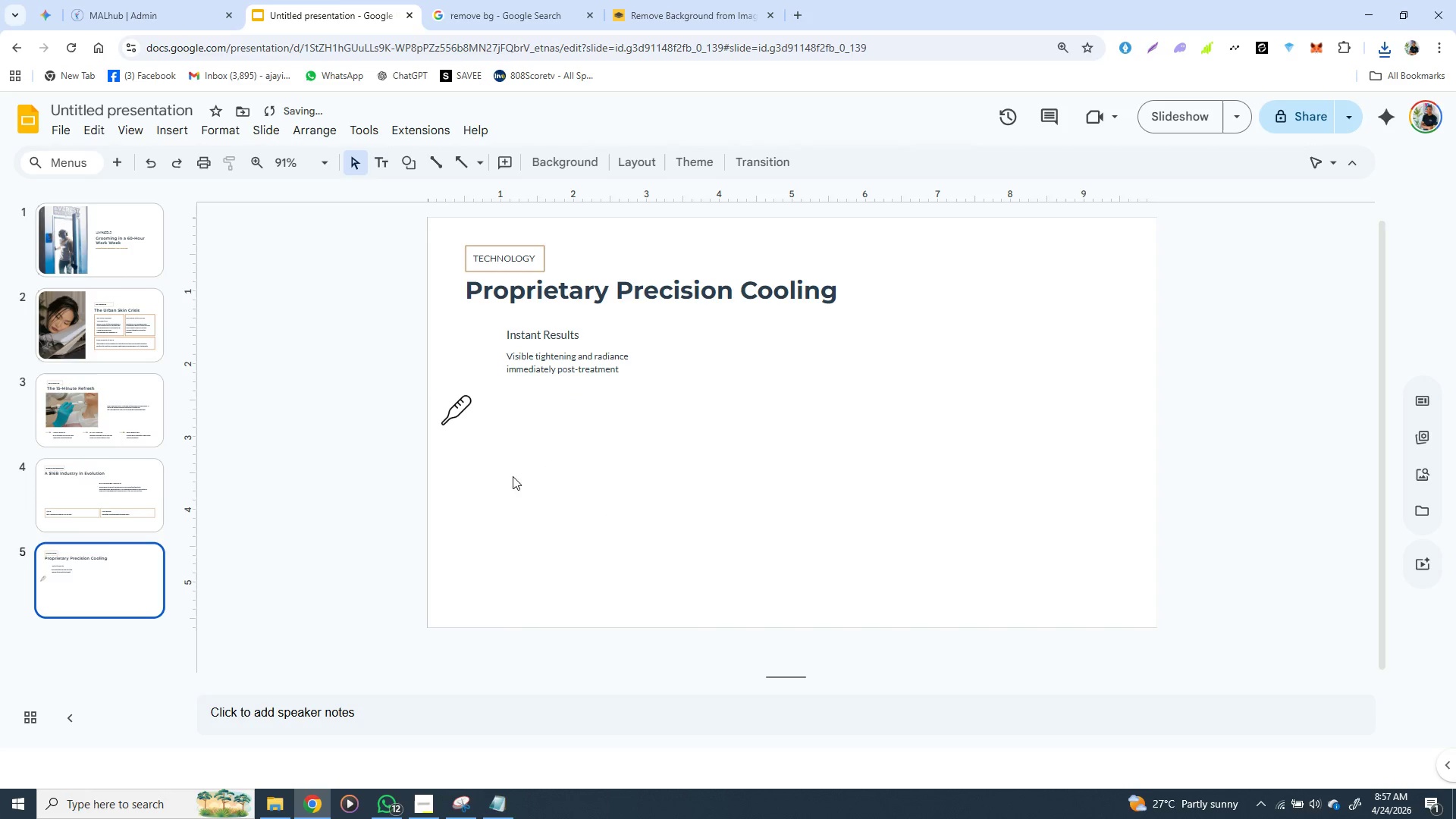 
hold_key(key=ShiftLeft, duration=1.52)
 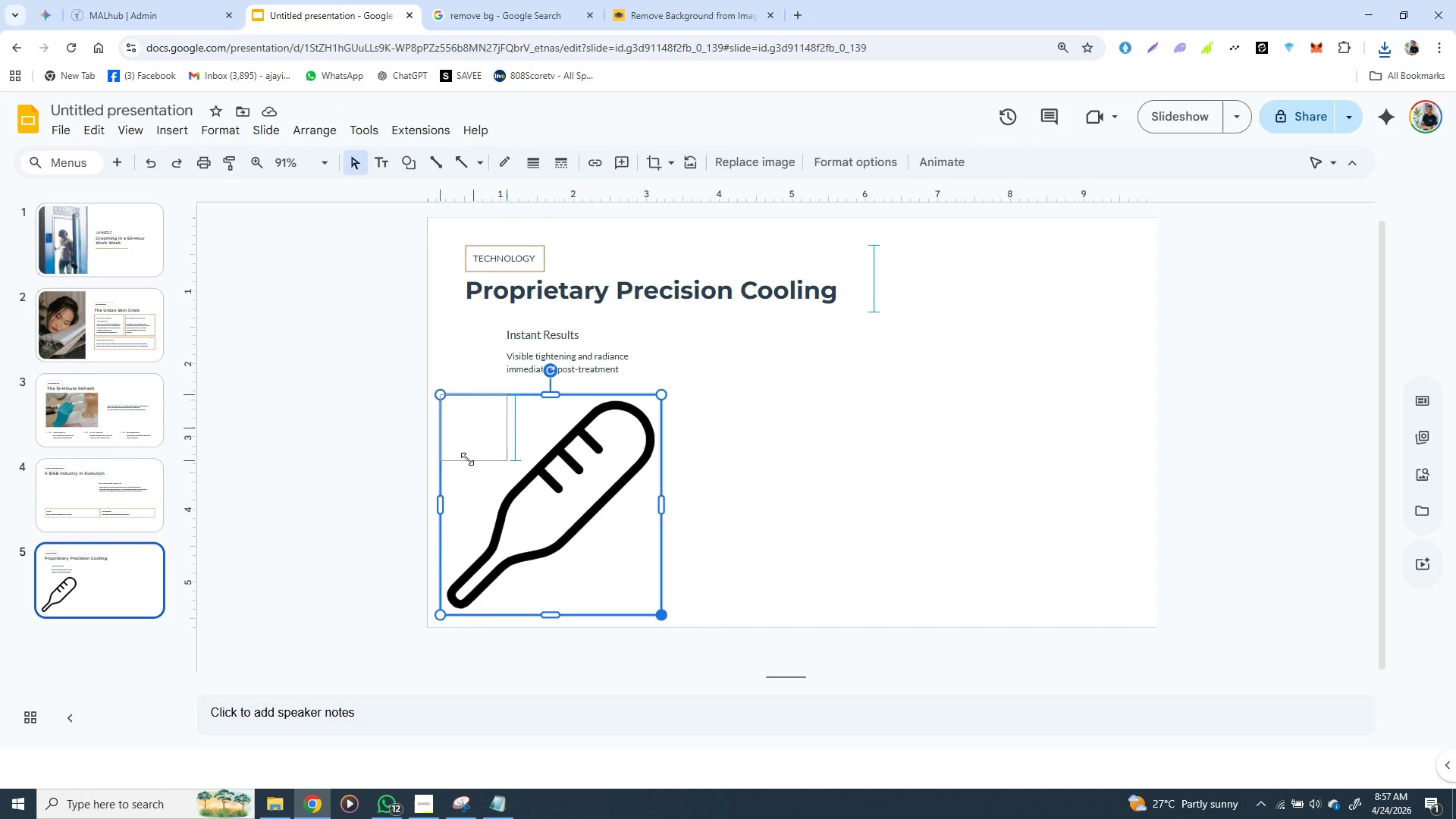 
hold_key(key=ShiftLeft, duration=1.5)
 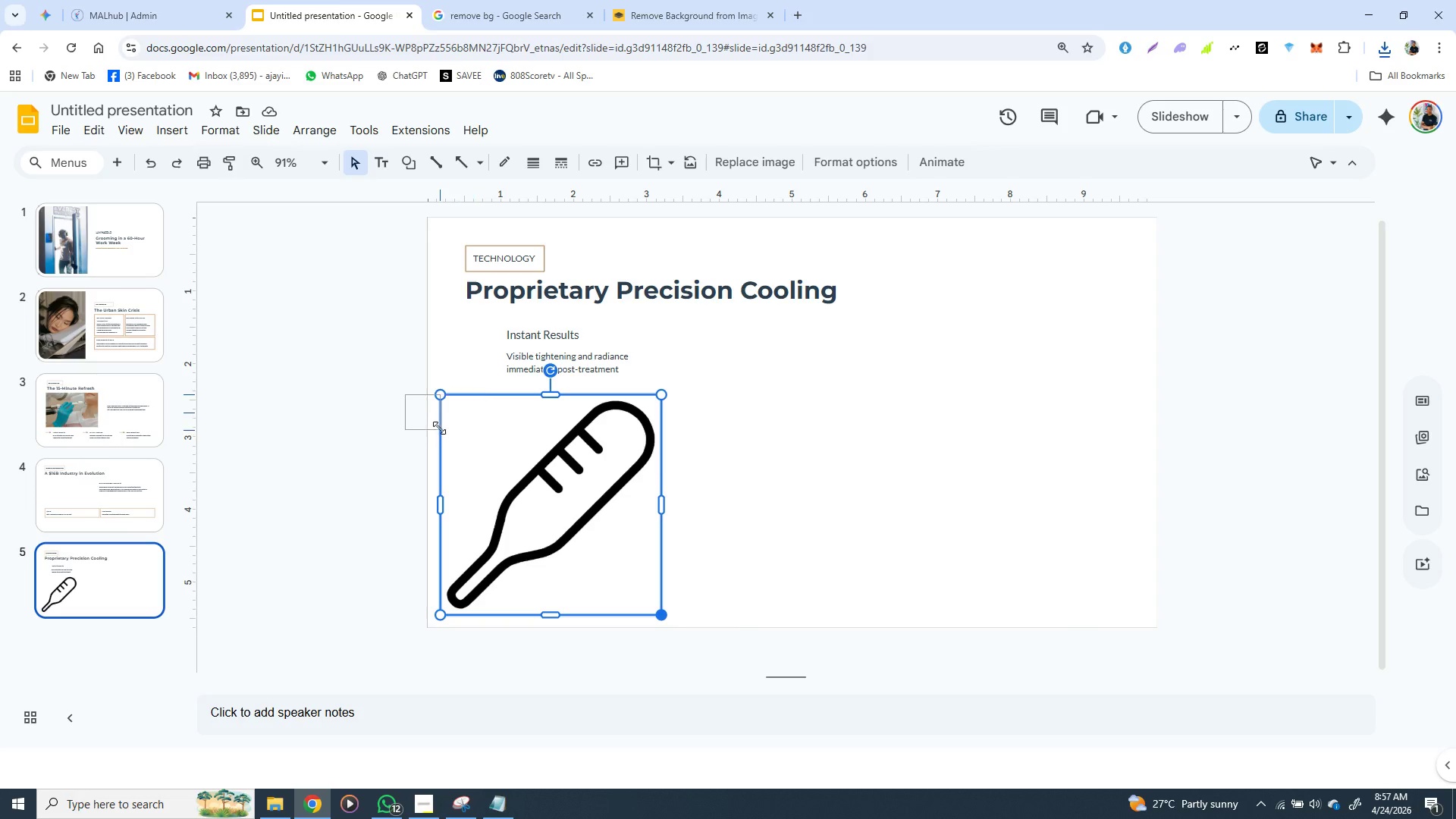 
hold_key(key=ShiftLeft, duration=1.51)
 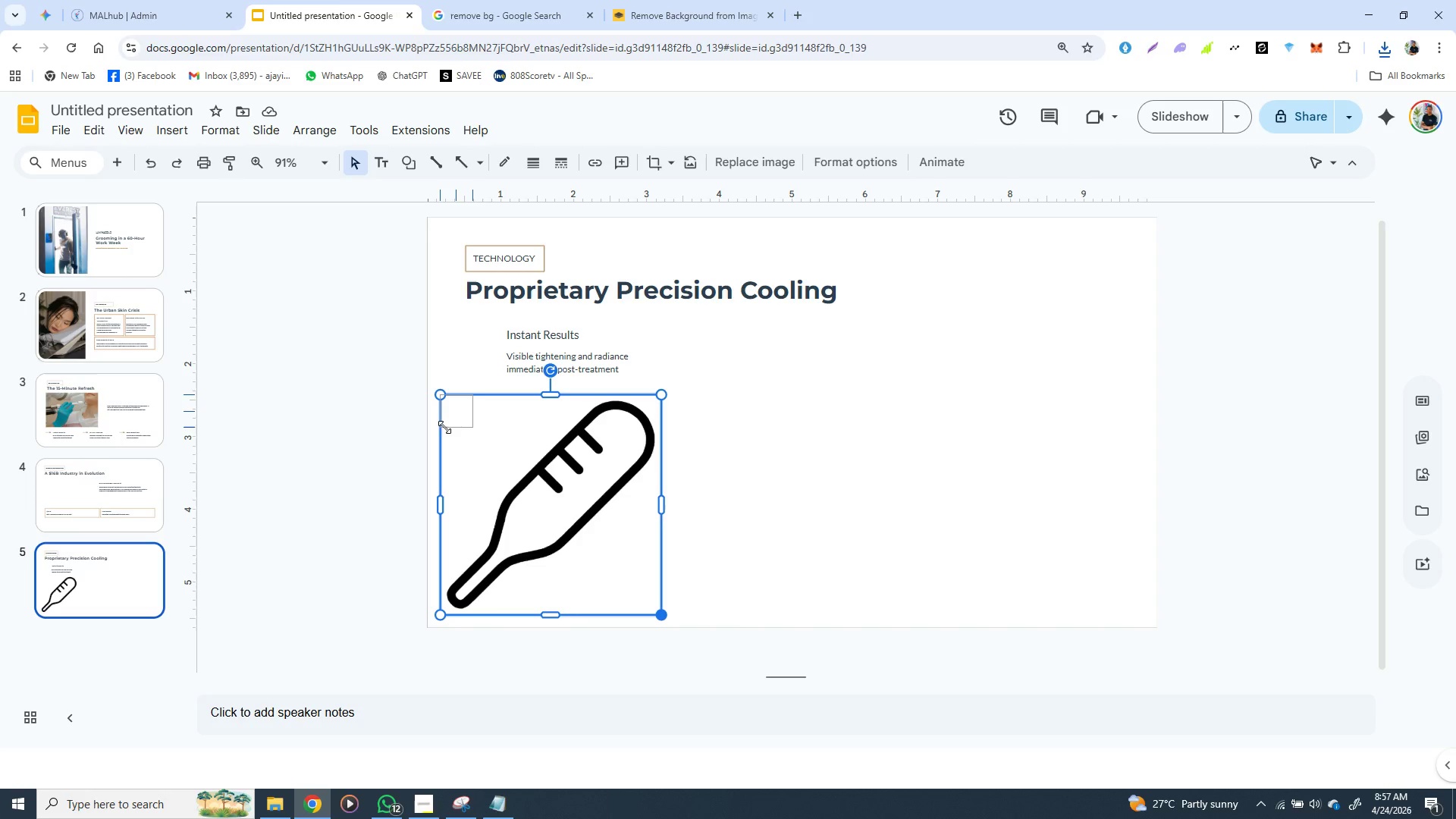 
hold_key(key=ShiftLeft, duration=1.5)
 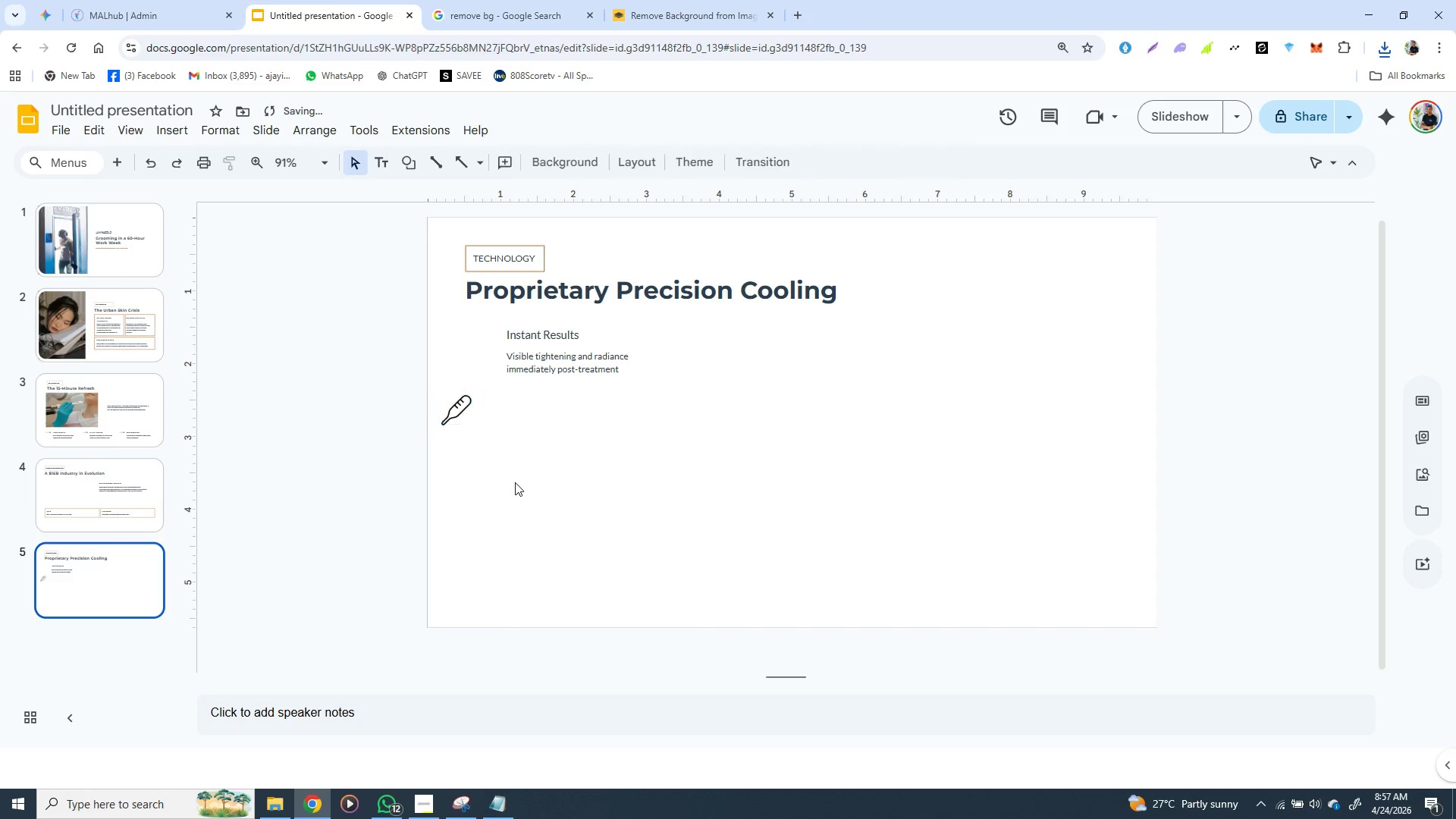 
key(Shift+ShiftLeft)
 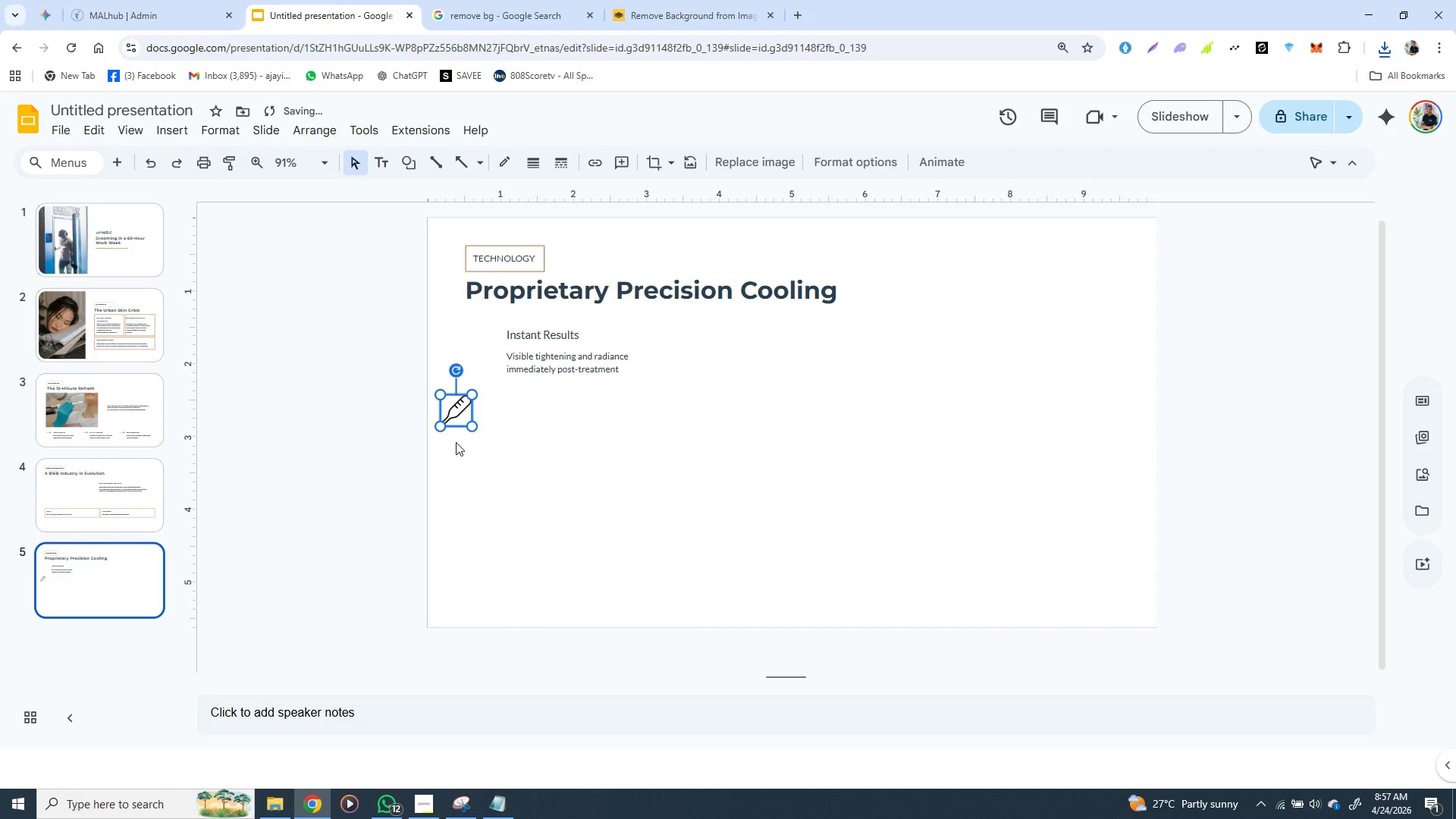 
key(Shift+ShiftLeft)
 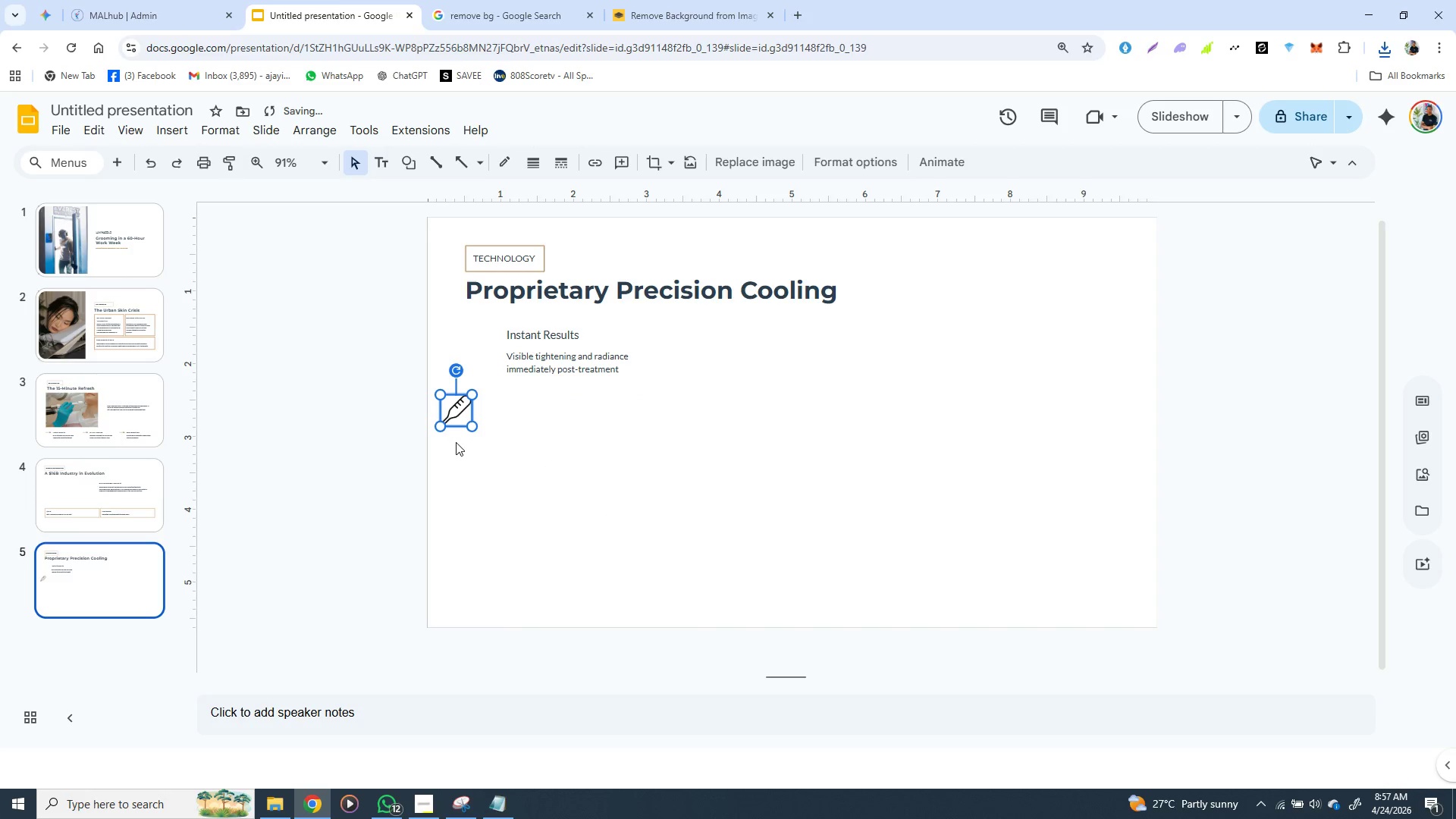 
key(Shift+ShiftLeft)
 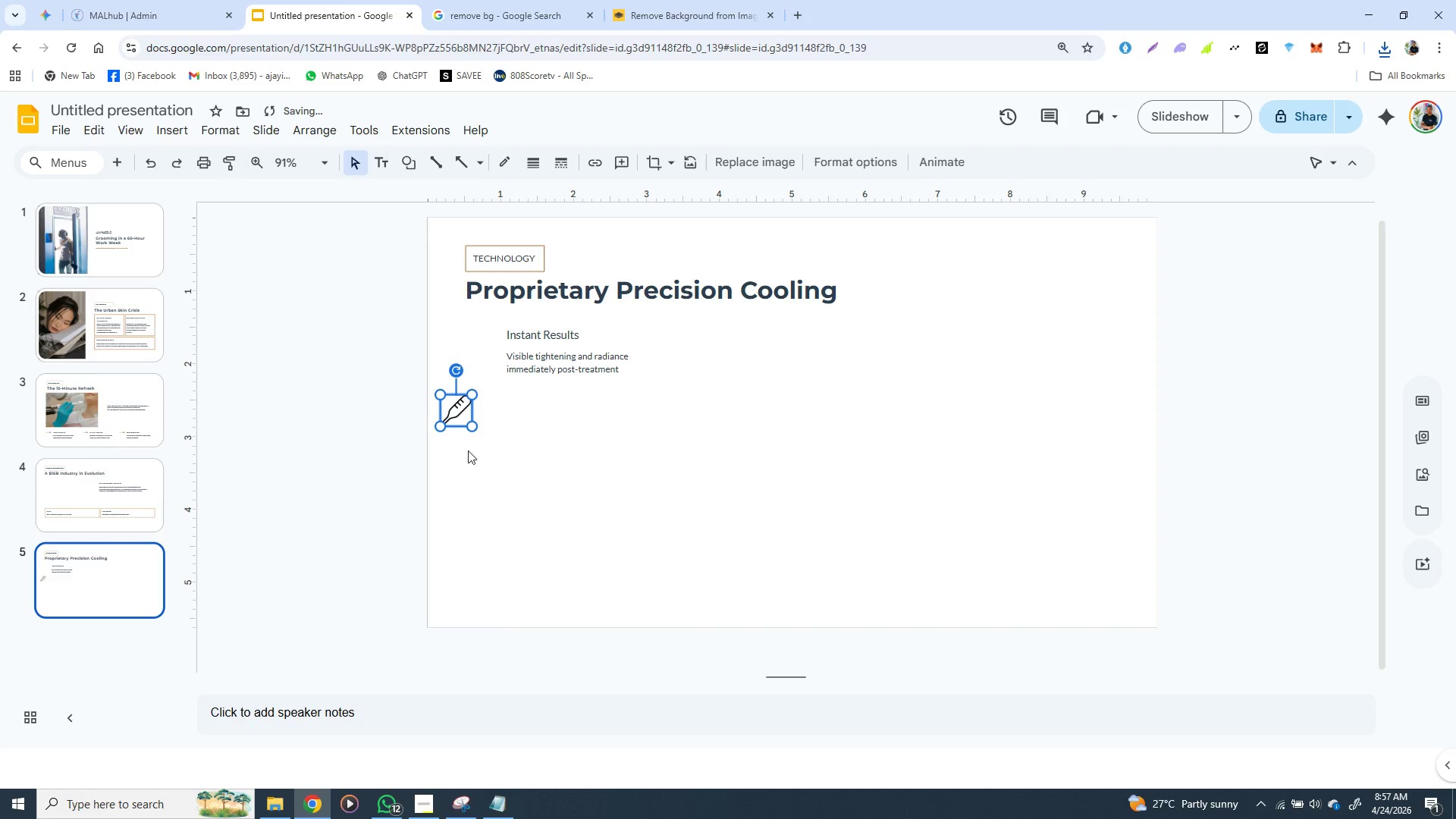 
key(Shift+ShiftLeft)
 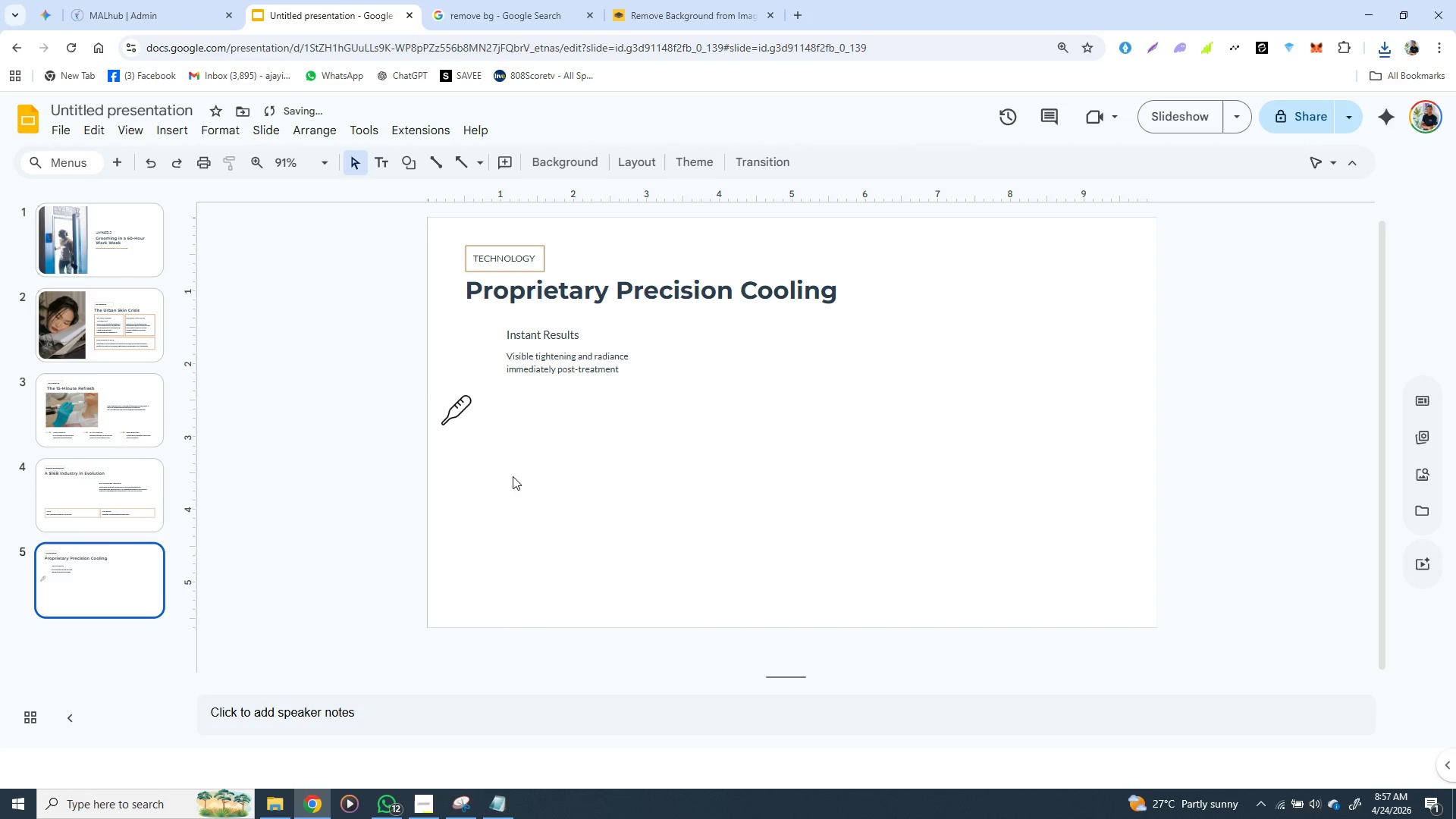 
left_click([515, 482])
 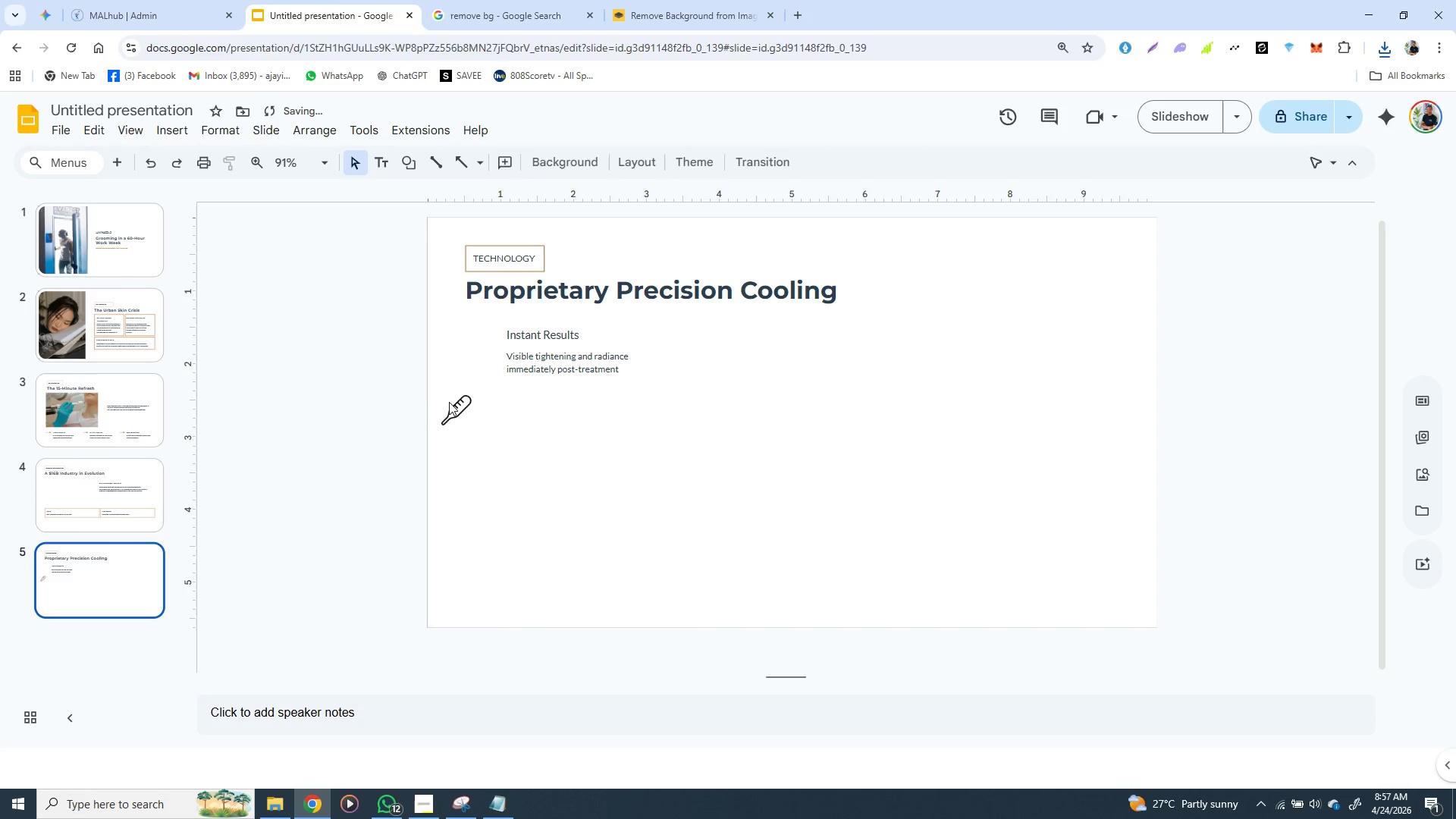 
left_click([449, 402])
 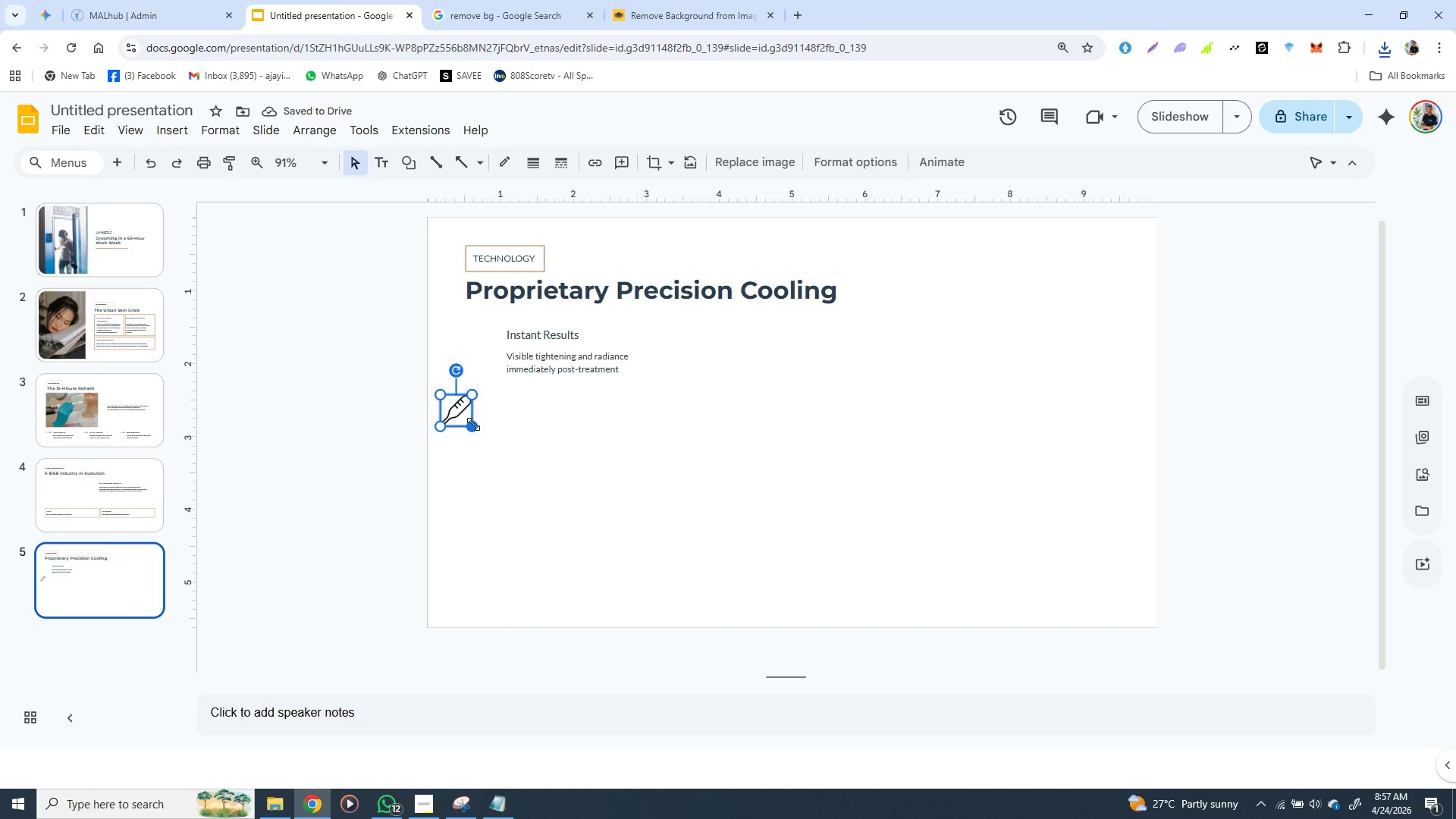 
hold_key(key=ShiftLeft, duration=1.52)
left_click_drag(start_coordinate=[473, 424], to_coordinate=[463, 412])
 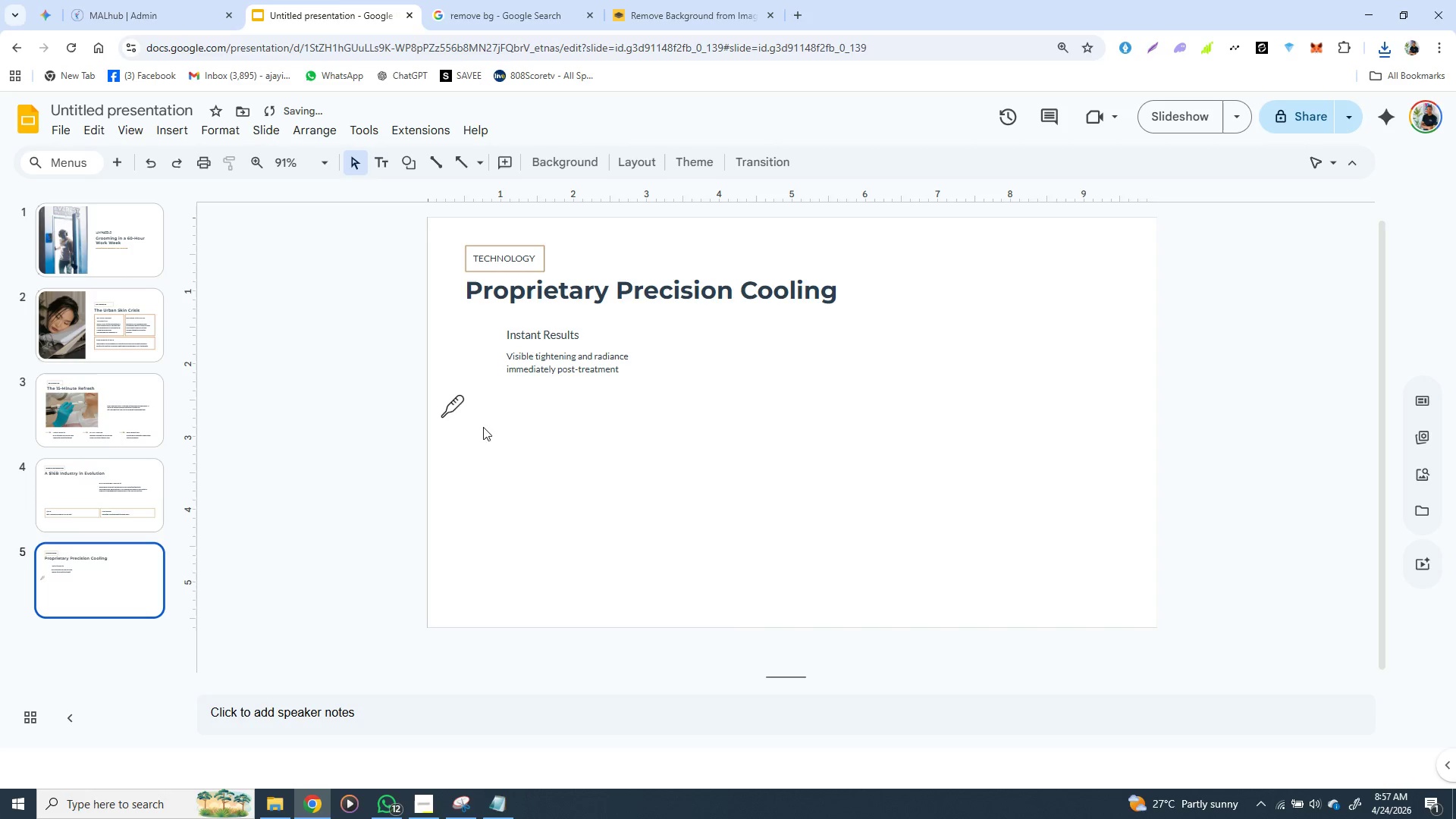 
hold_key(key=ShiftLeft, duration=1.52)
 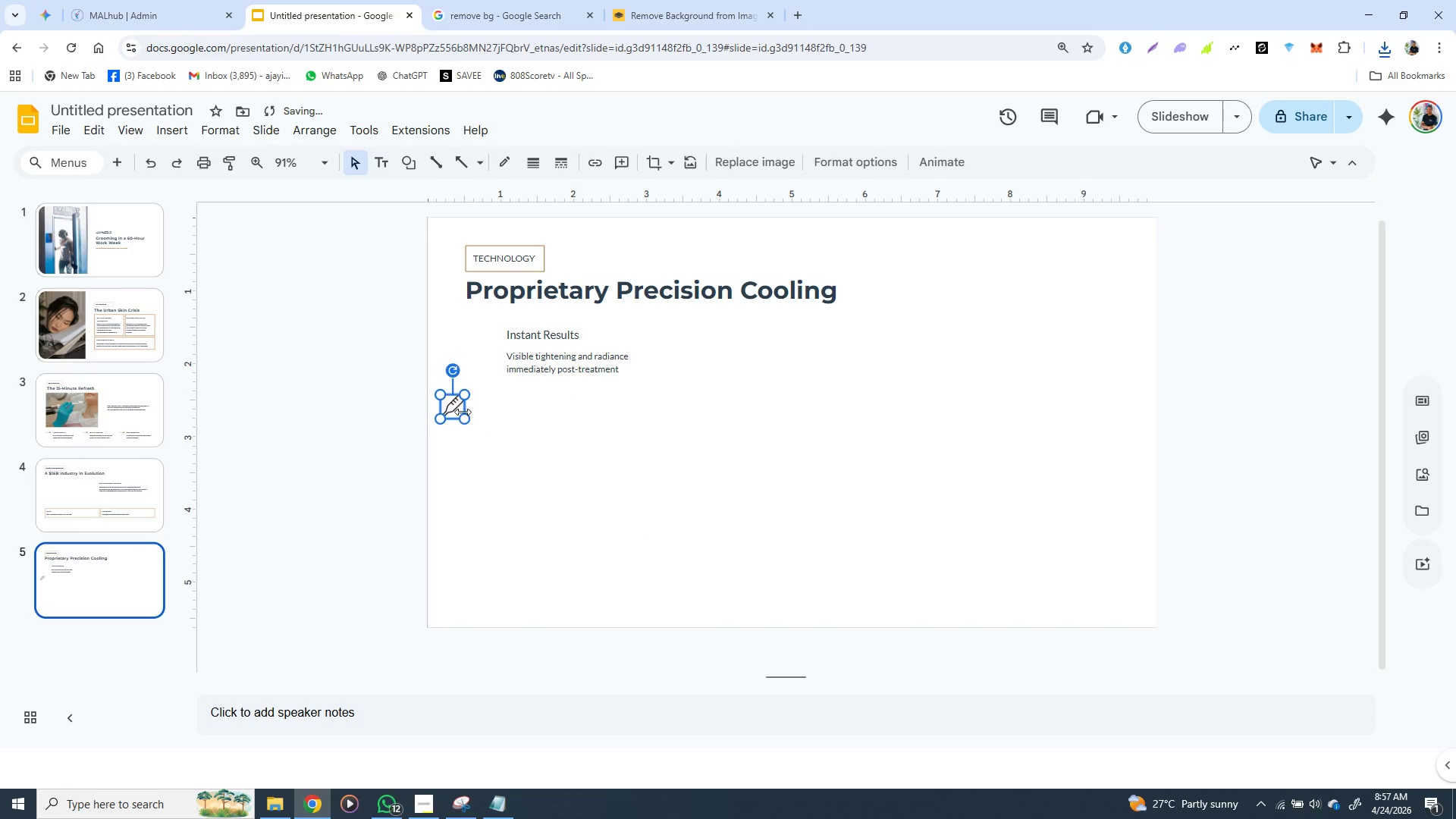 
hold_key(key=ShiftLeft, duration=1.0)
 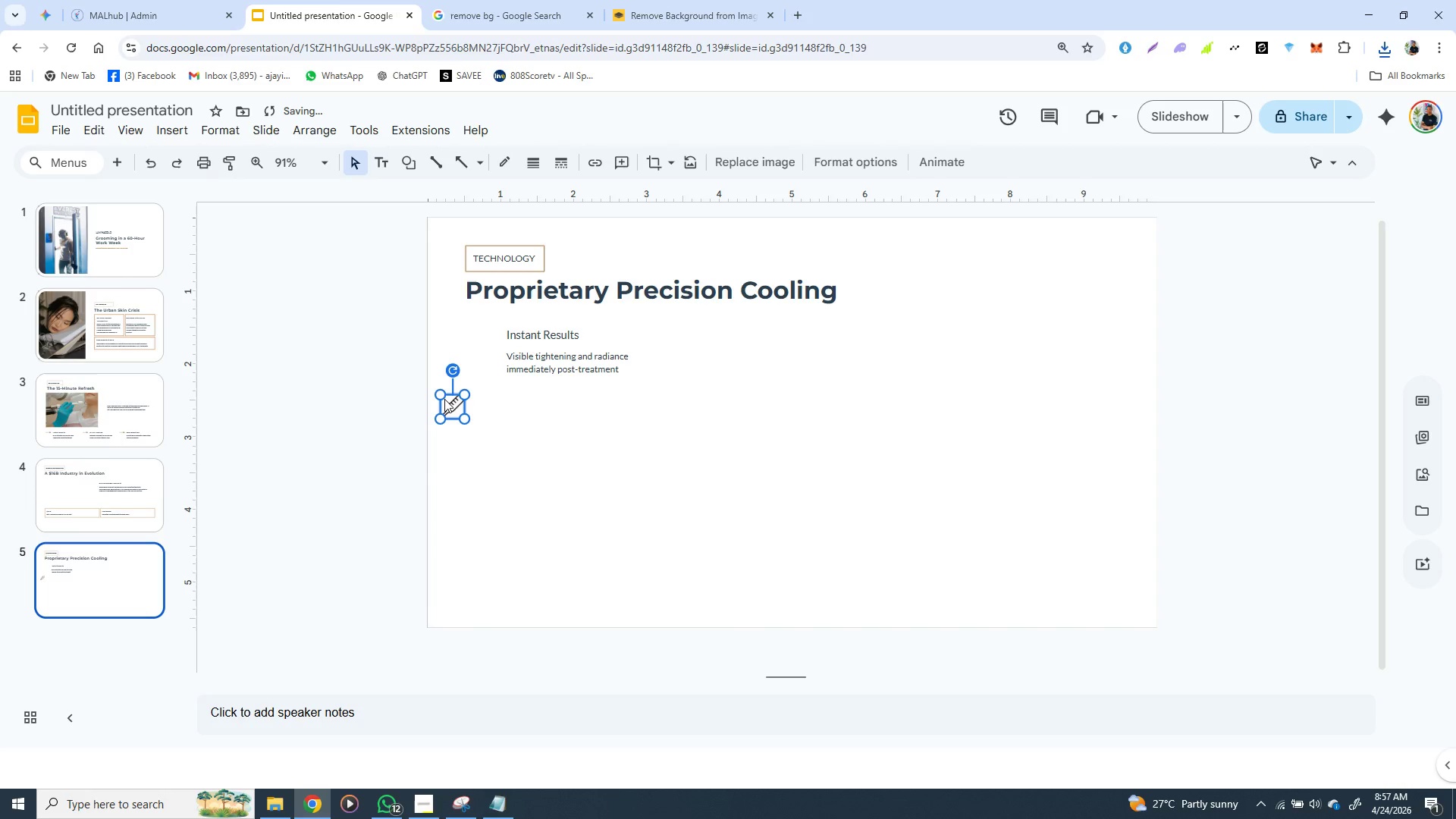 
left_click([444, 399])
 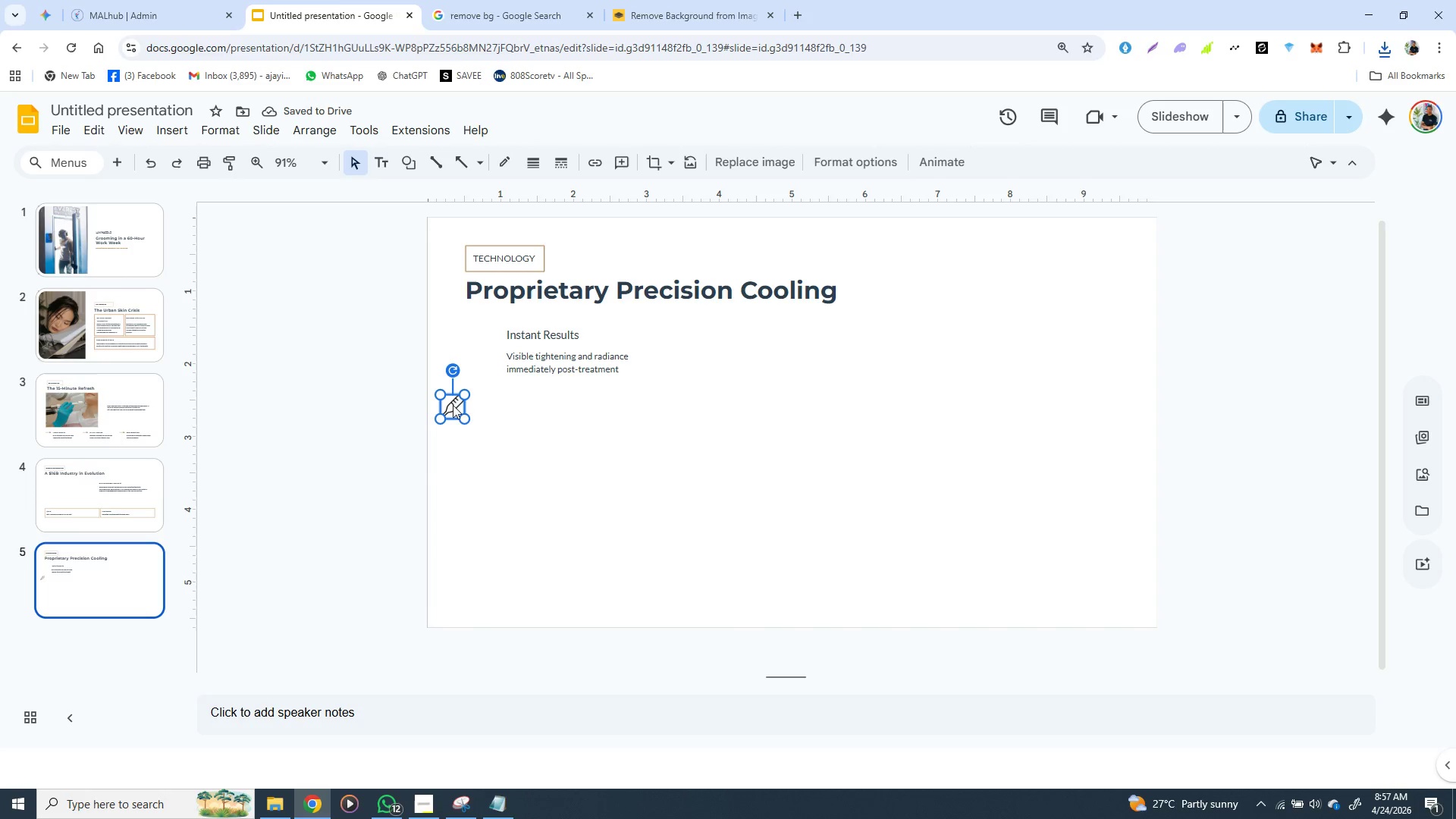 
left_click_drag(start_coordinate=[452, 404], to_coordinate=[475, 340])
 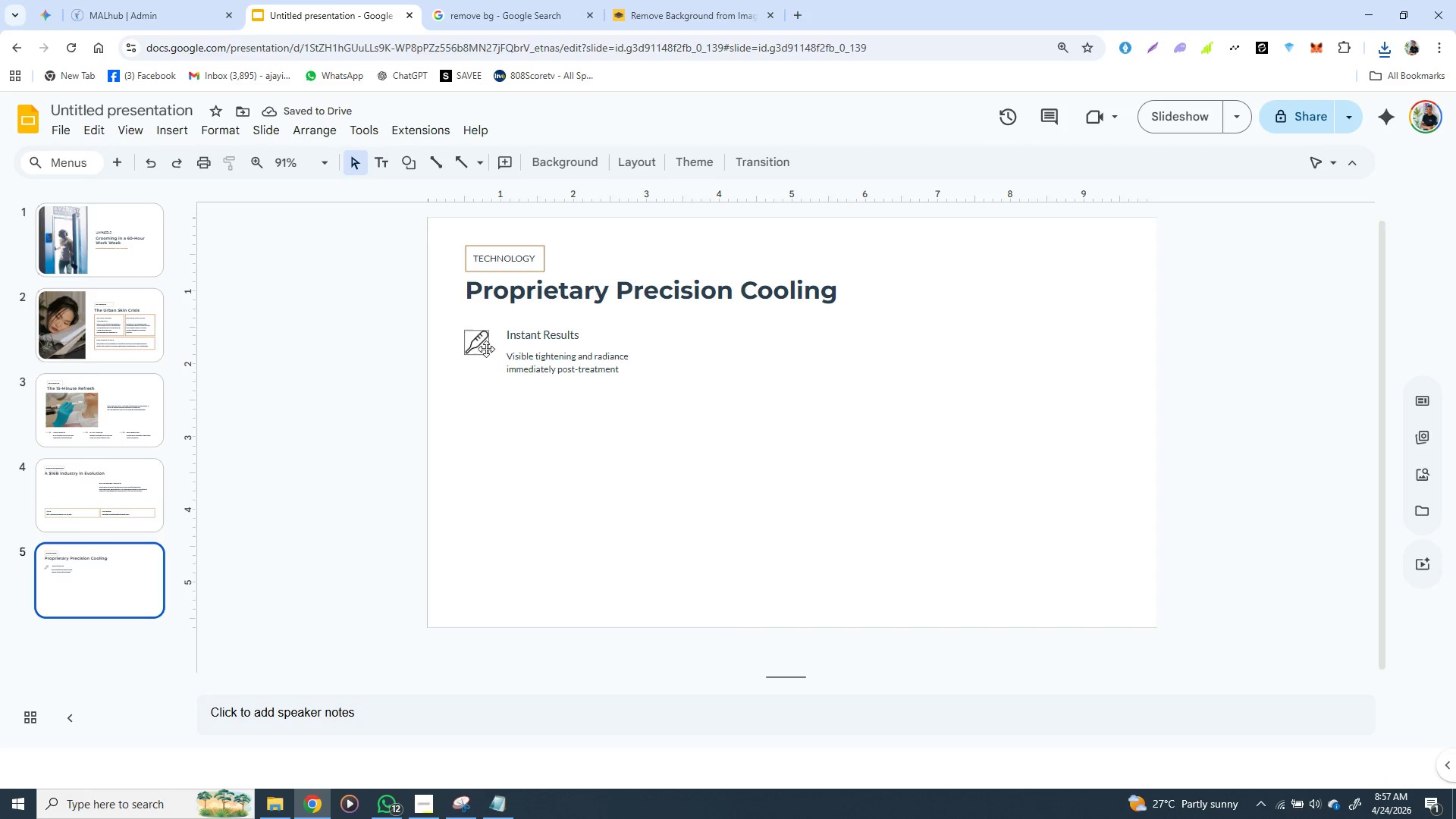 
wait(6.28)
 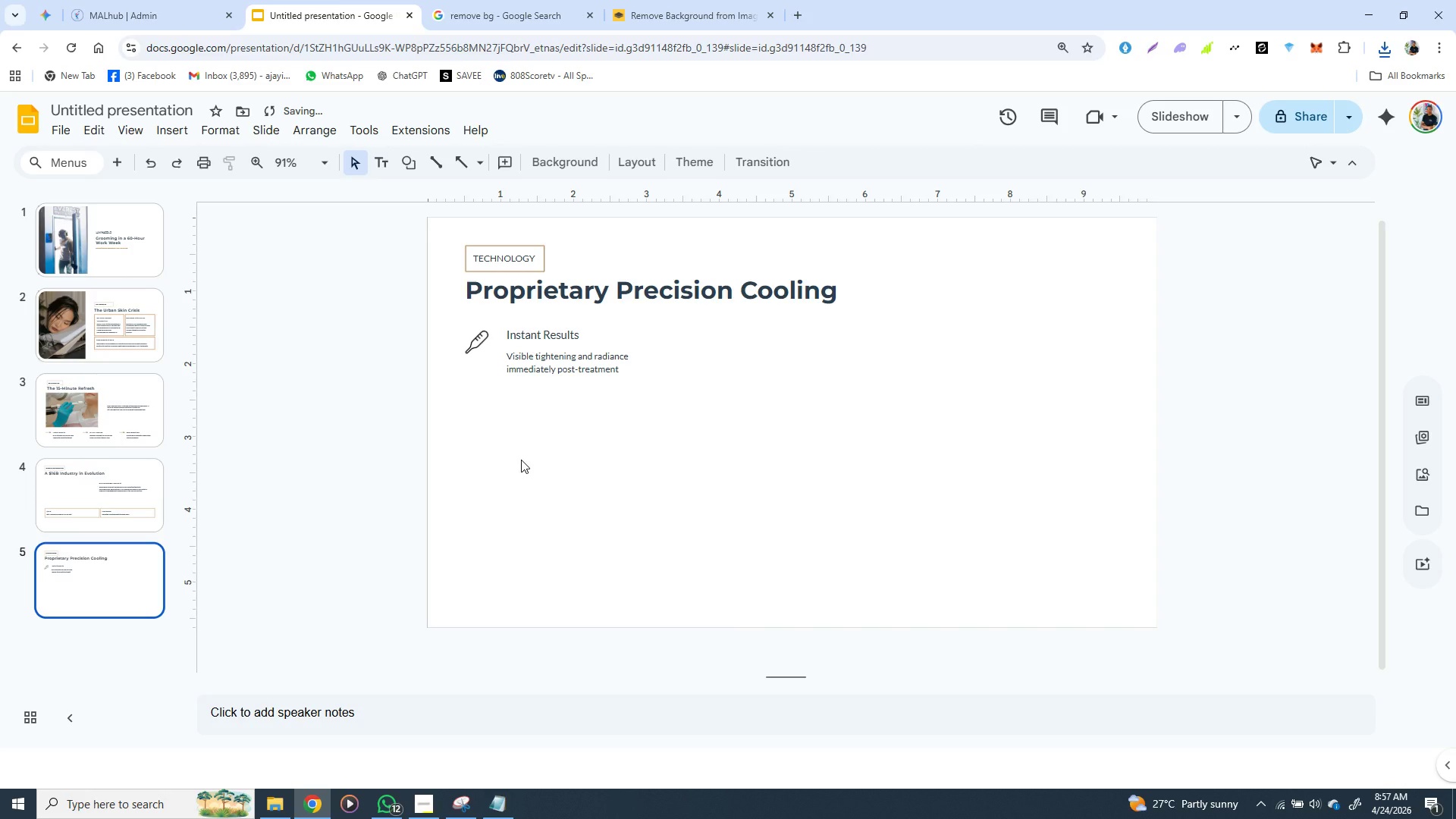 
left_click([482, 343])
 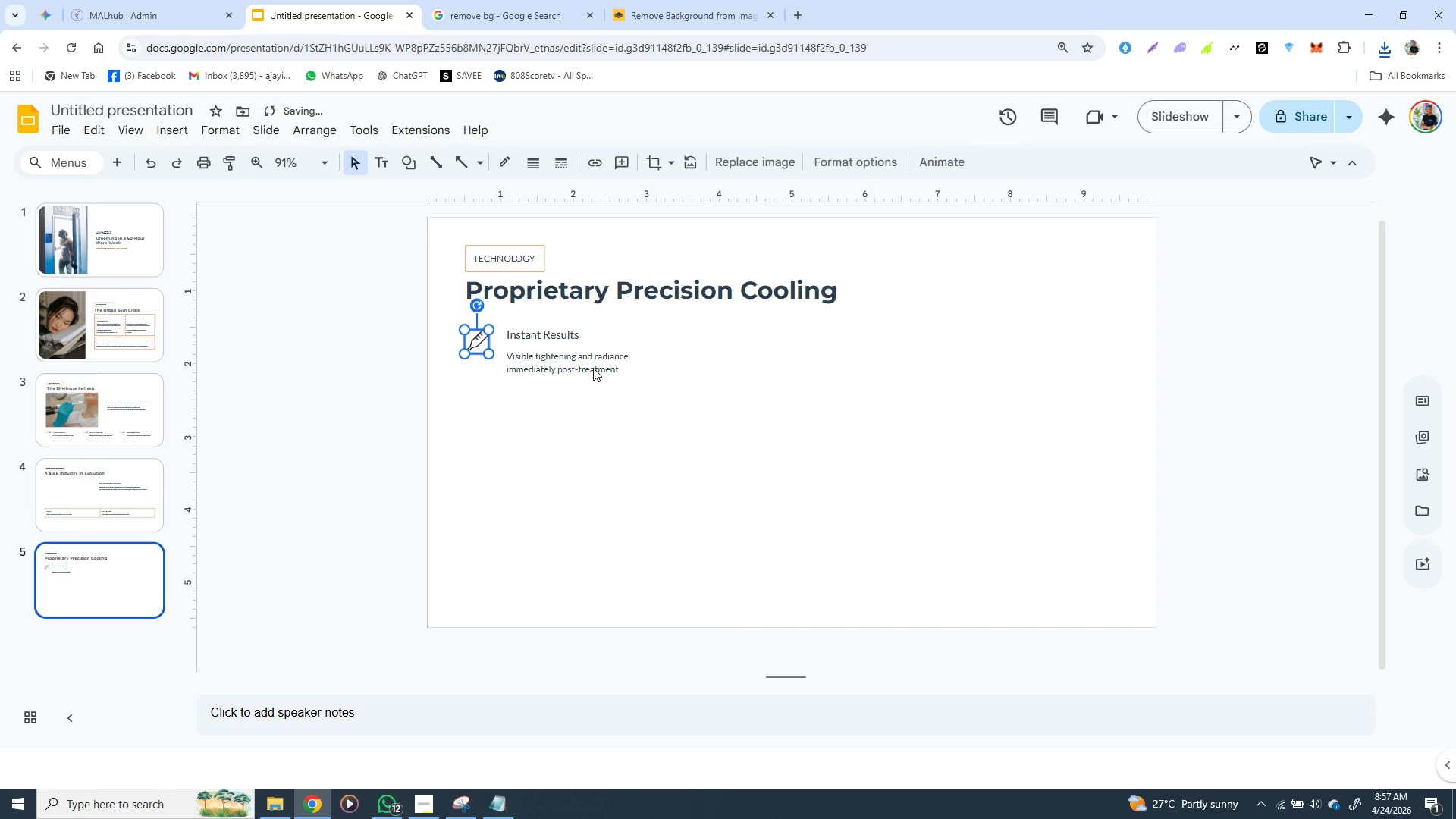 
key(ArrowUp)
 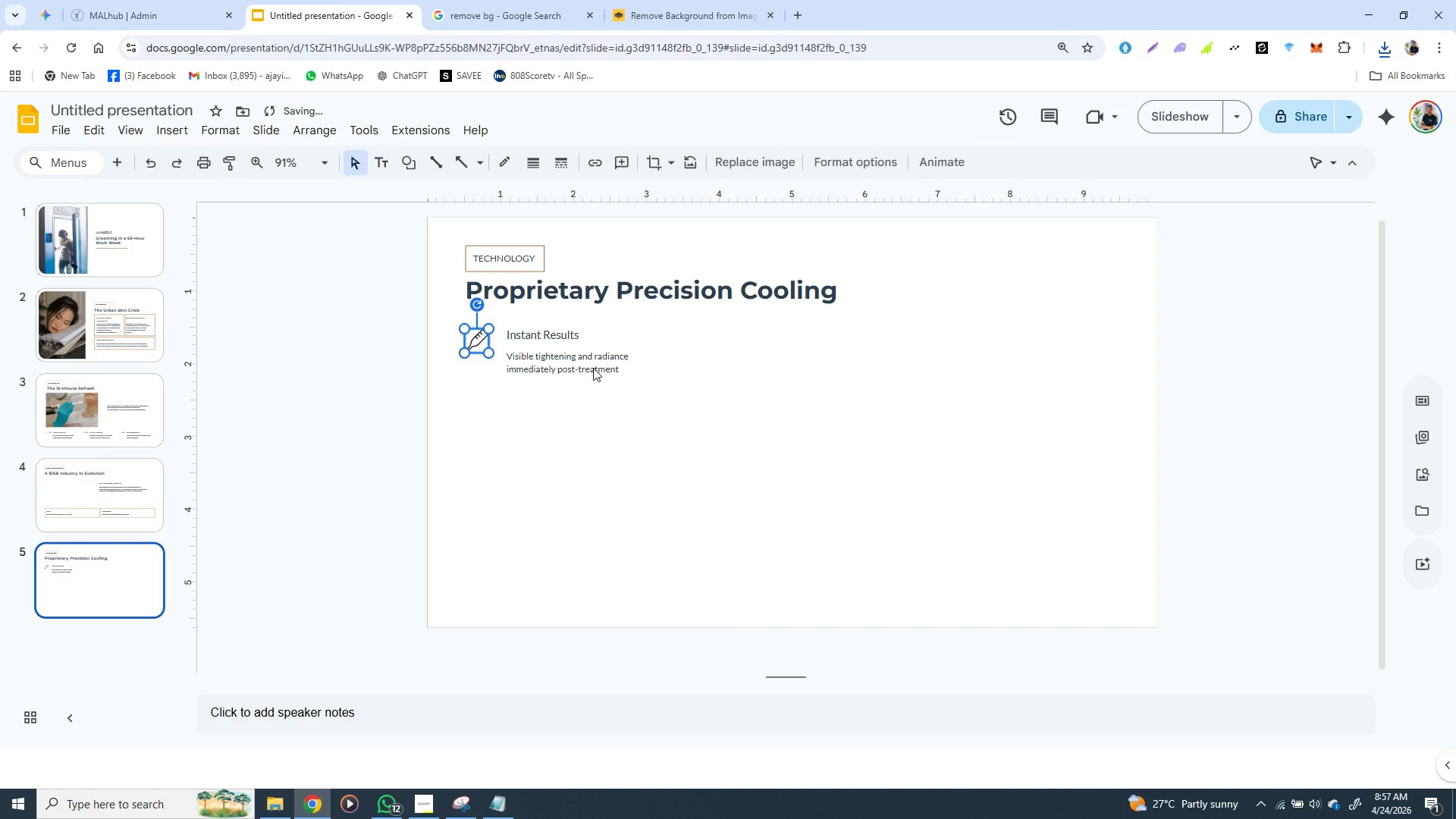 
key(ArrowUp)
 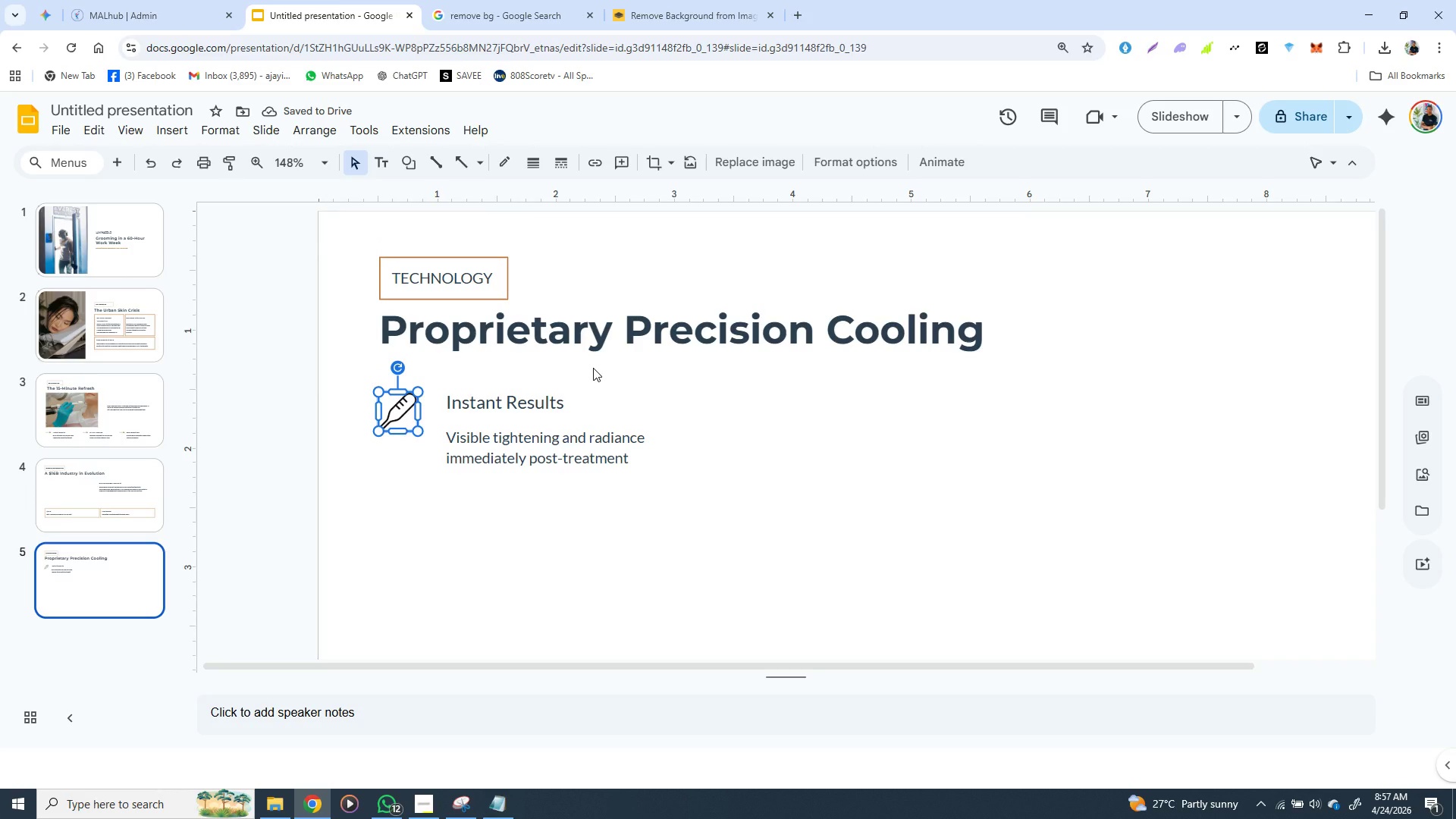 
wait(9.95)
 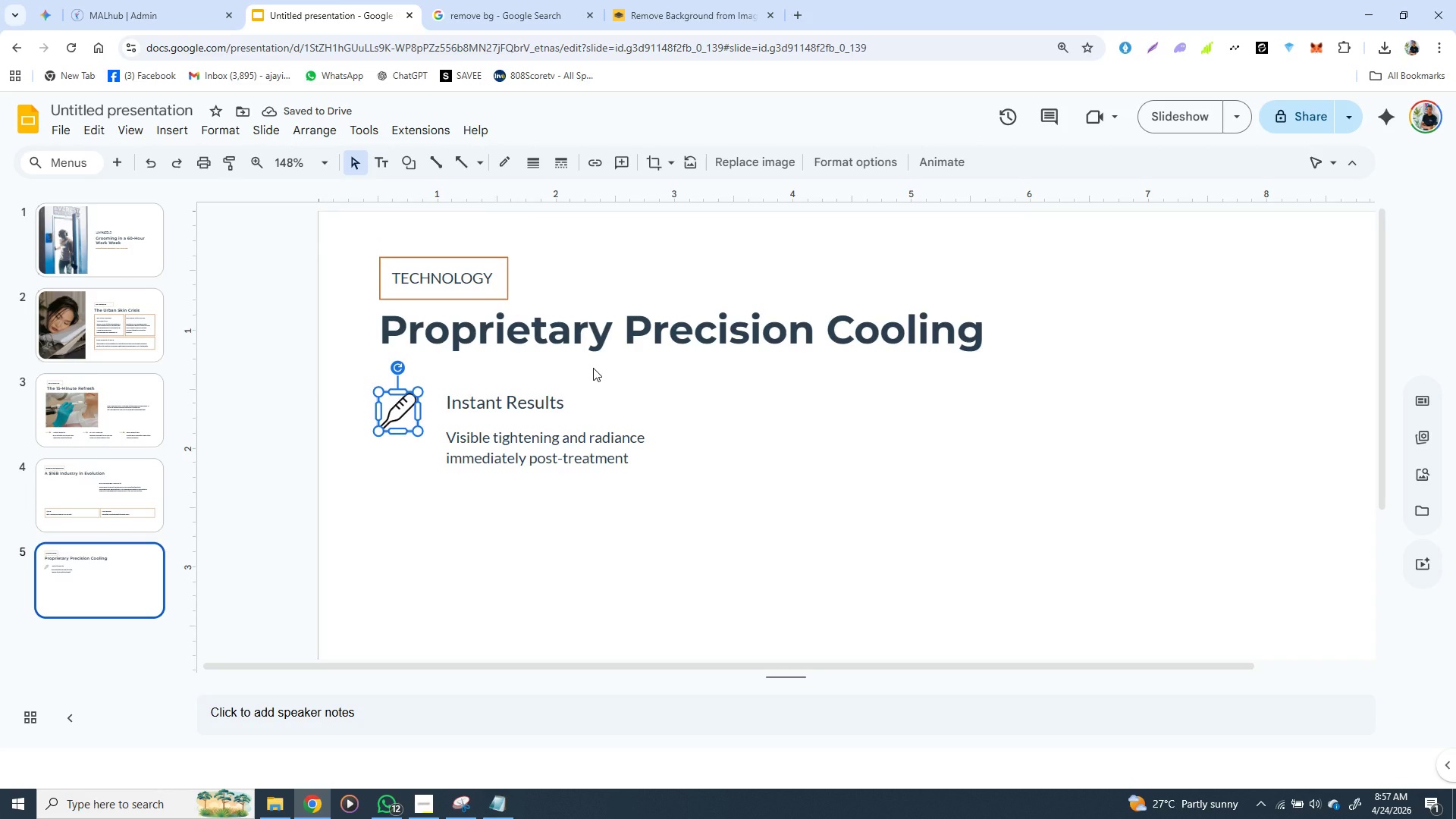 
left_click([459, 189])
 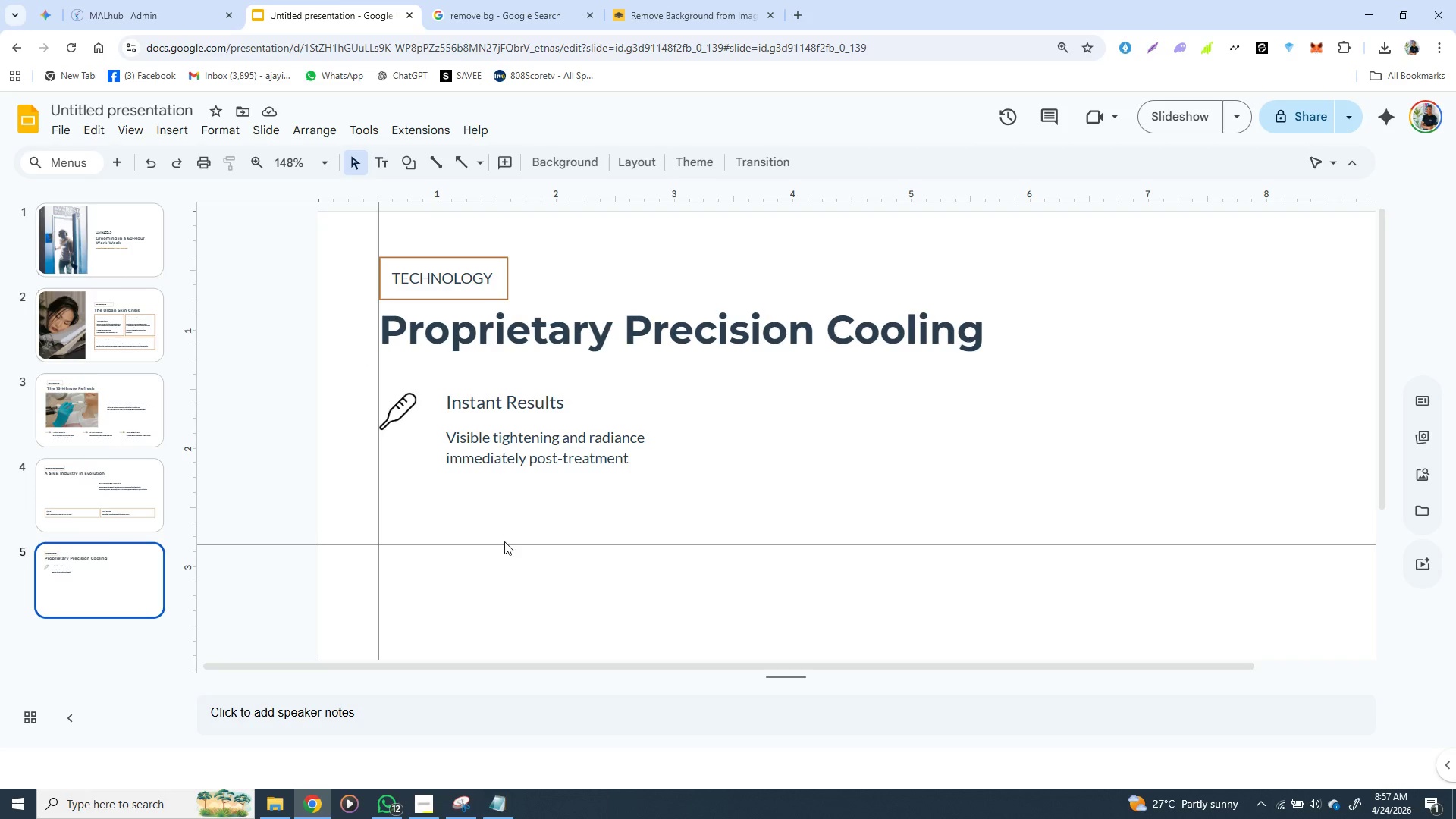 
left_click_drag(start_coordinate=[503, 548], to_coordinate=[526, 404])
 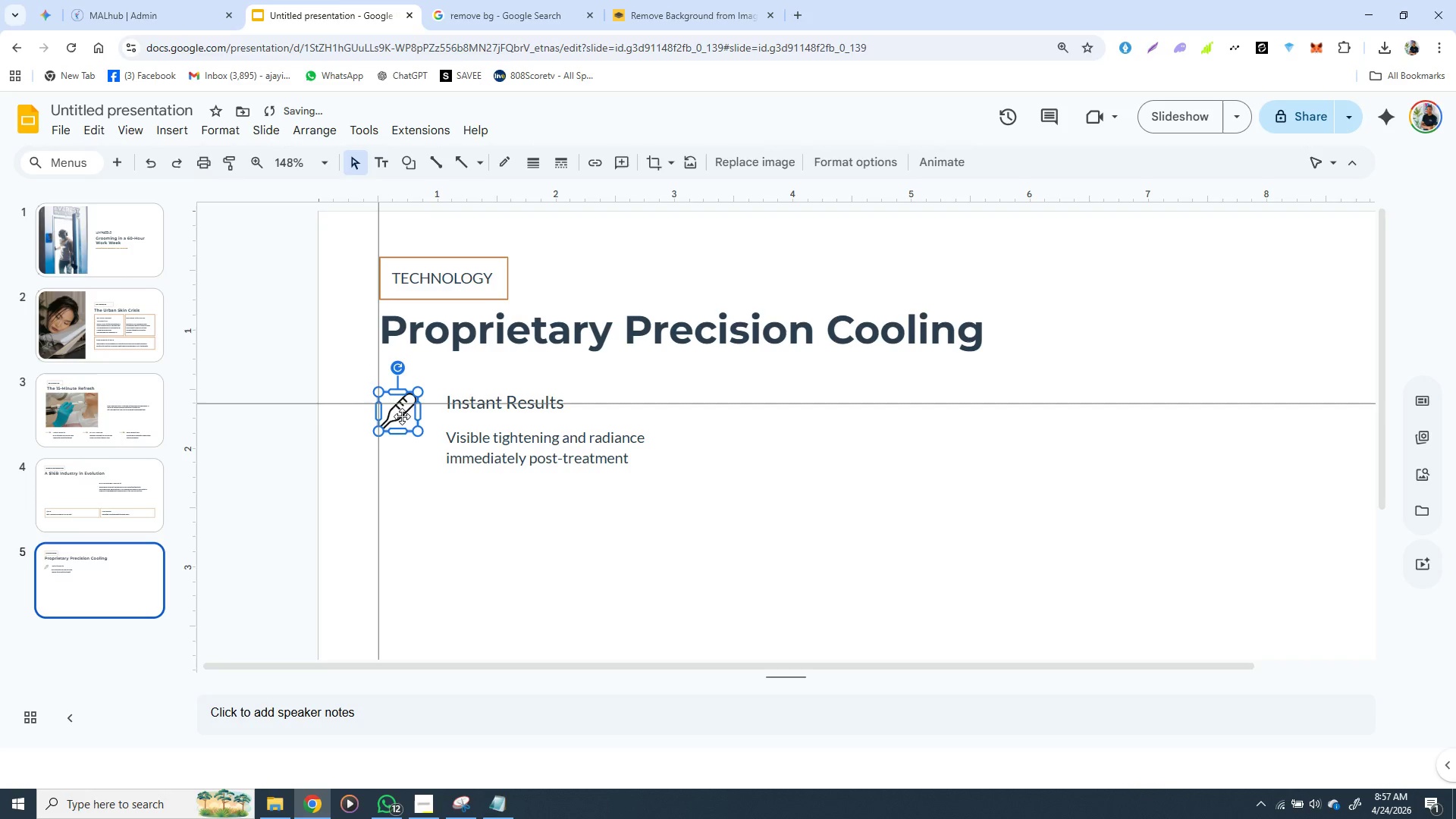 
left_click([402, 416])
 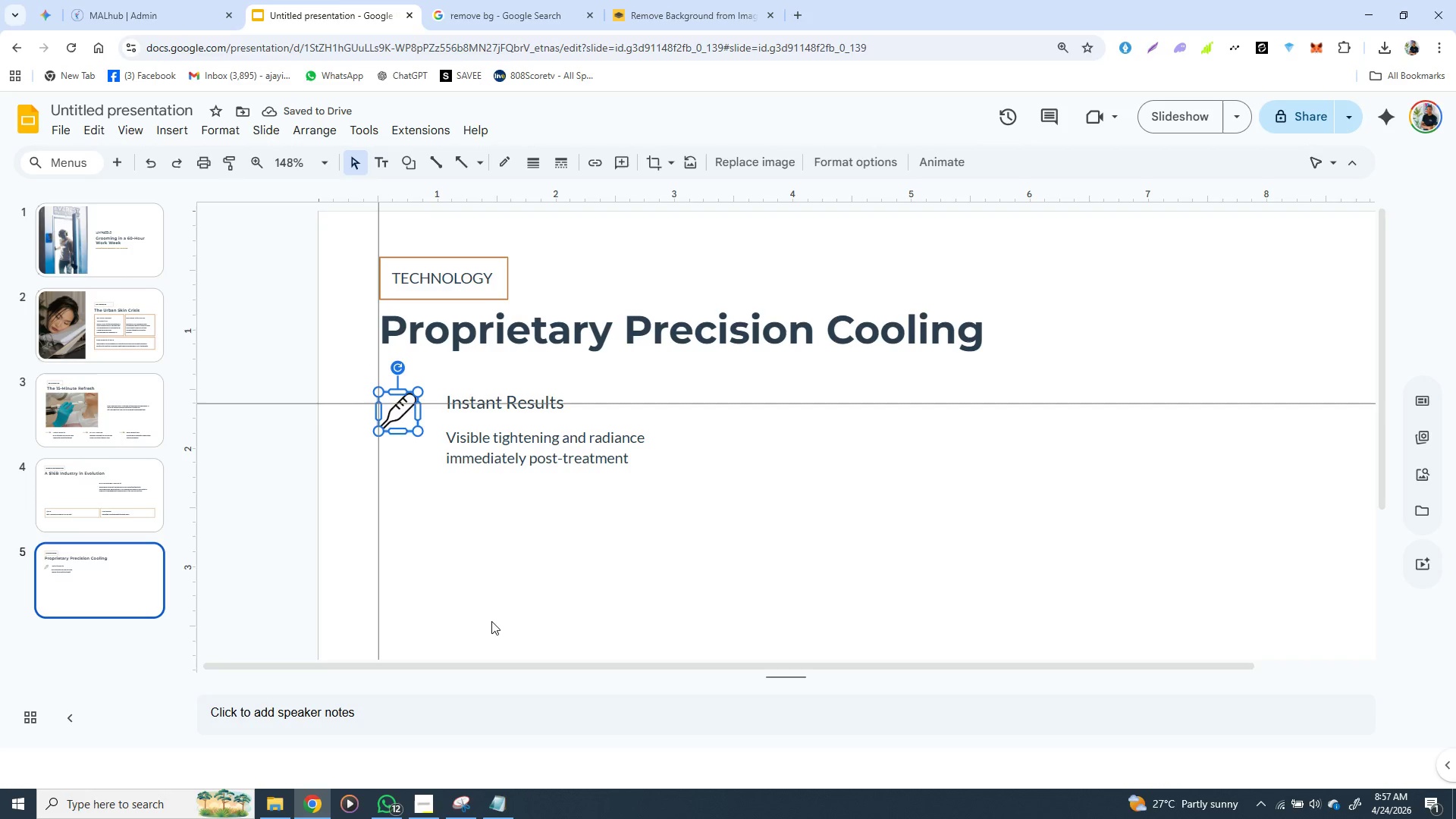 
key(ArrowUp)
 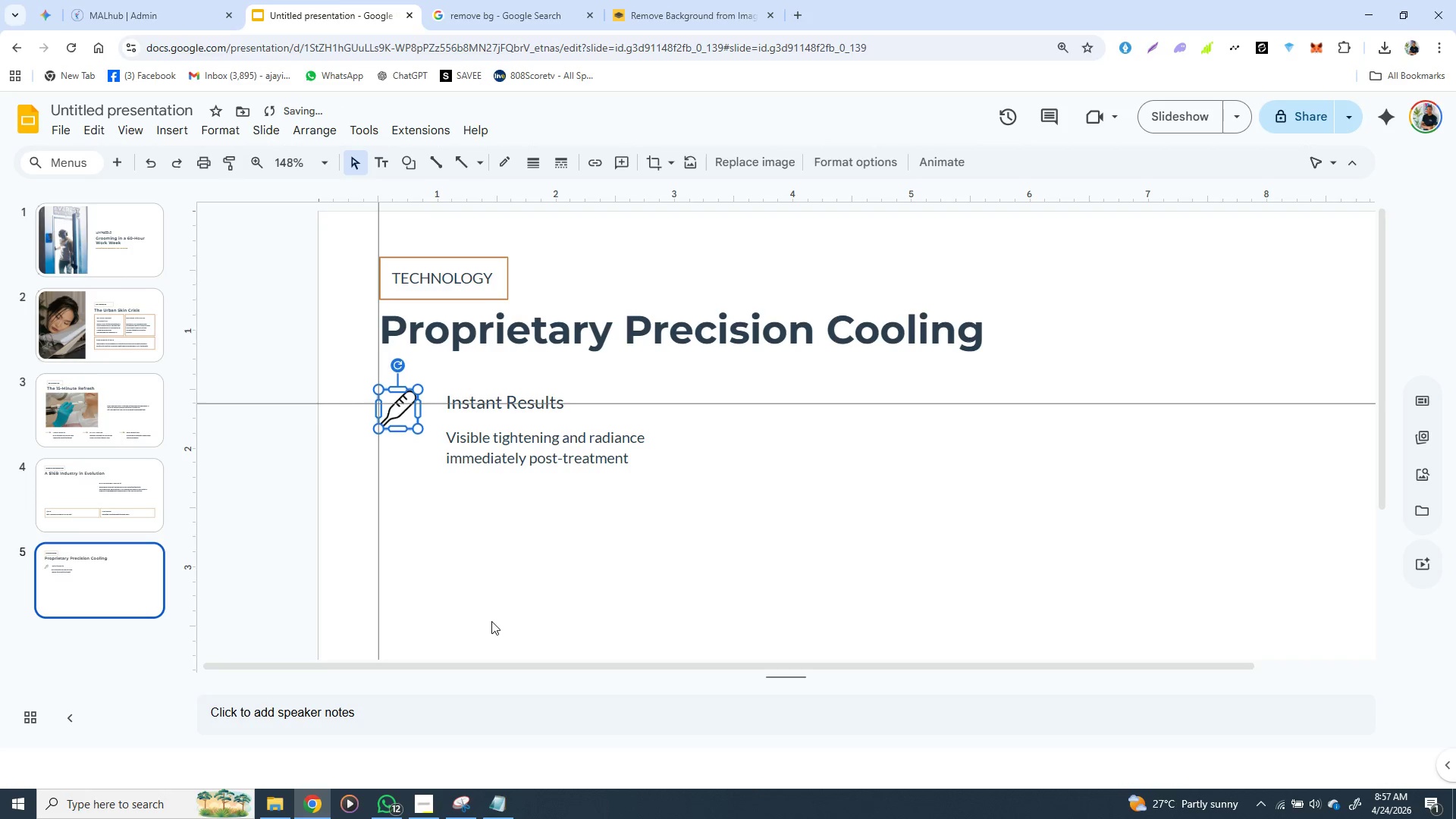 
key(ArrowUp)
 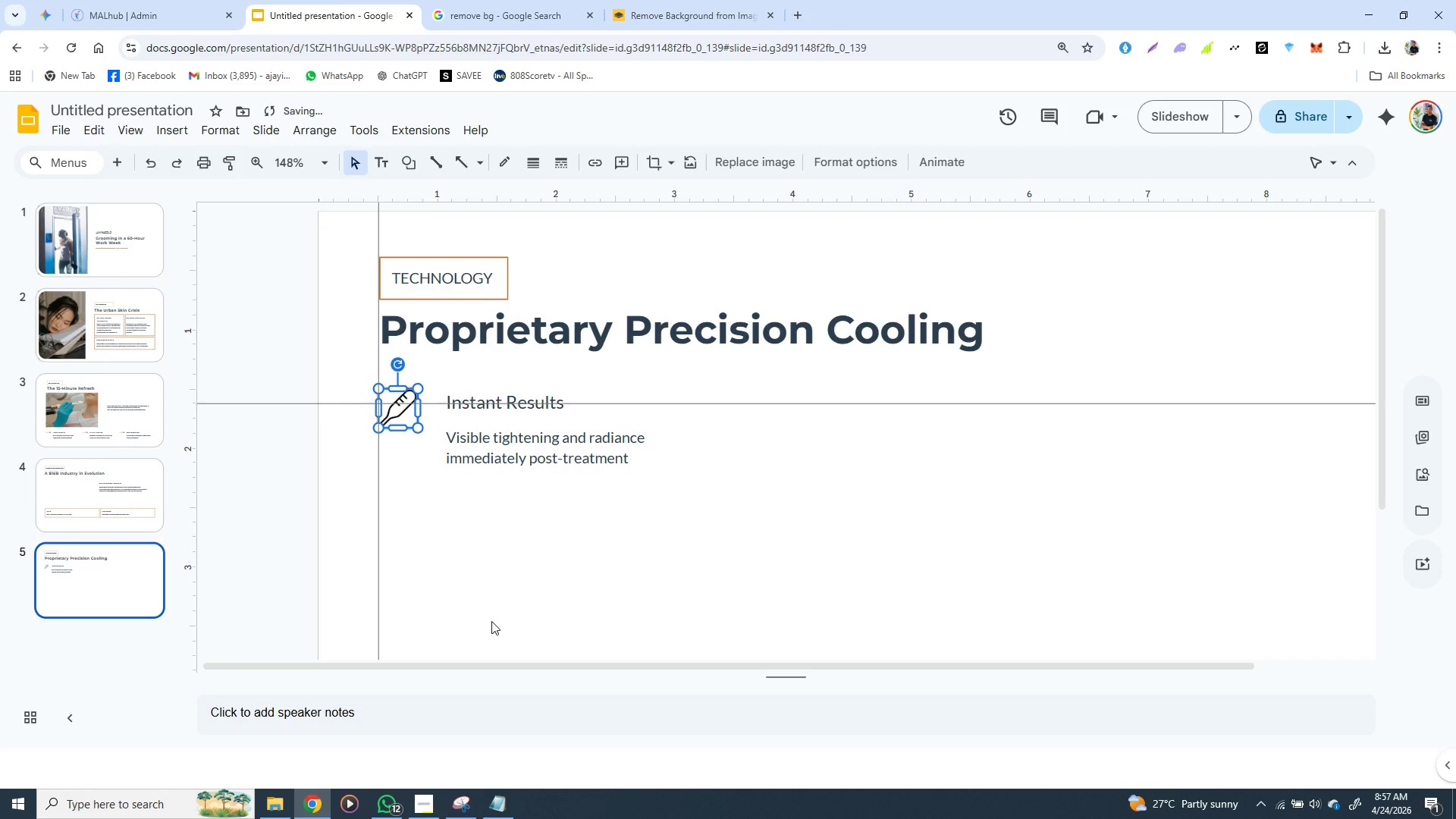 
key(ArrowUp)
 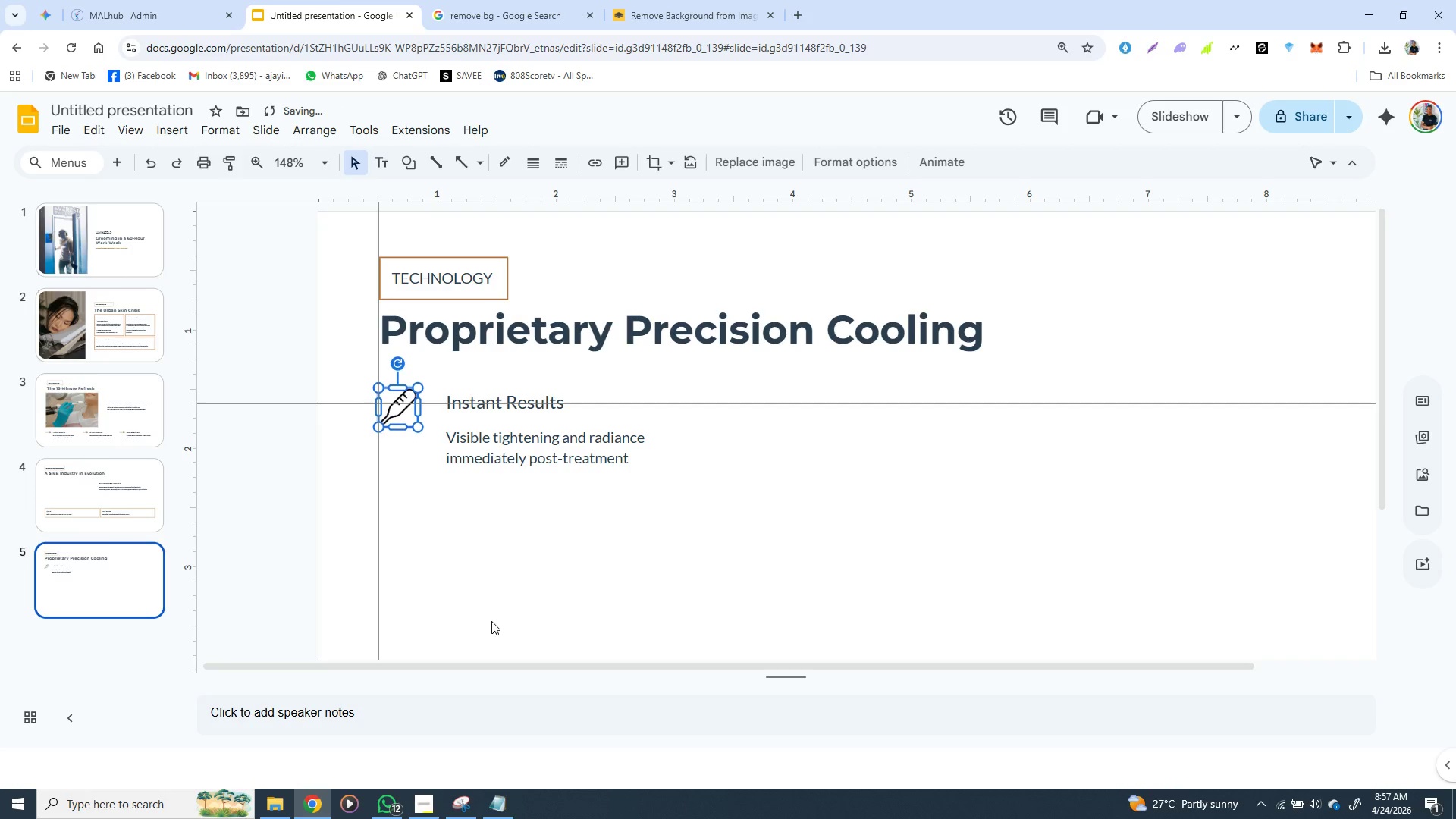 
key(ArrowUp)
 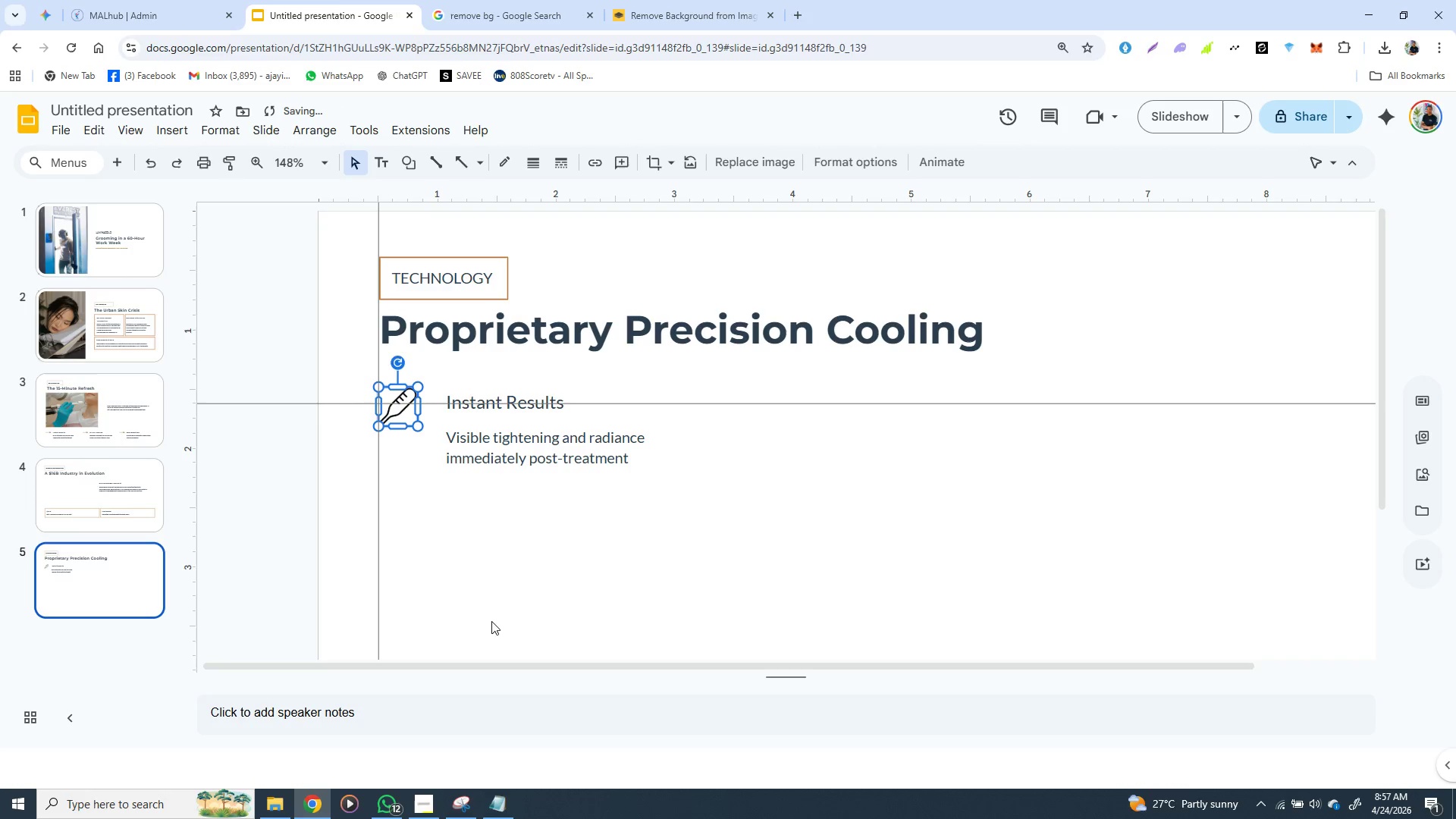 
key(ArrowUp)
 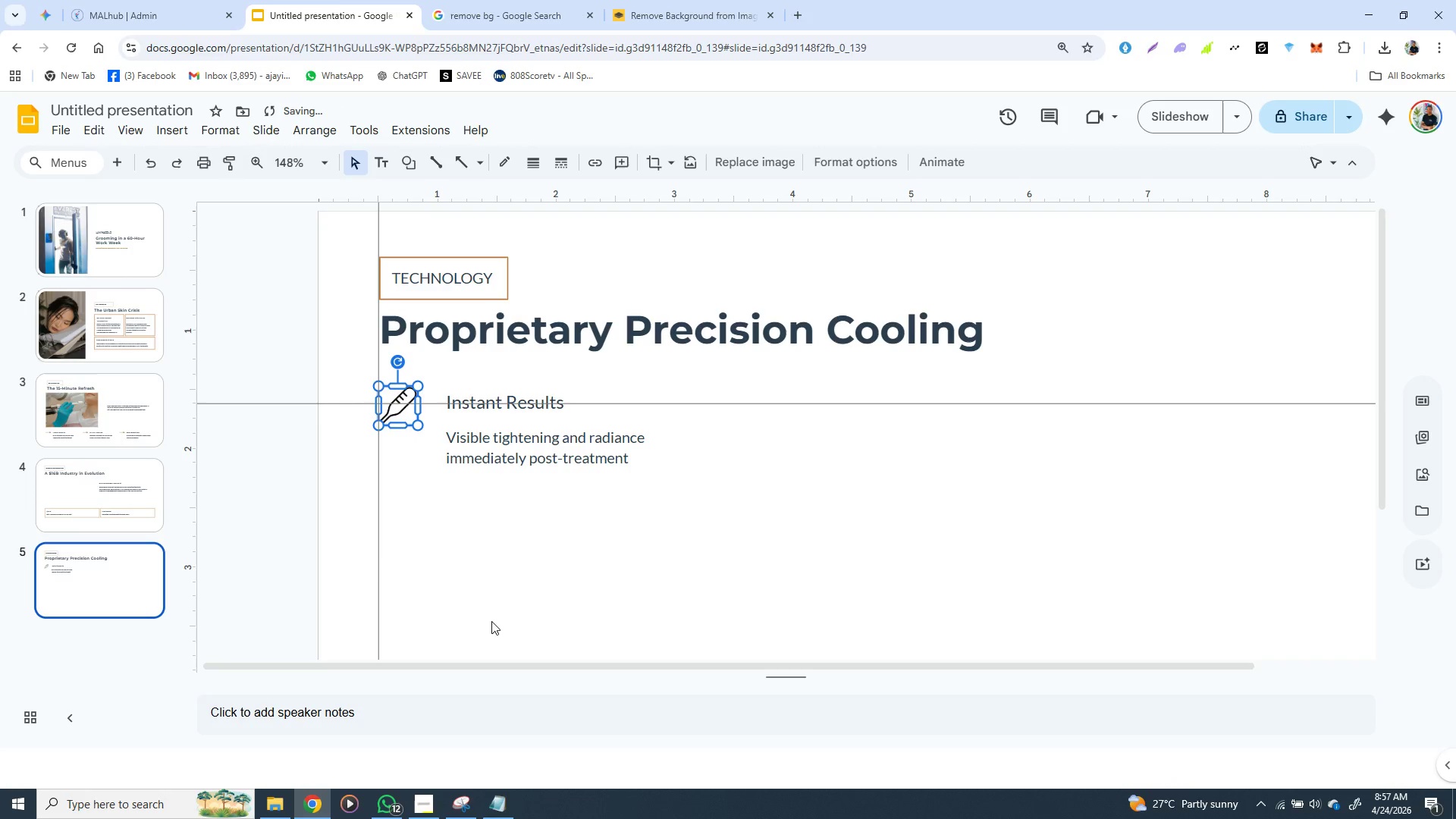 
key(ArrowUp)
 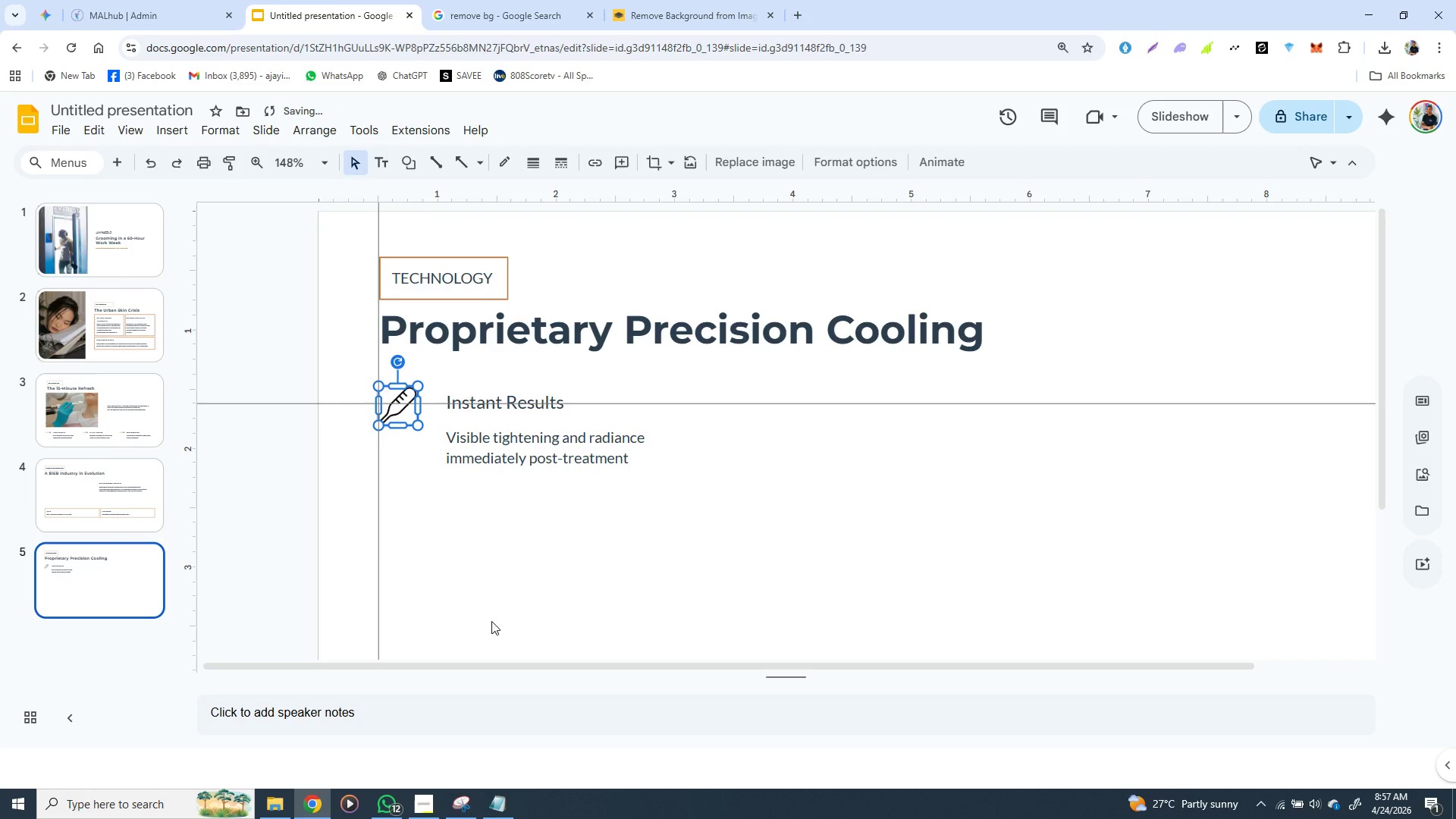 
key(ArrowUp)
 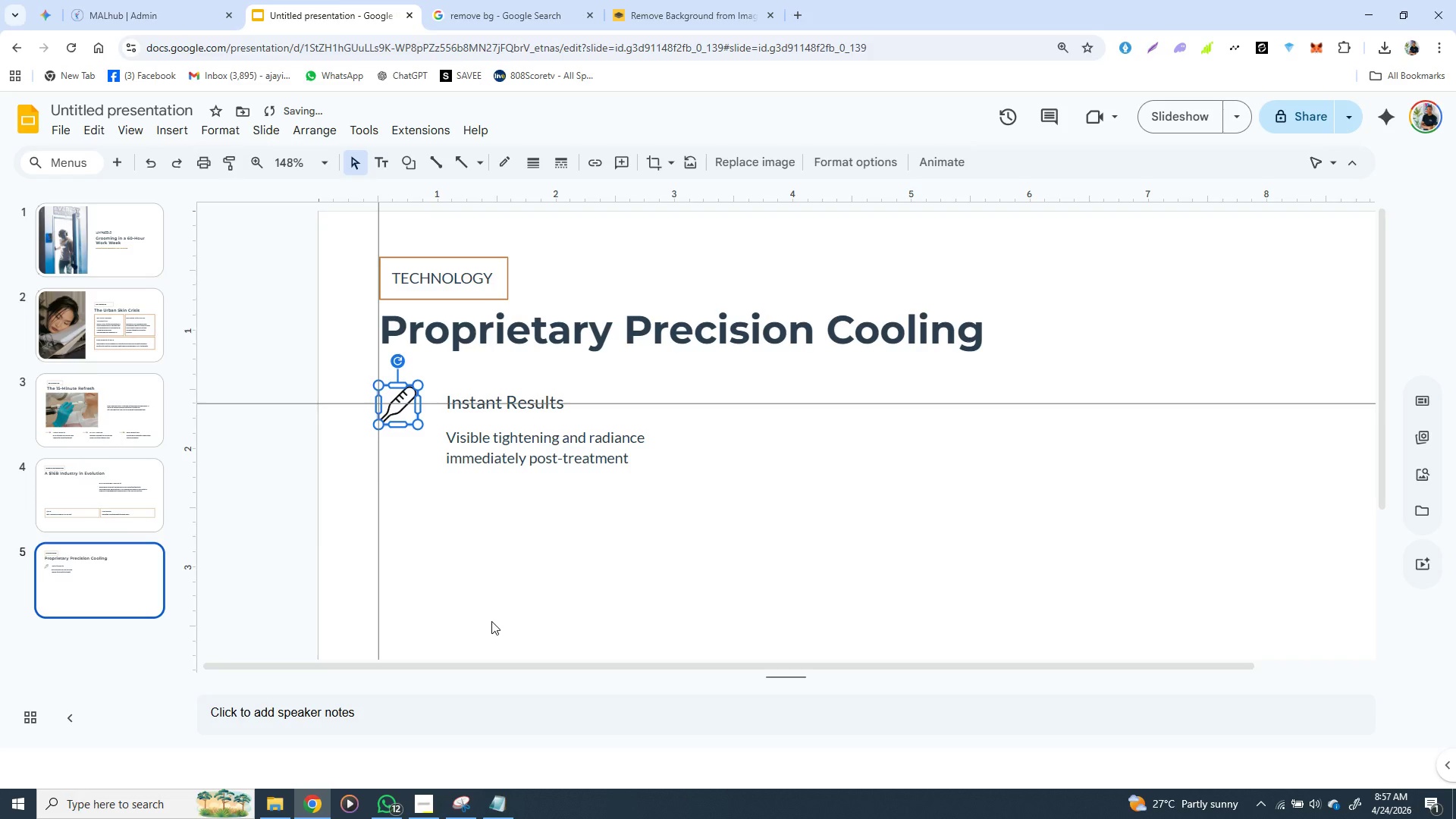 
key(ArrowUp)
 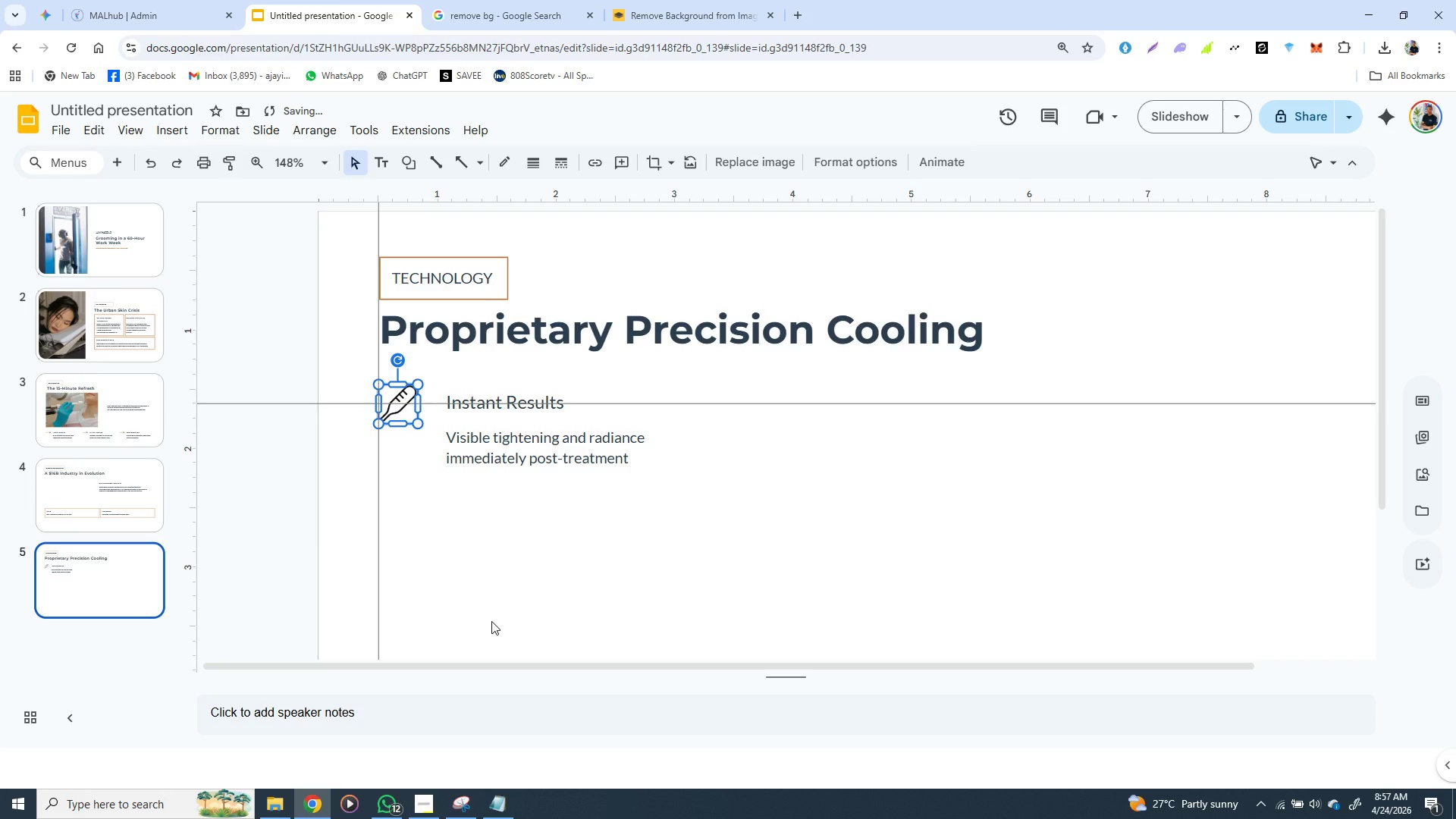 
key(ArrowUp)
 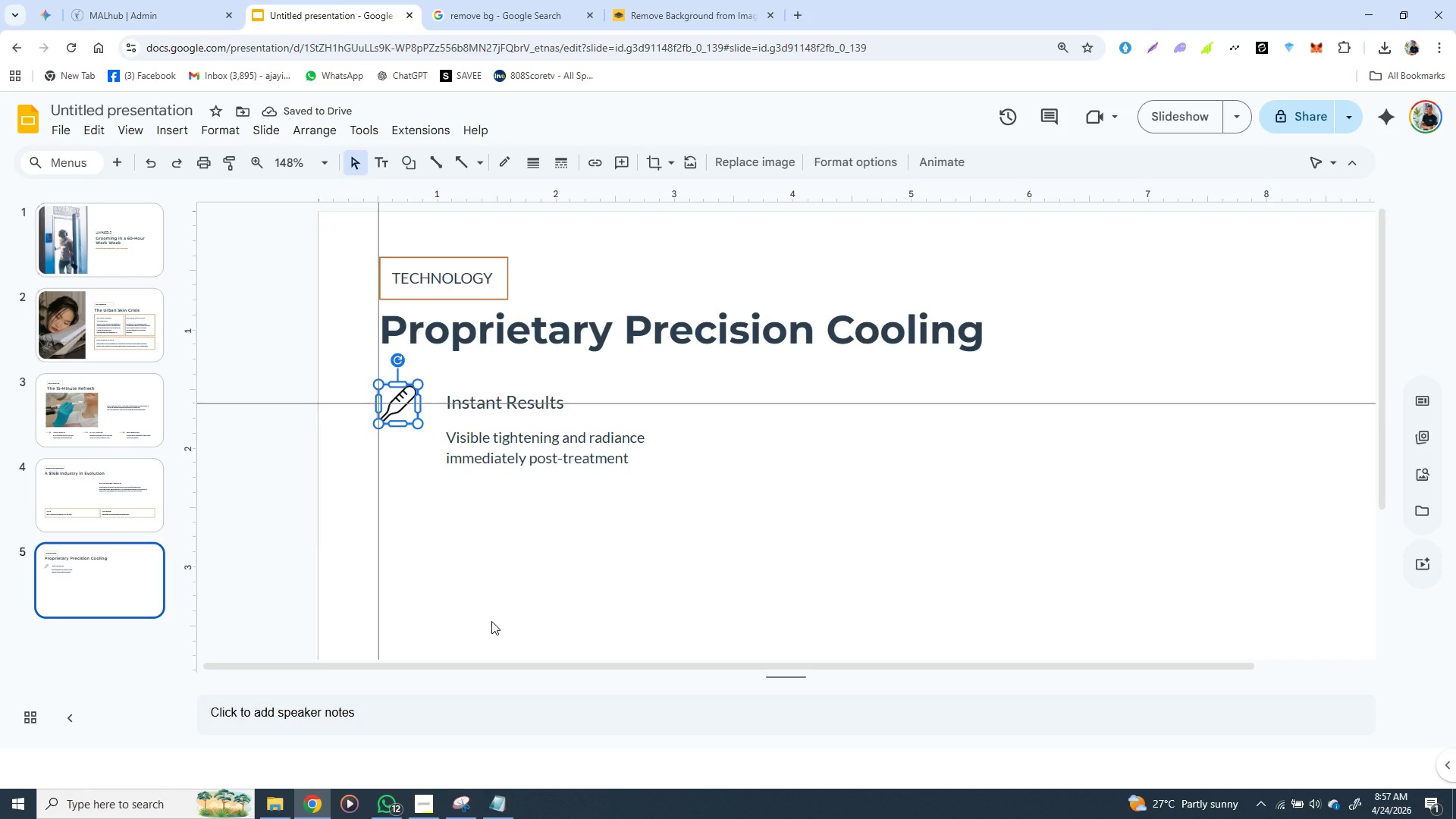 
key(ArrowRight)
 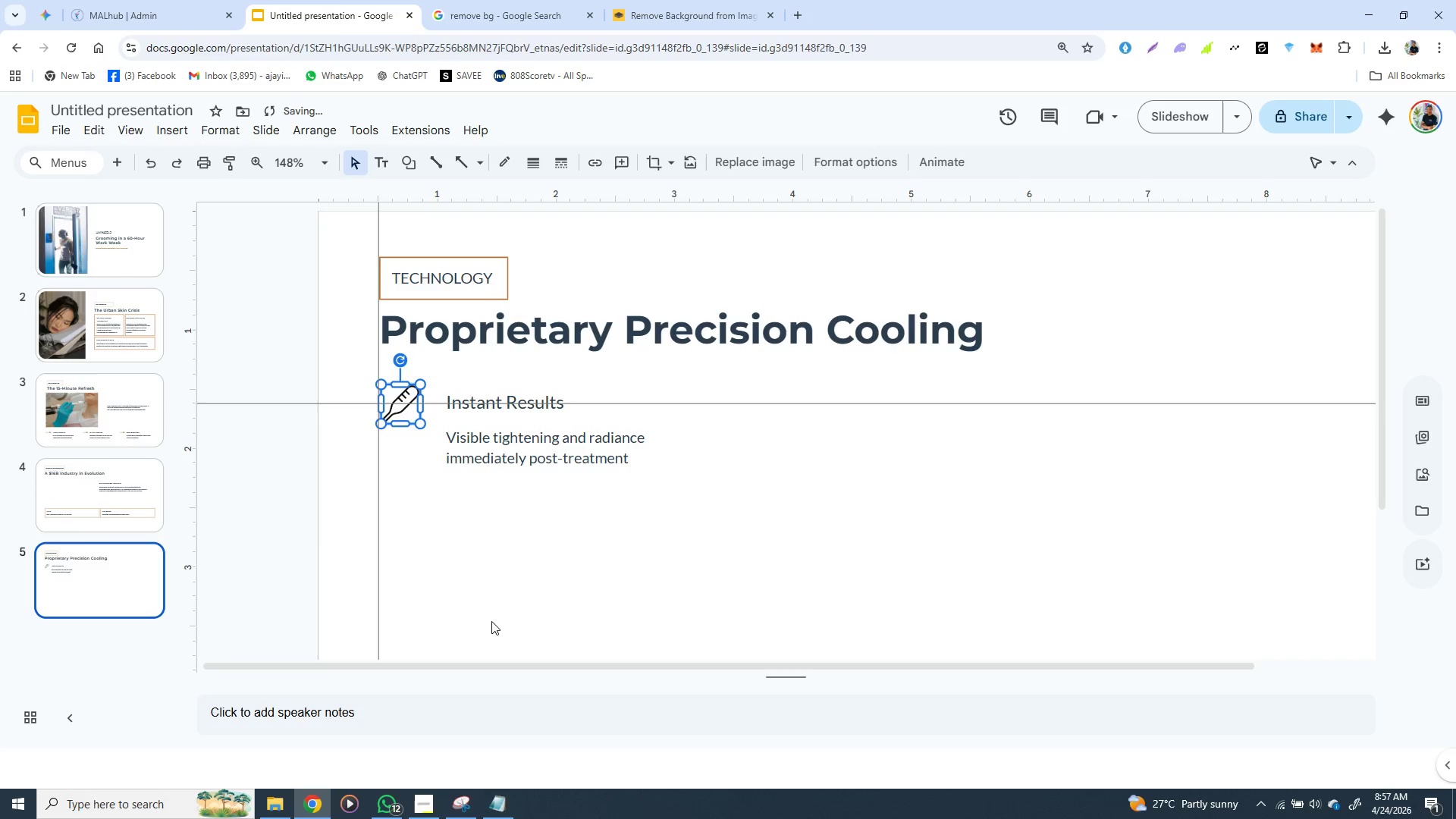 
key(ArrowRight)
 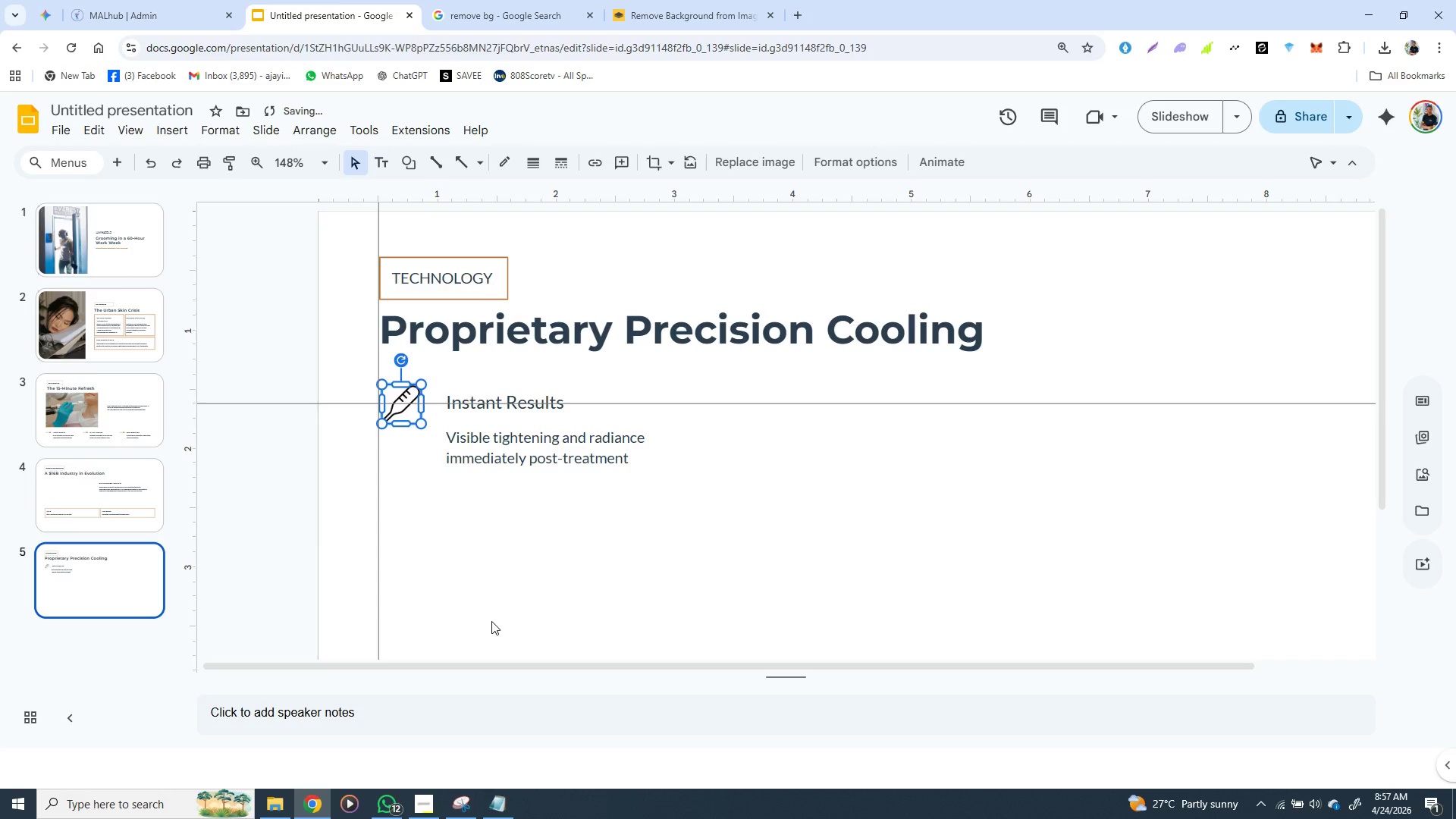 
key(ArrowRight)
 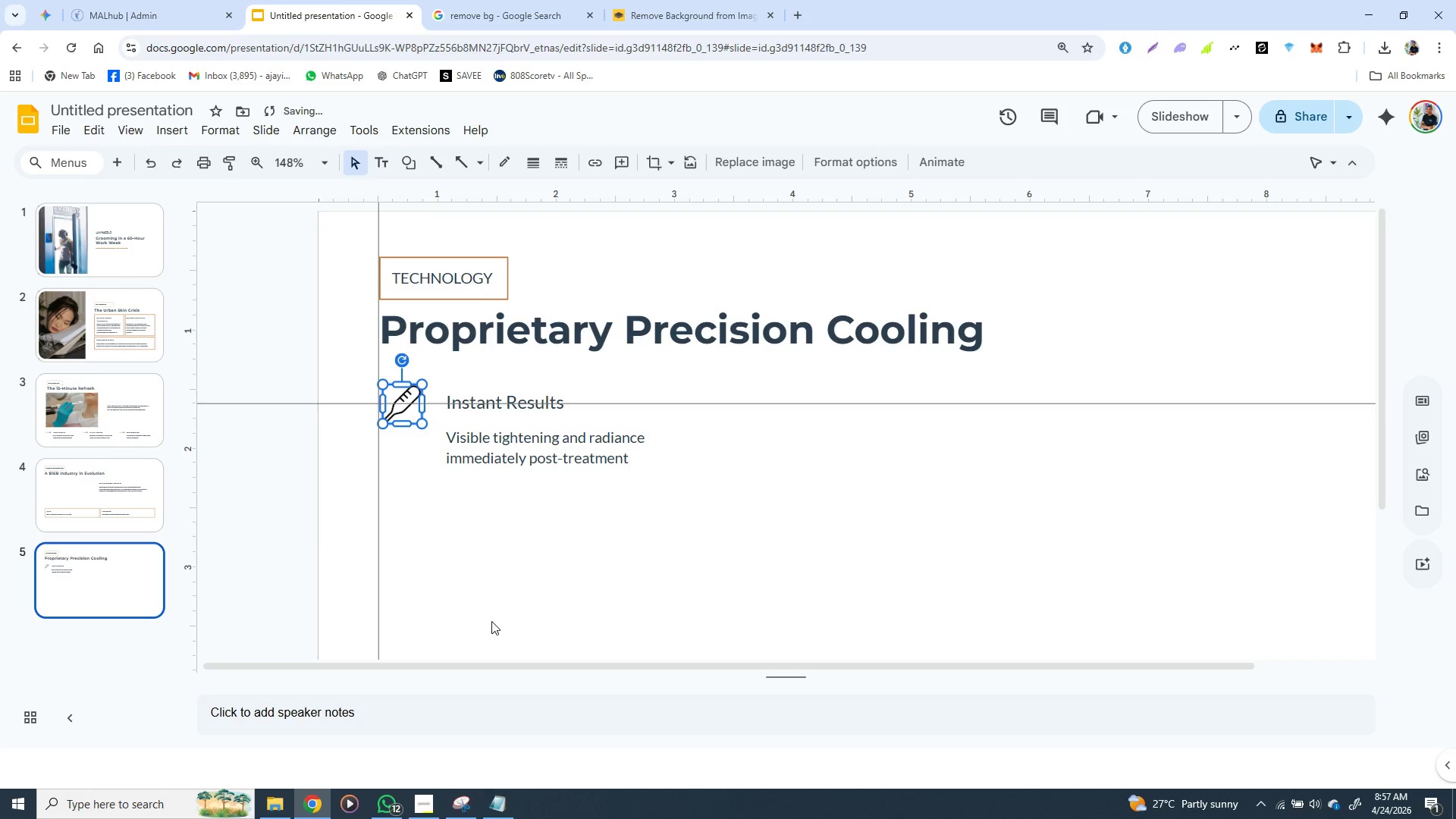 
key(ArrowRight)
 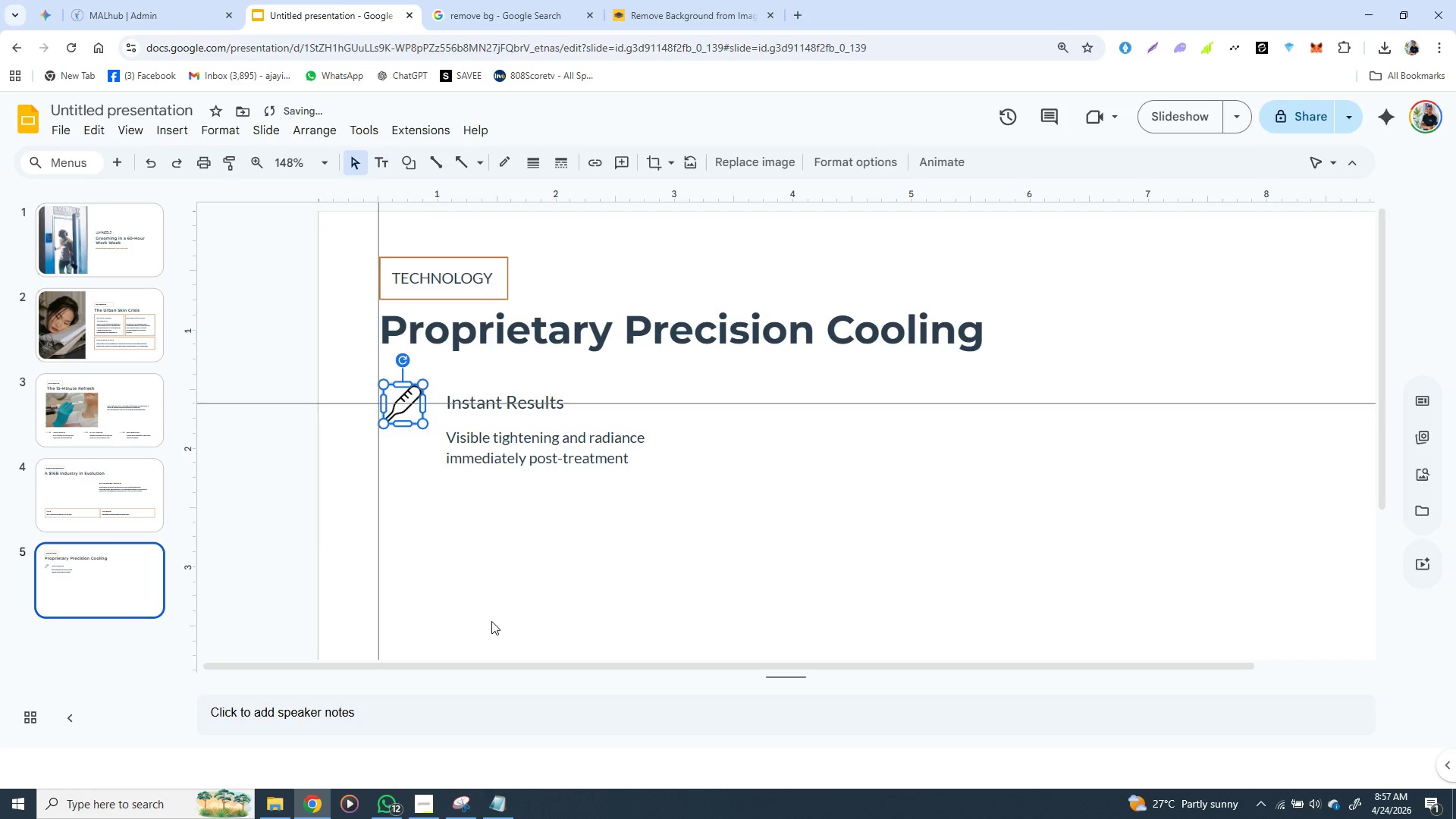 
key(ArrowRight)
 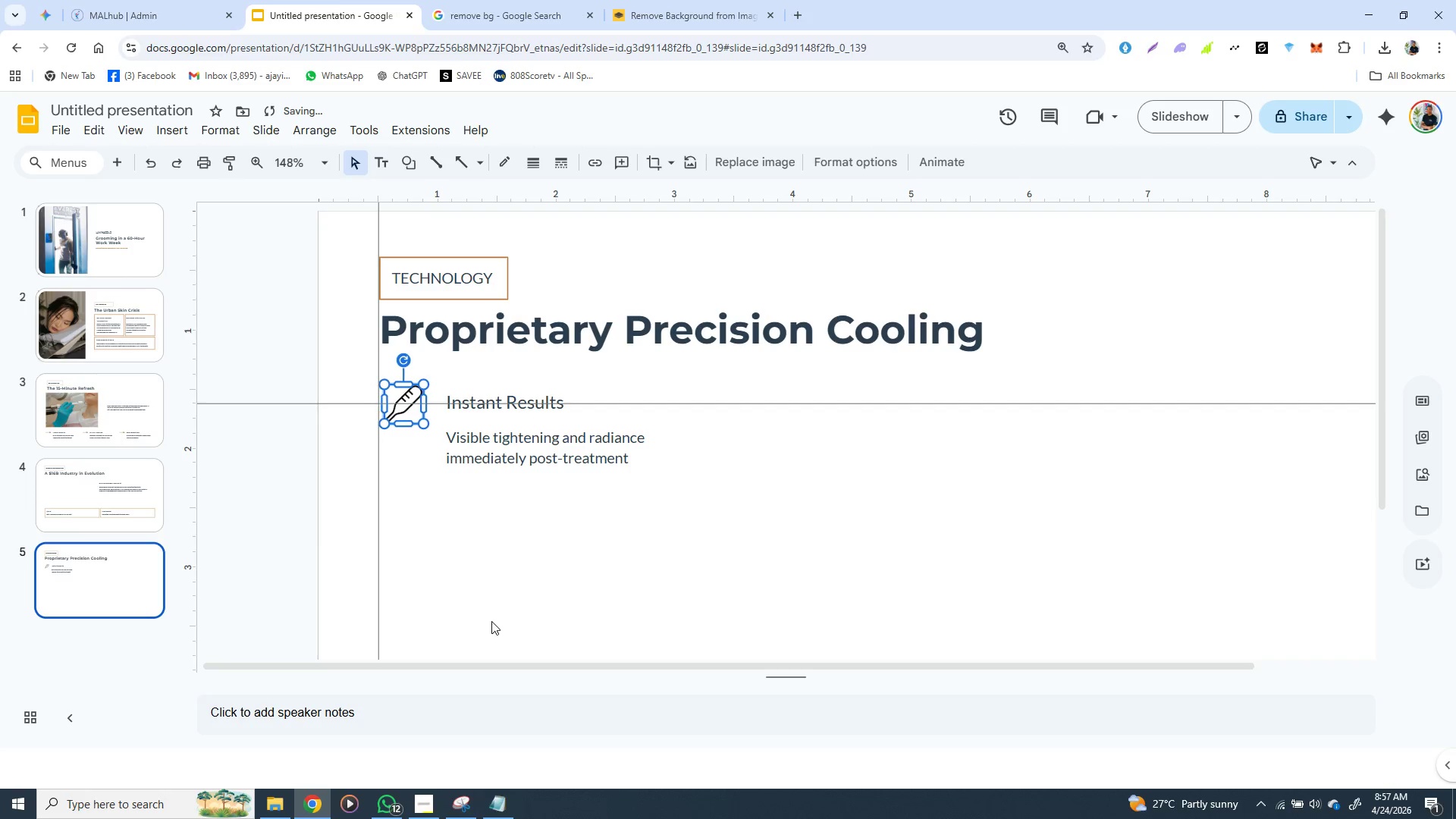 
key(ArrowRight)
 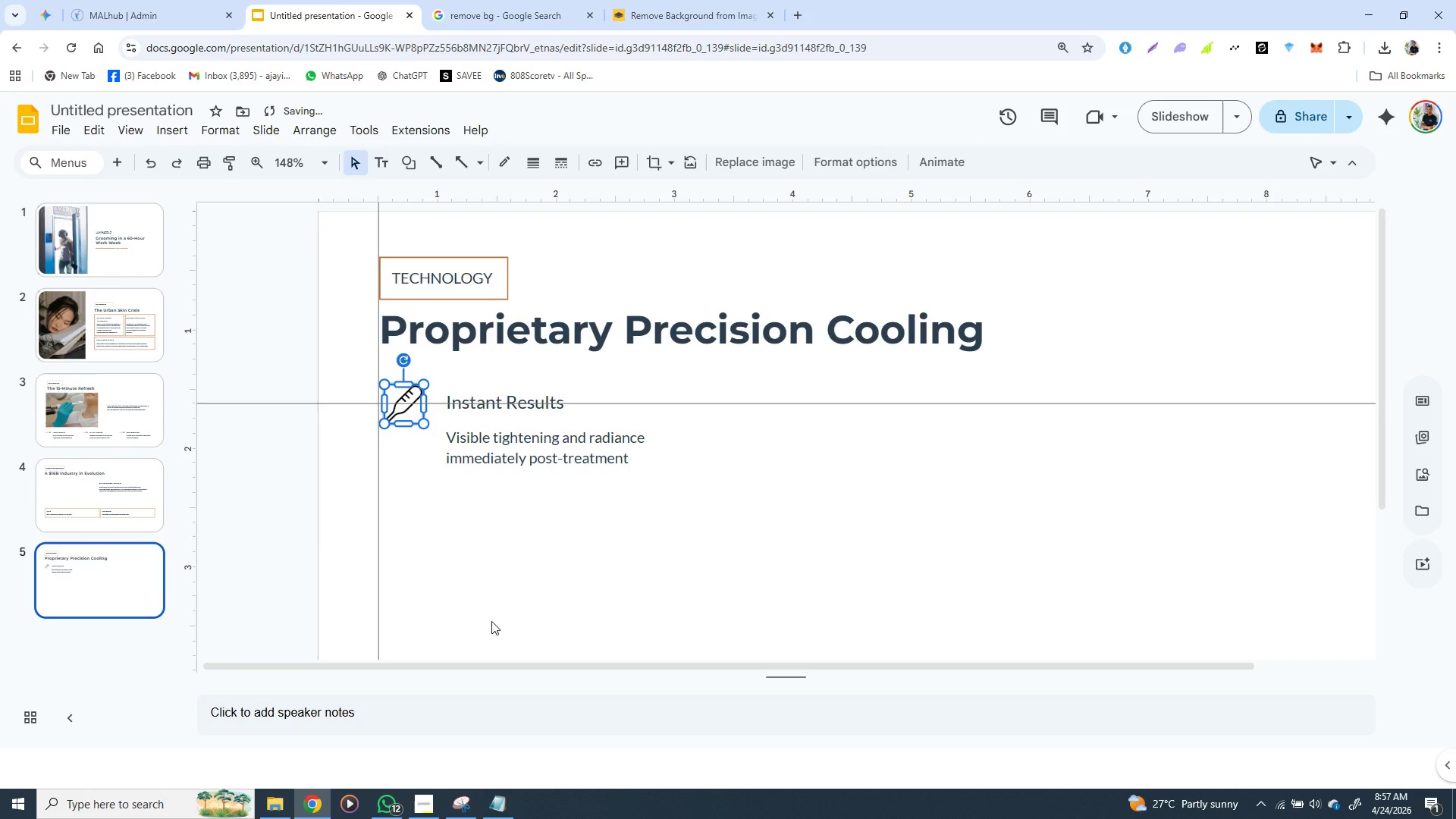 
key(ArrowRight)
 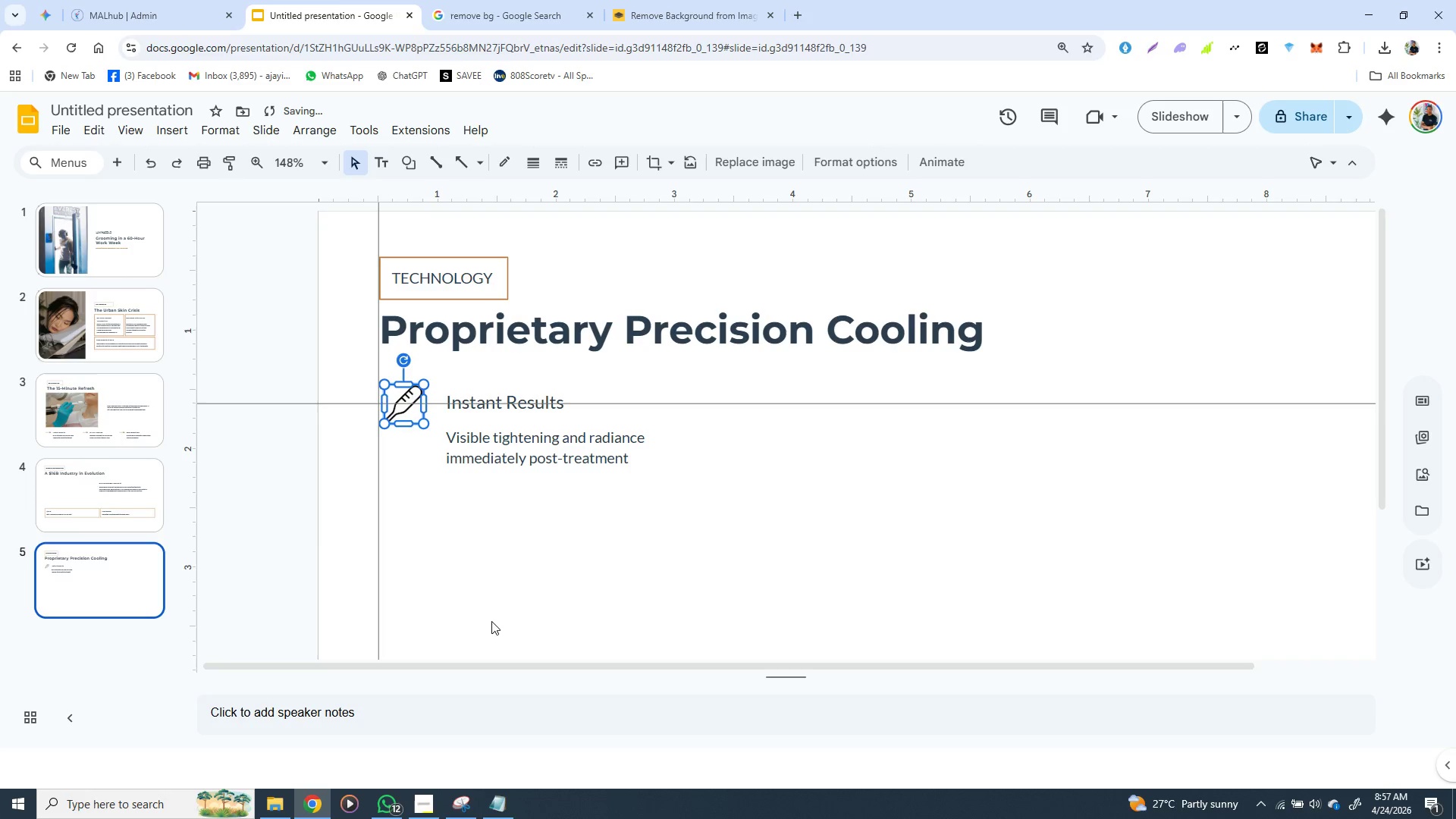 
key(ArrowLeft)
 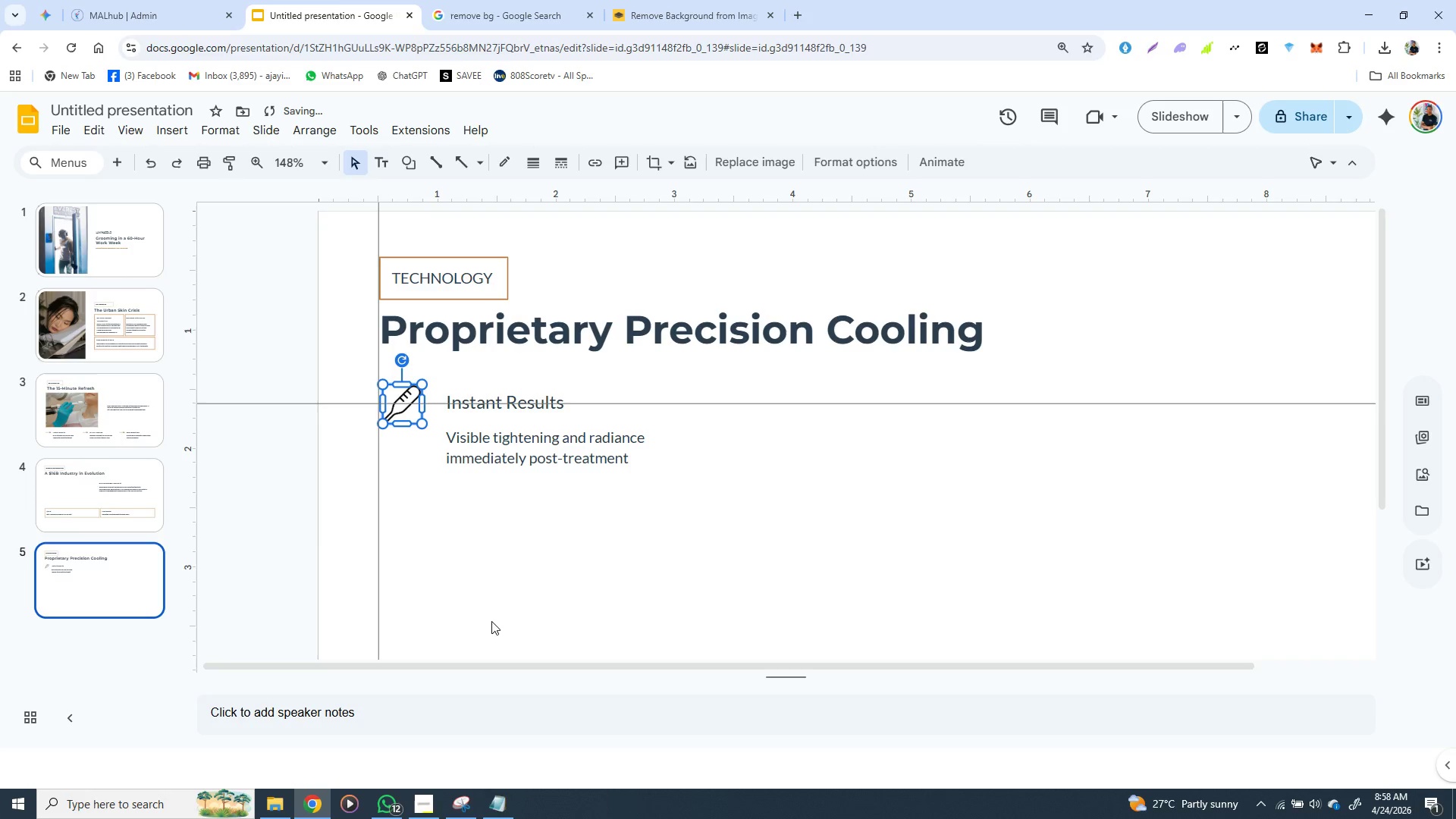 
key(ArrowLeft)
 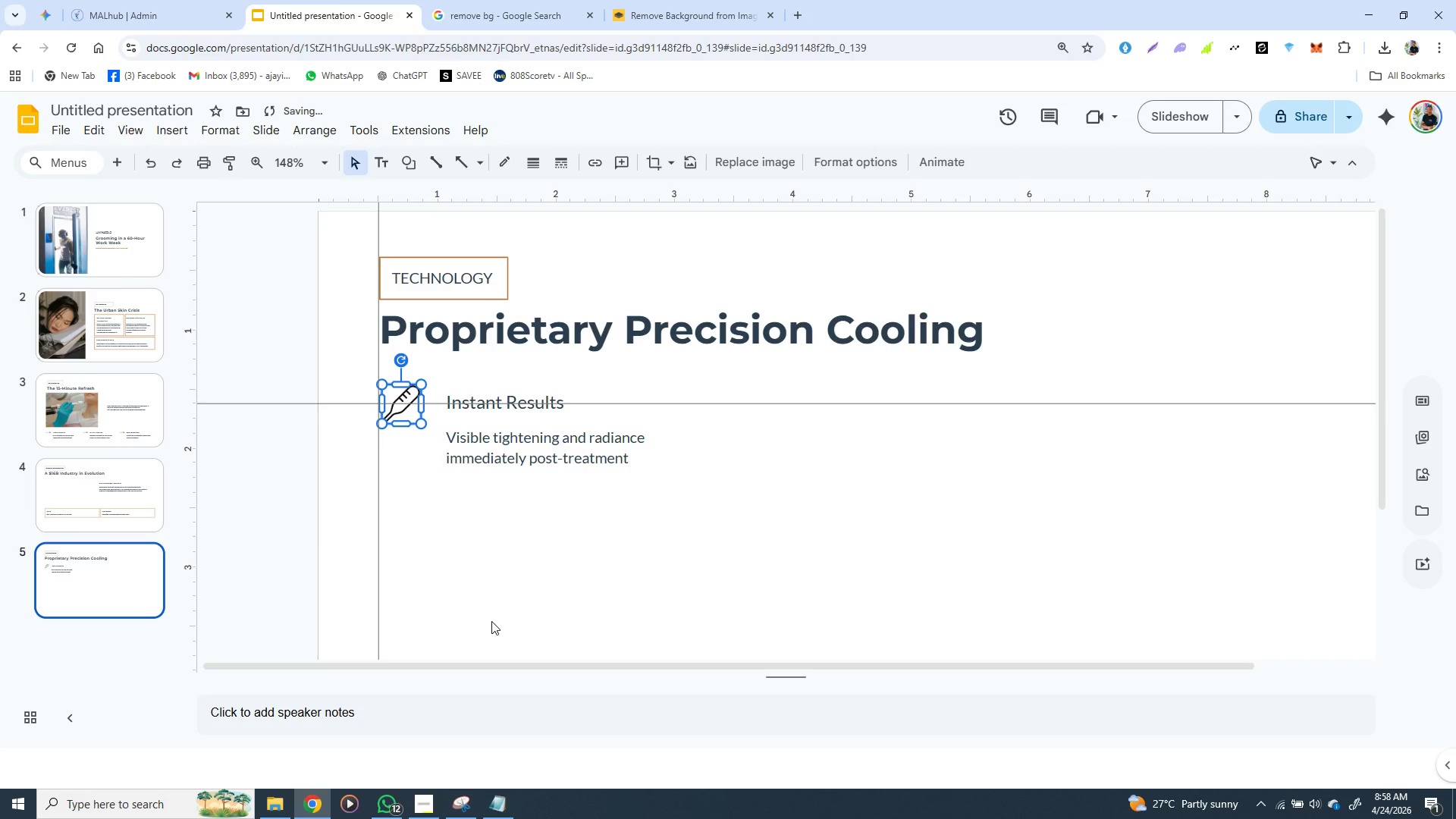 
key(ArrowLeft)
 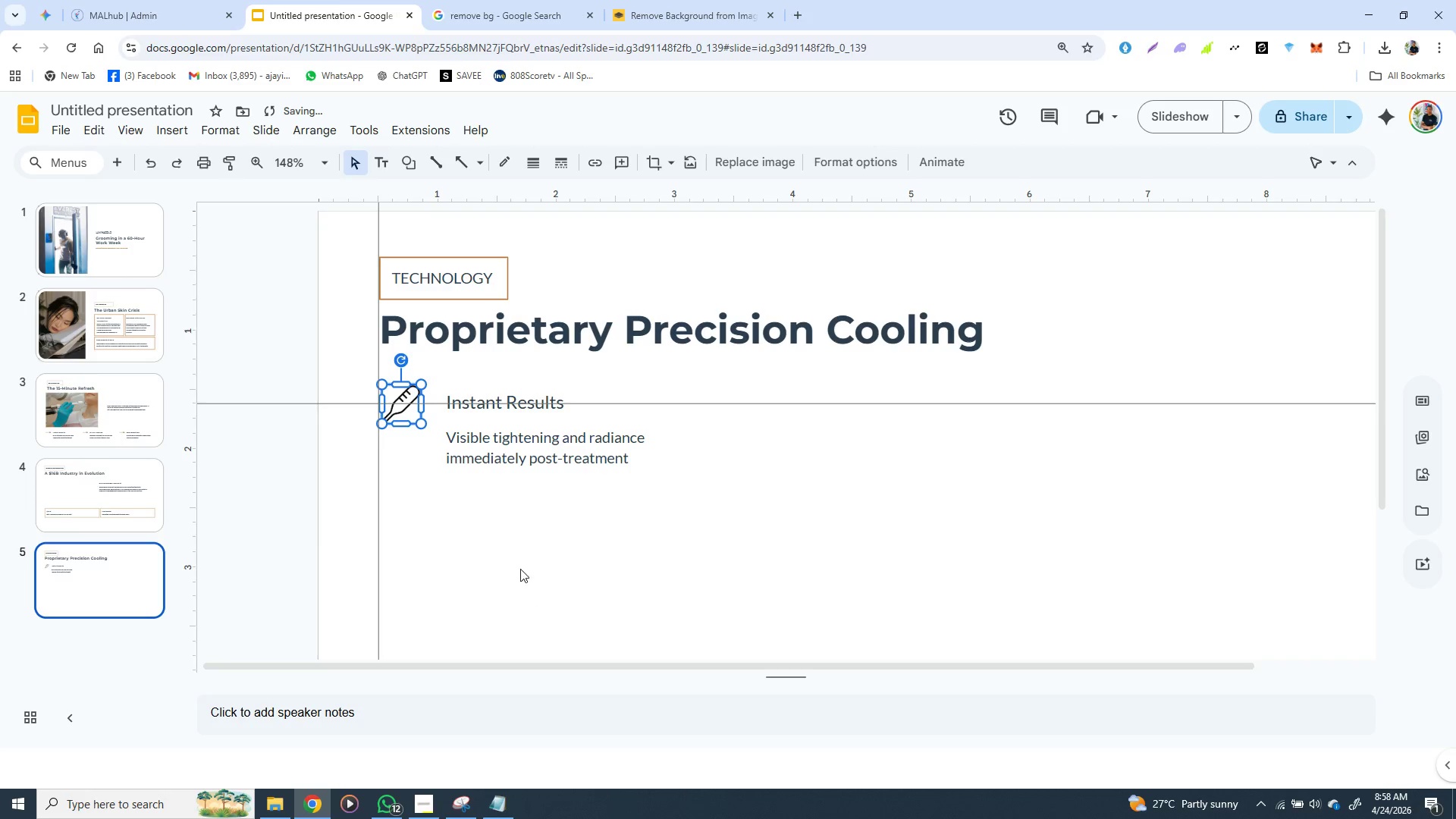 
left_click([518, 554])
 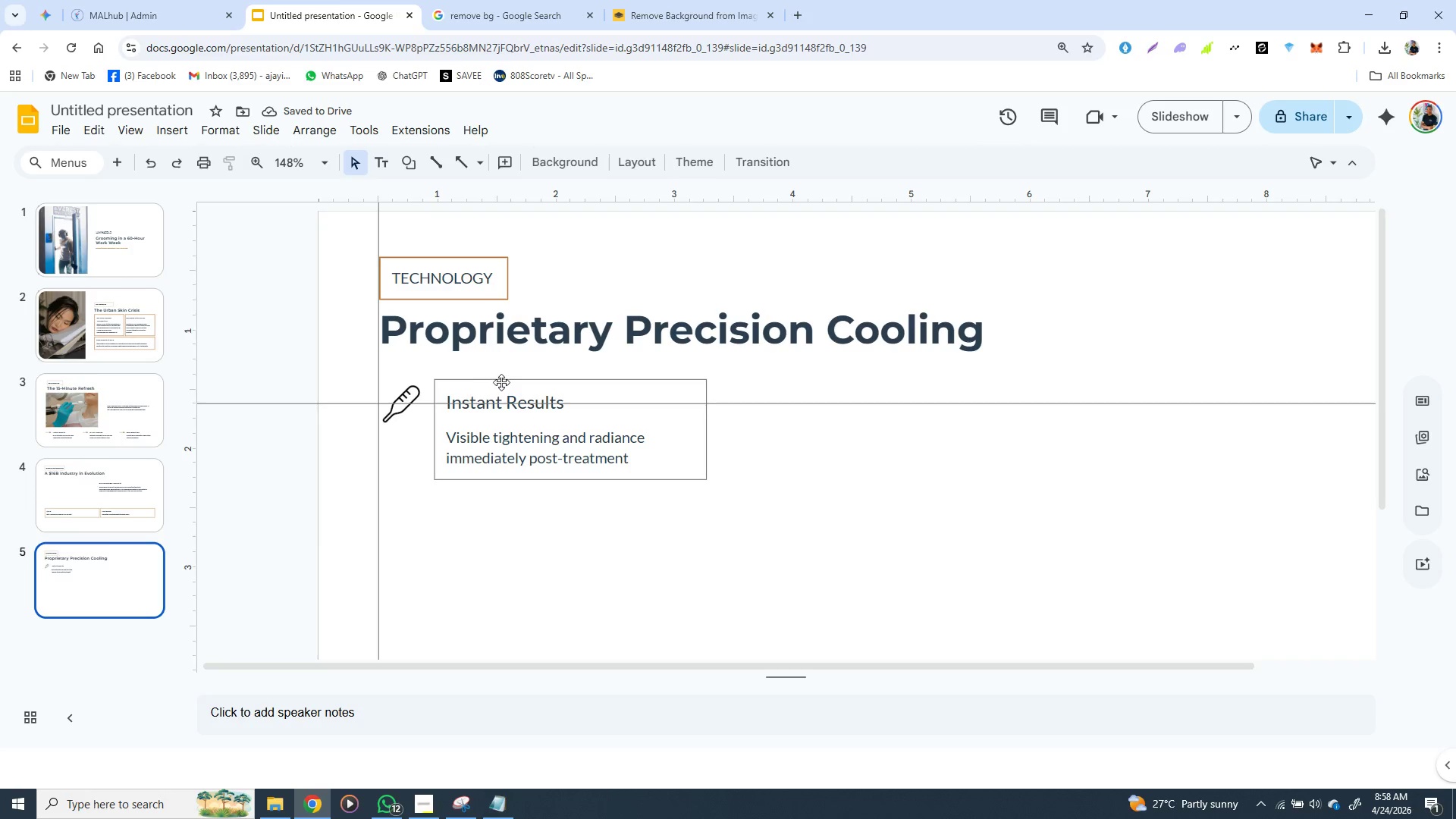 
left_click([503, 382])
 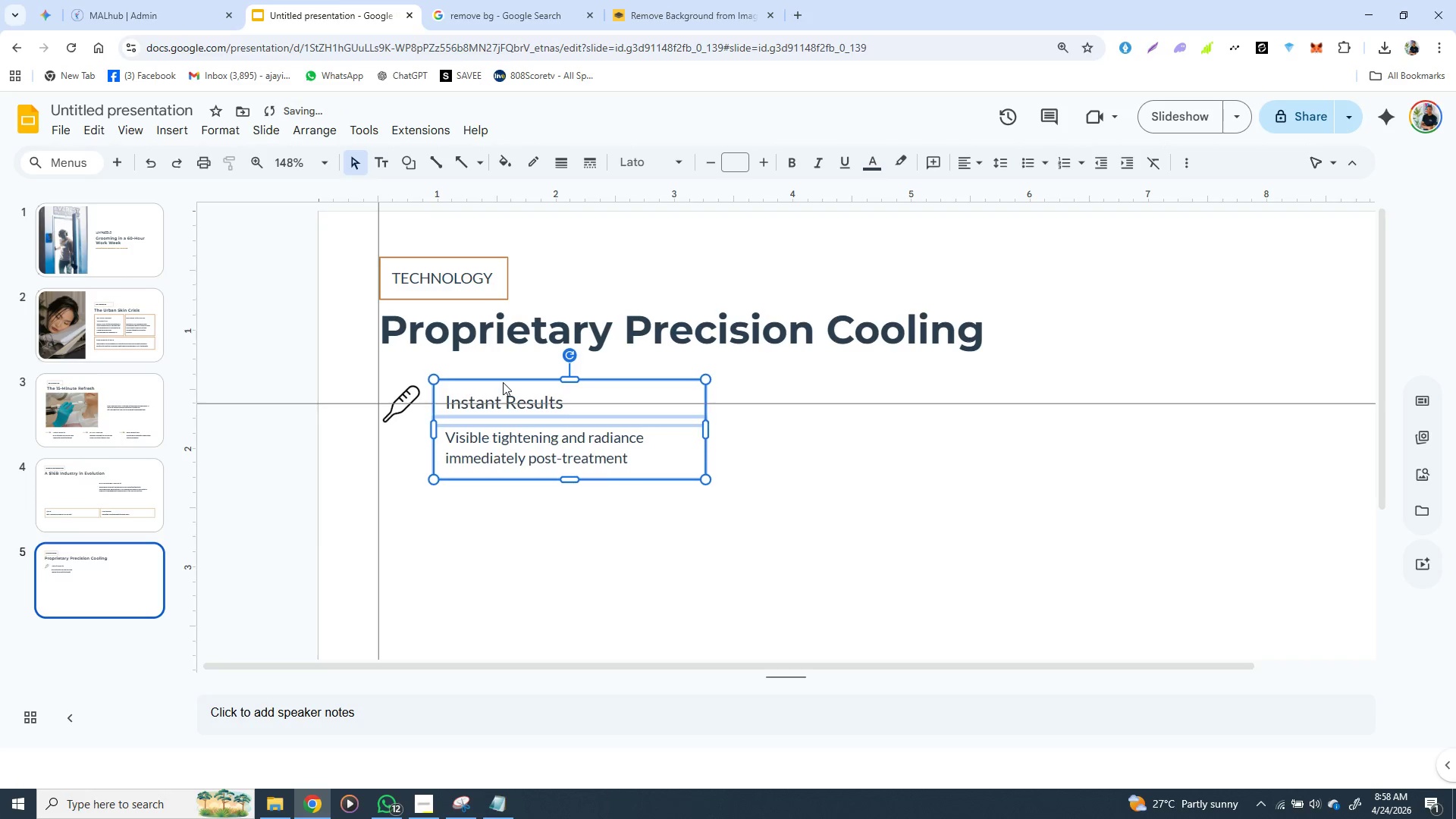 
key(ArrowLeft)
 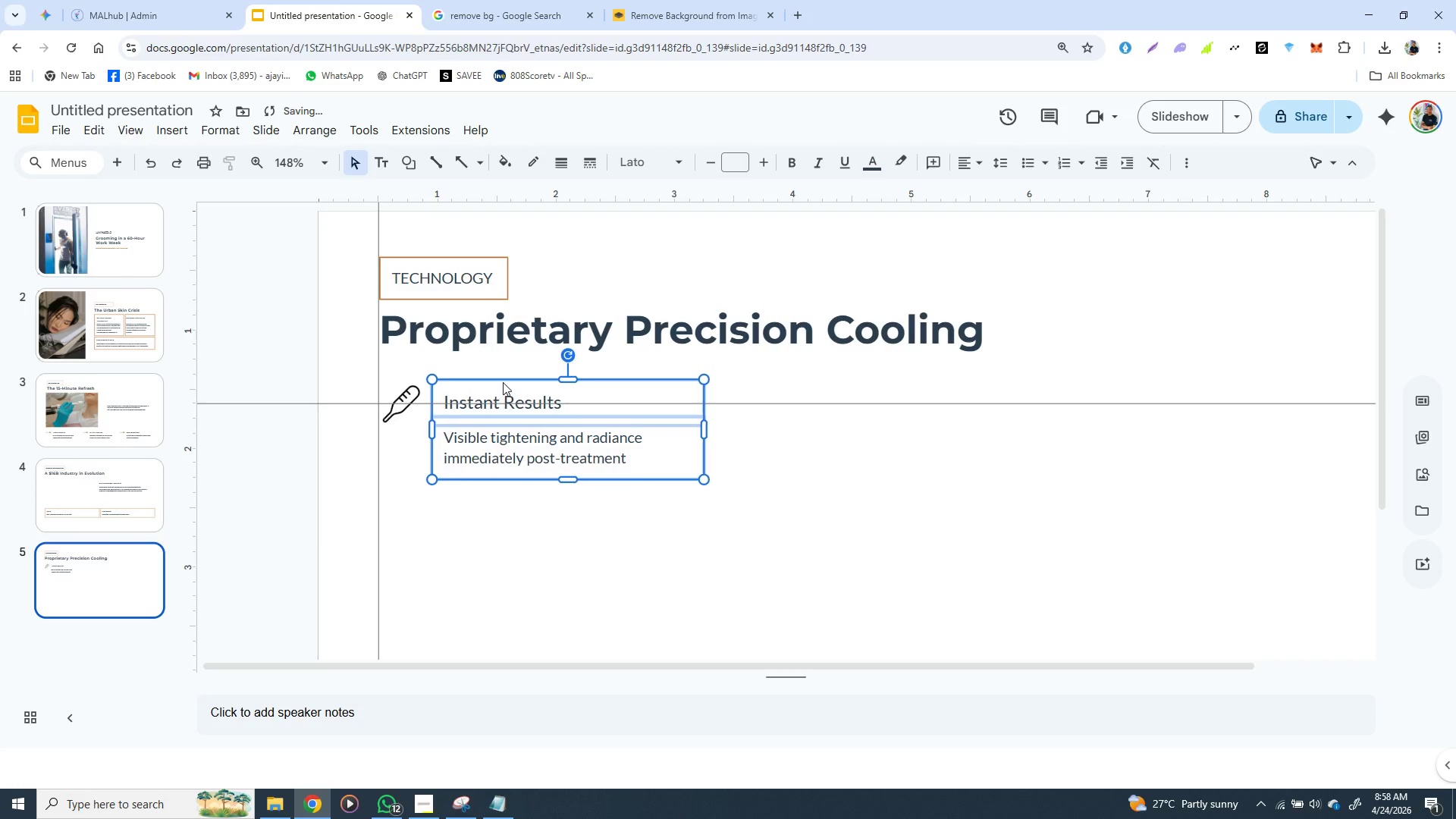 
key(ArrowLeft)
 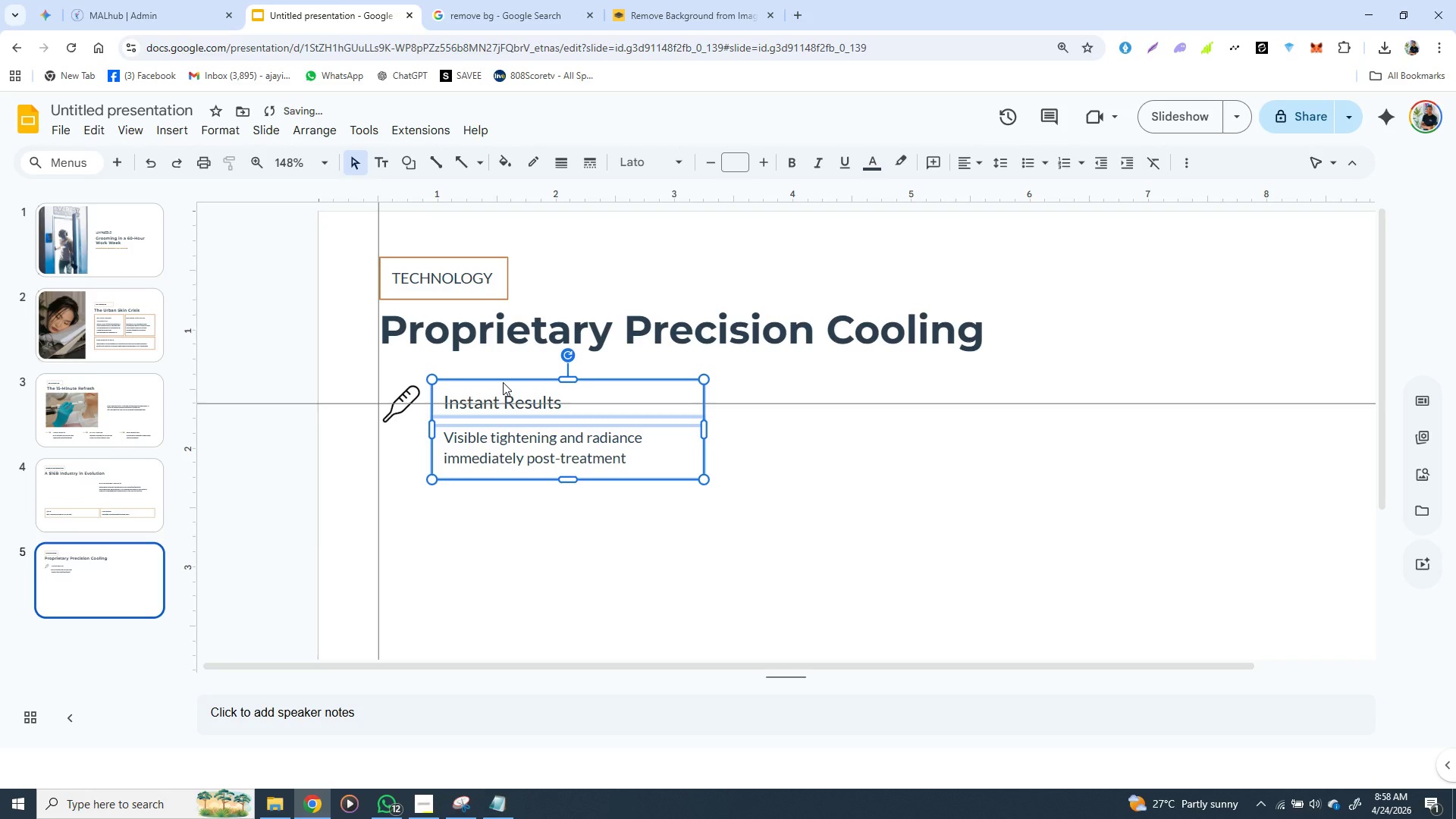 
key(ArrowLeft)
 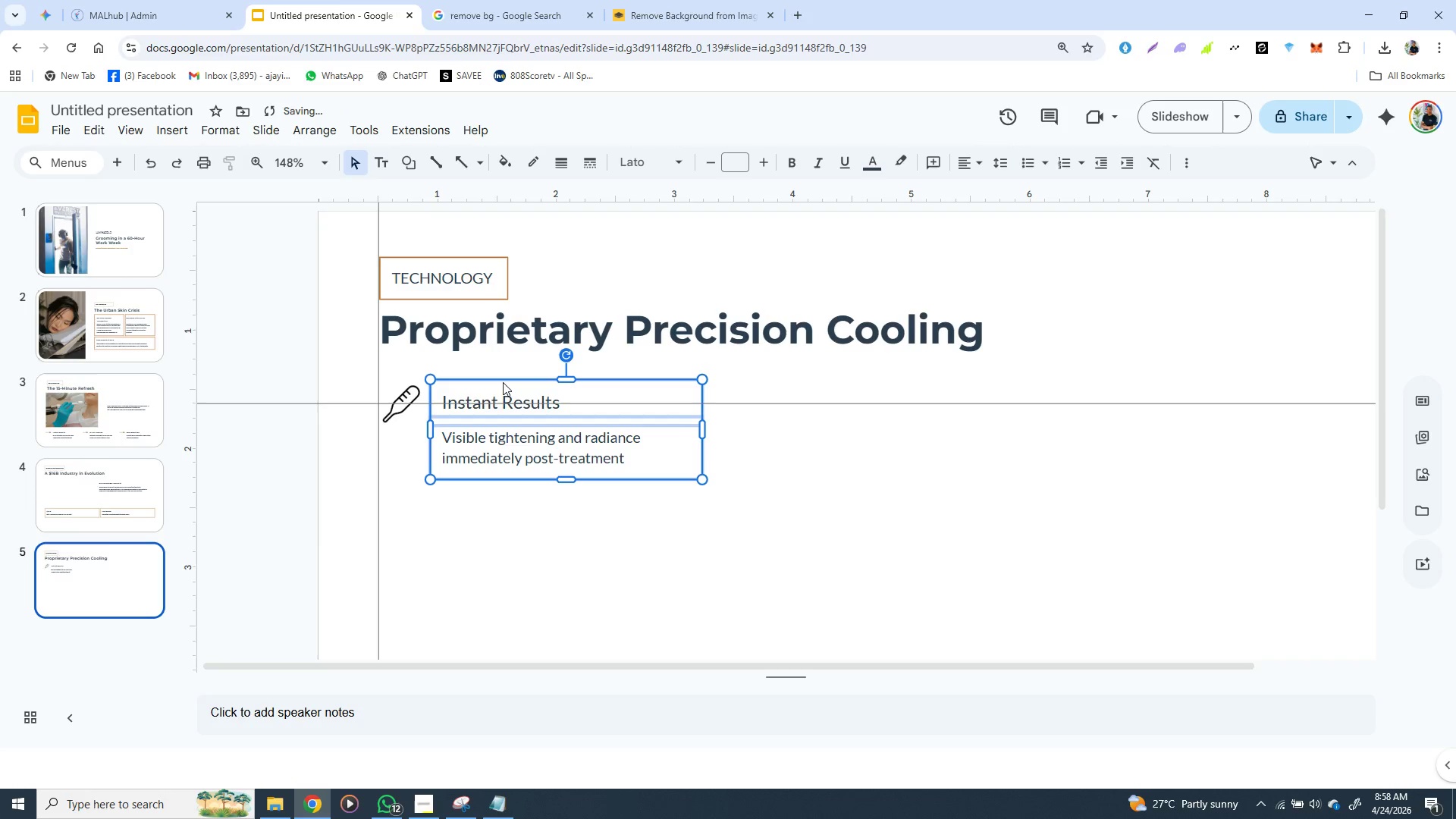 
key(ArrowLeft)
 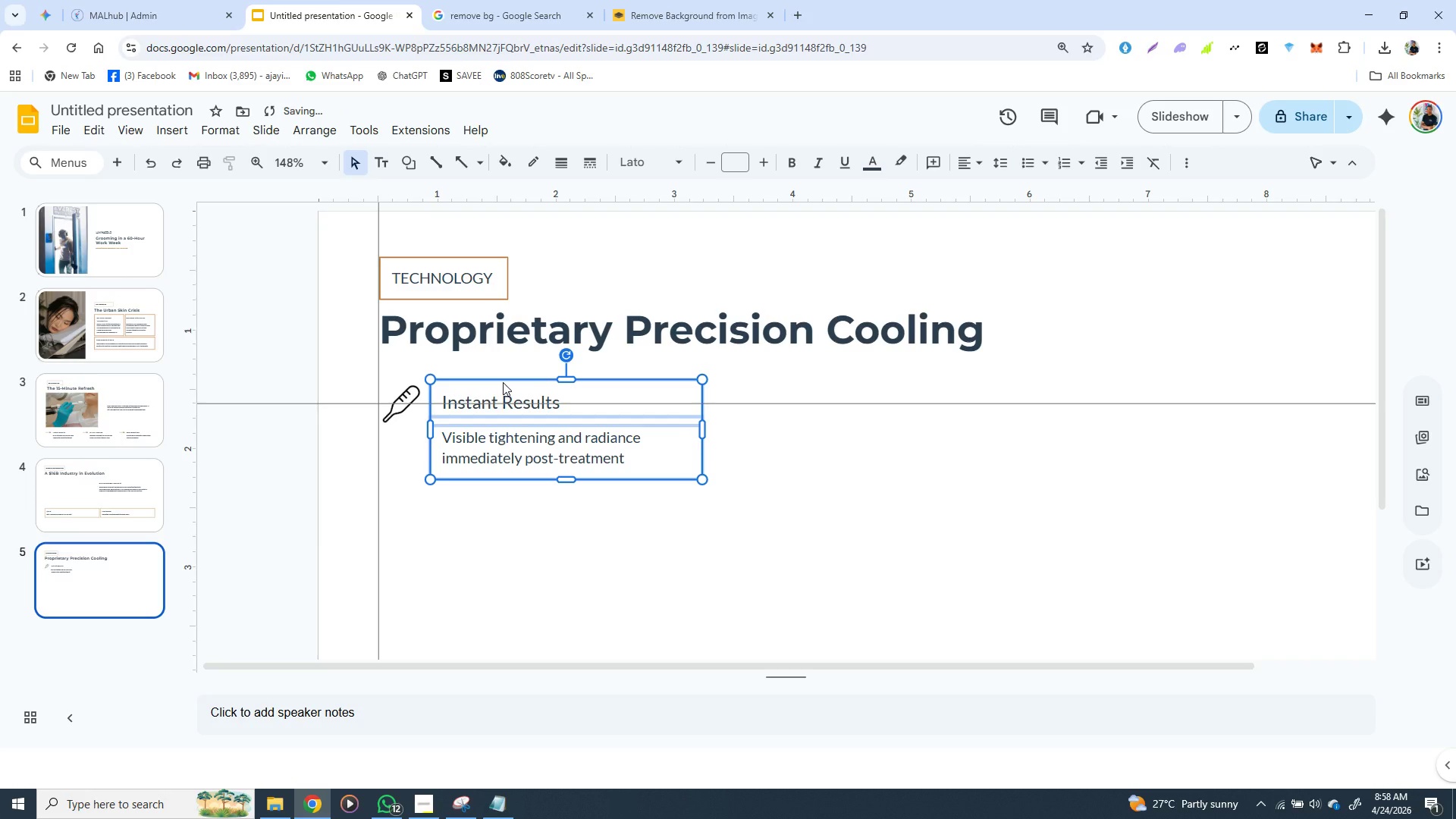 
key(ArrowLeft)
 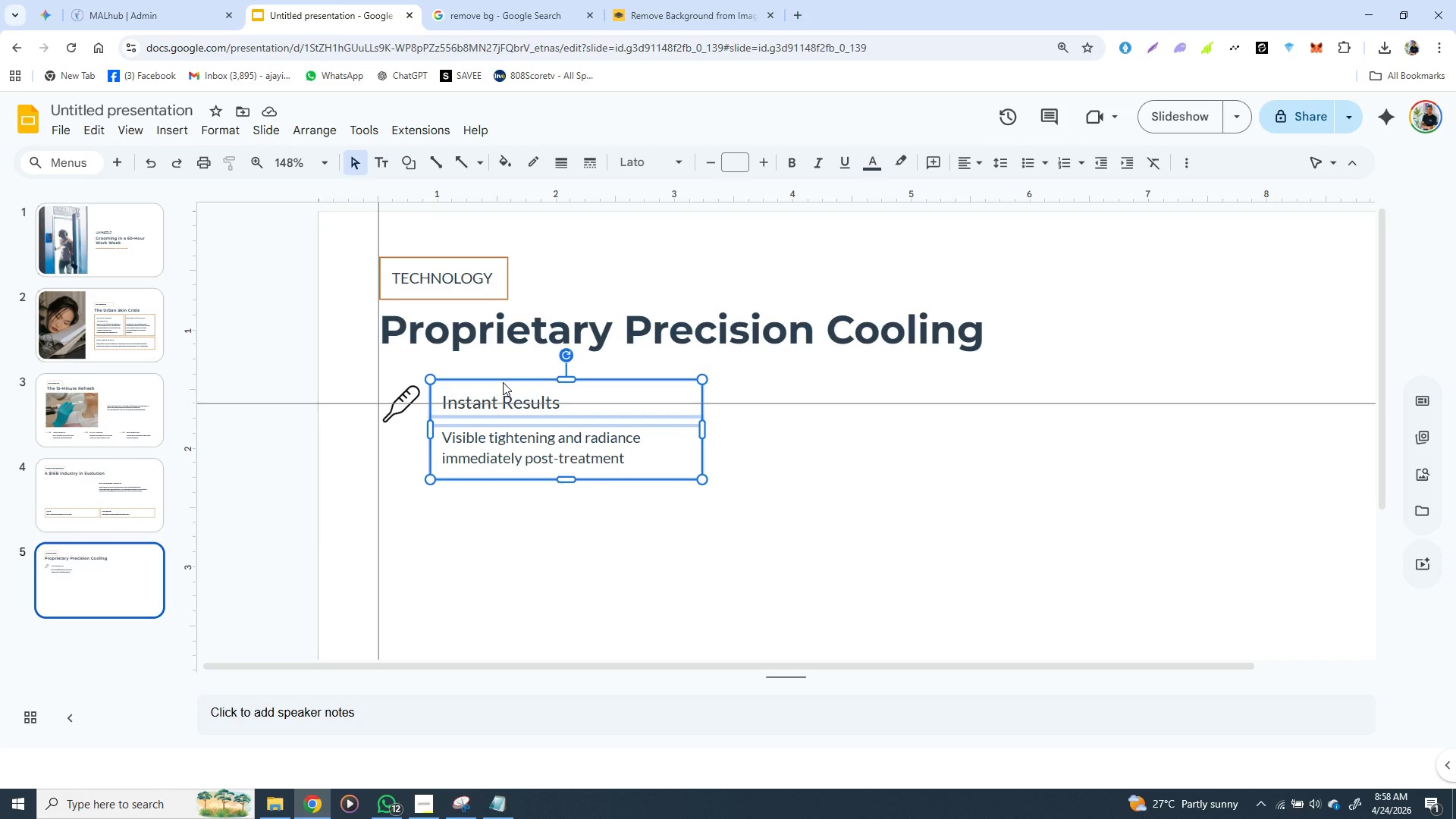 
wait(7.66)
 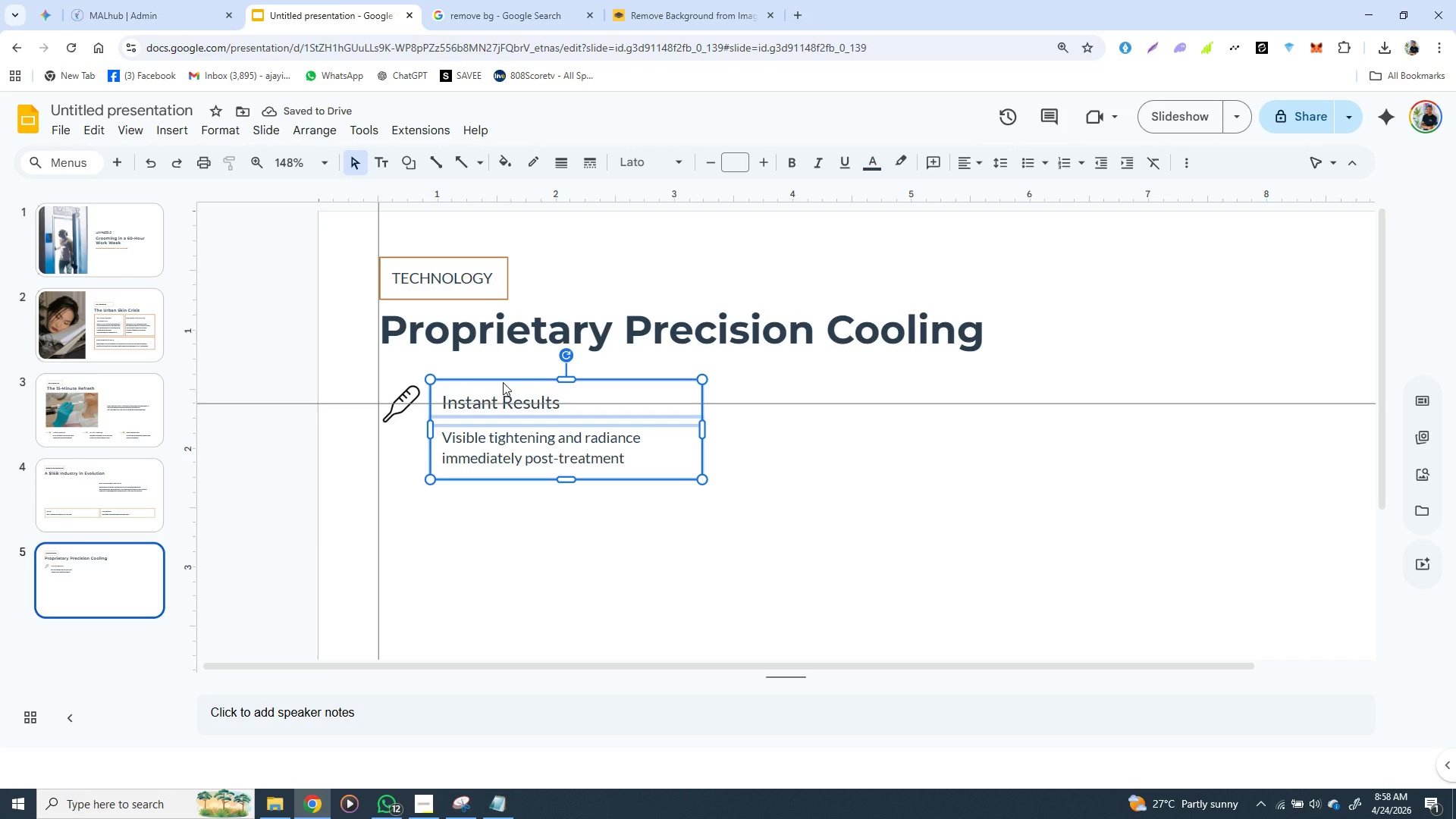 
left_click([607, 520])
 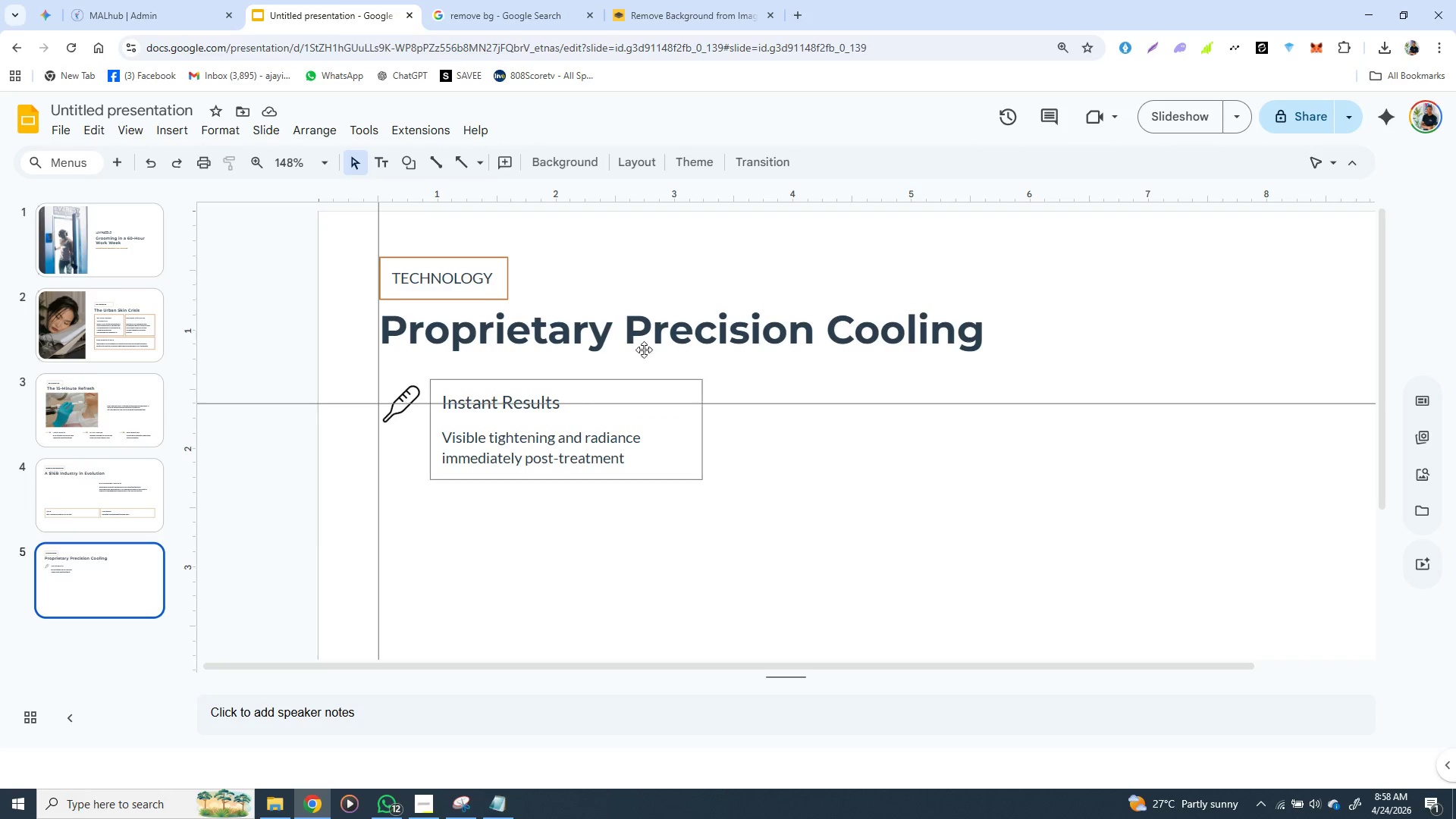 
wait(6.09)
 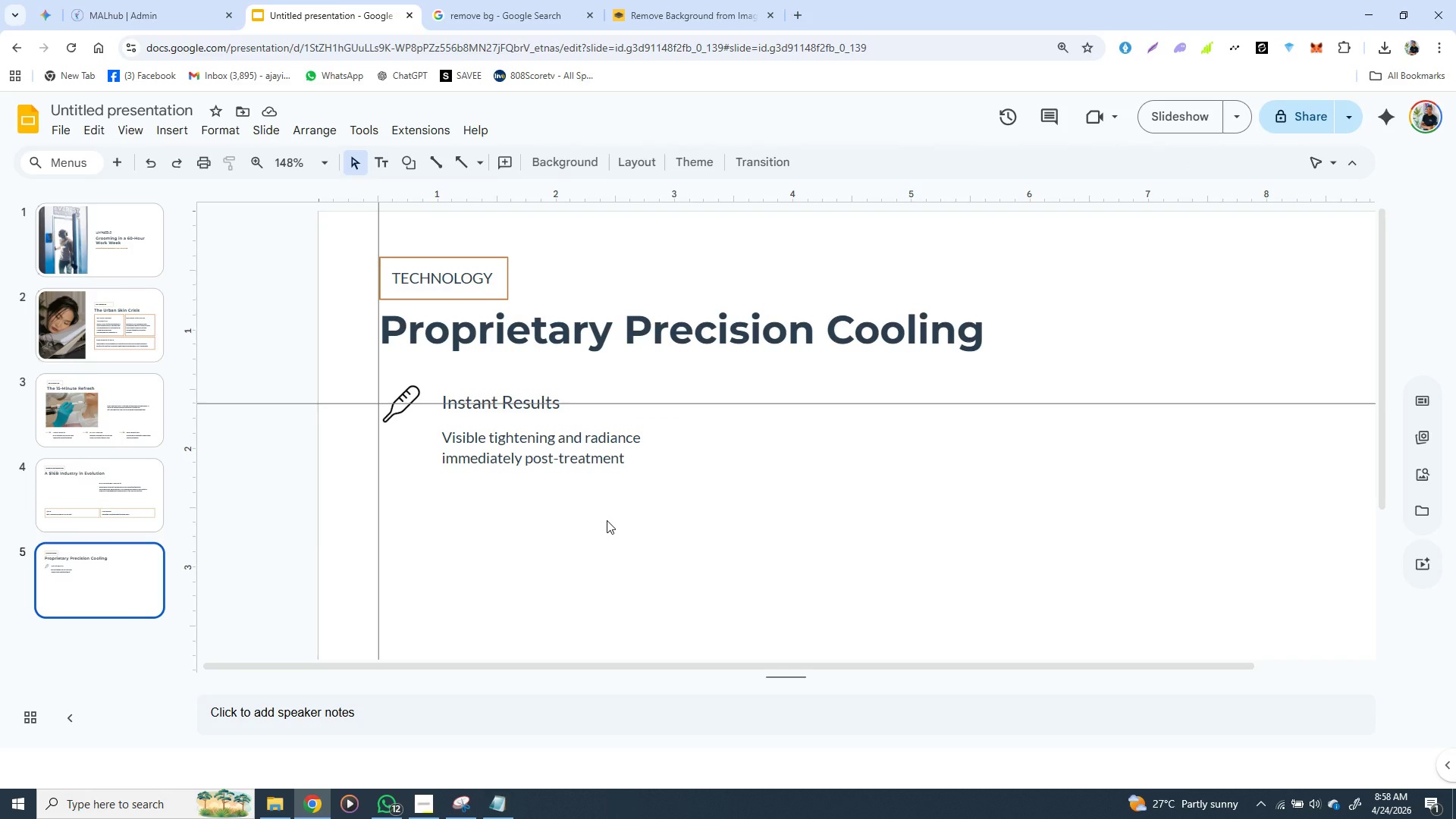 
left_click([686, 190])
 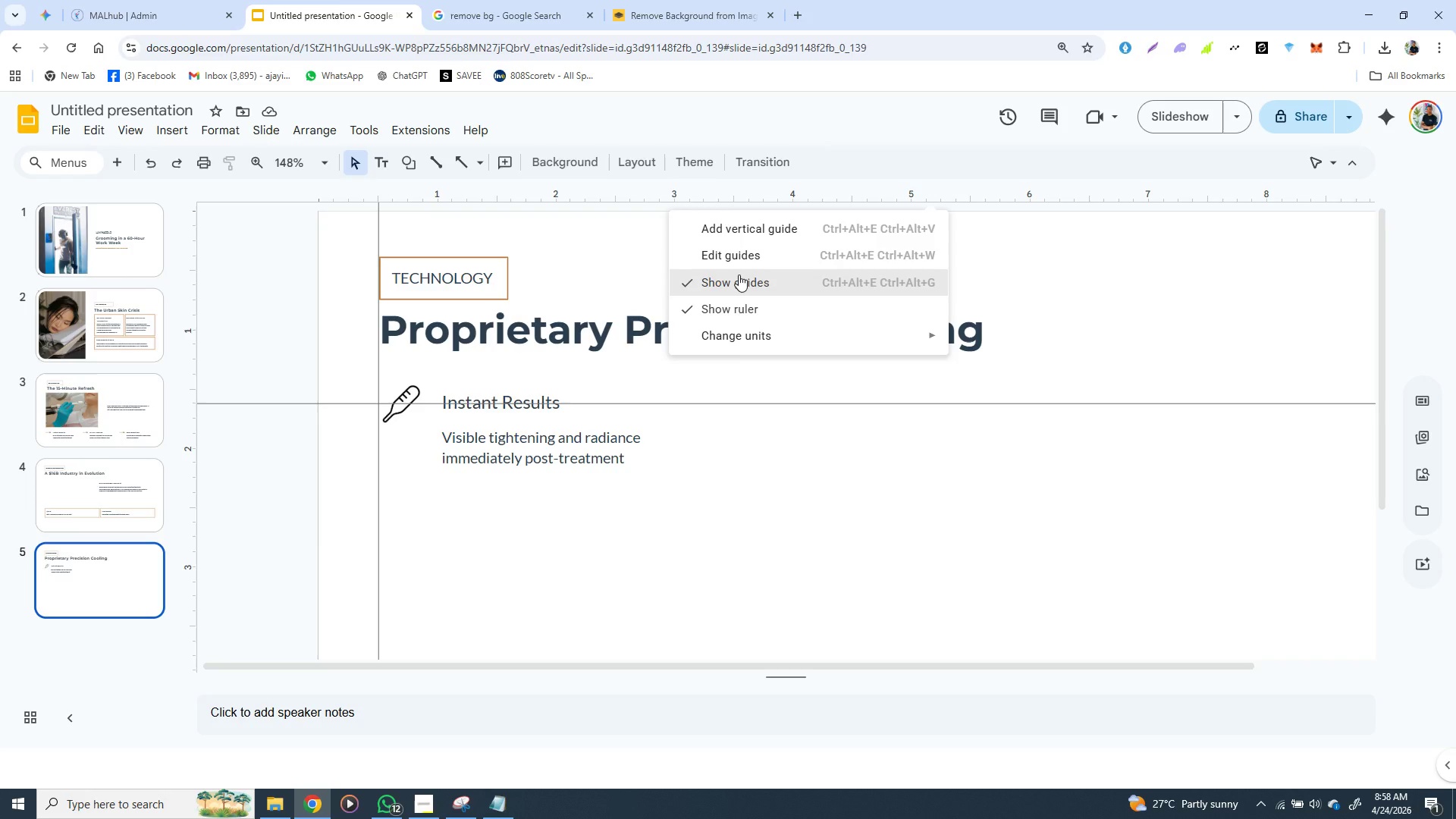 
left_click([739, 275])
 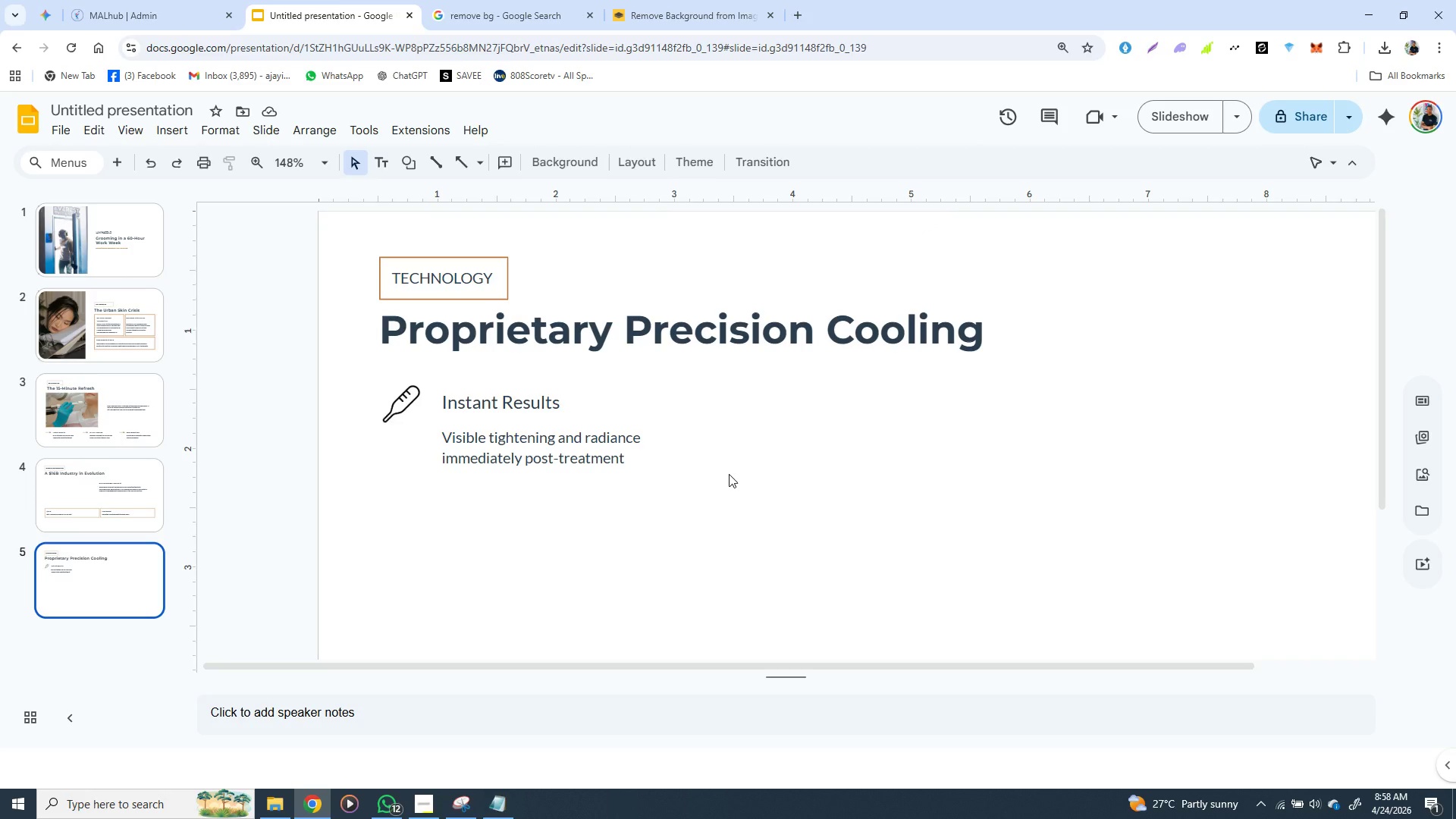 
left_click([729, 481])
 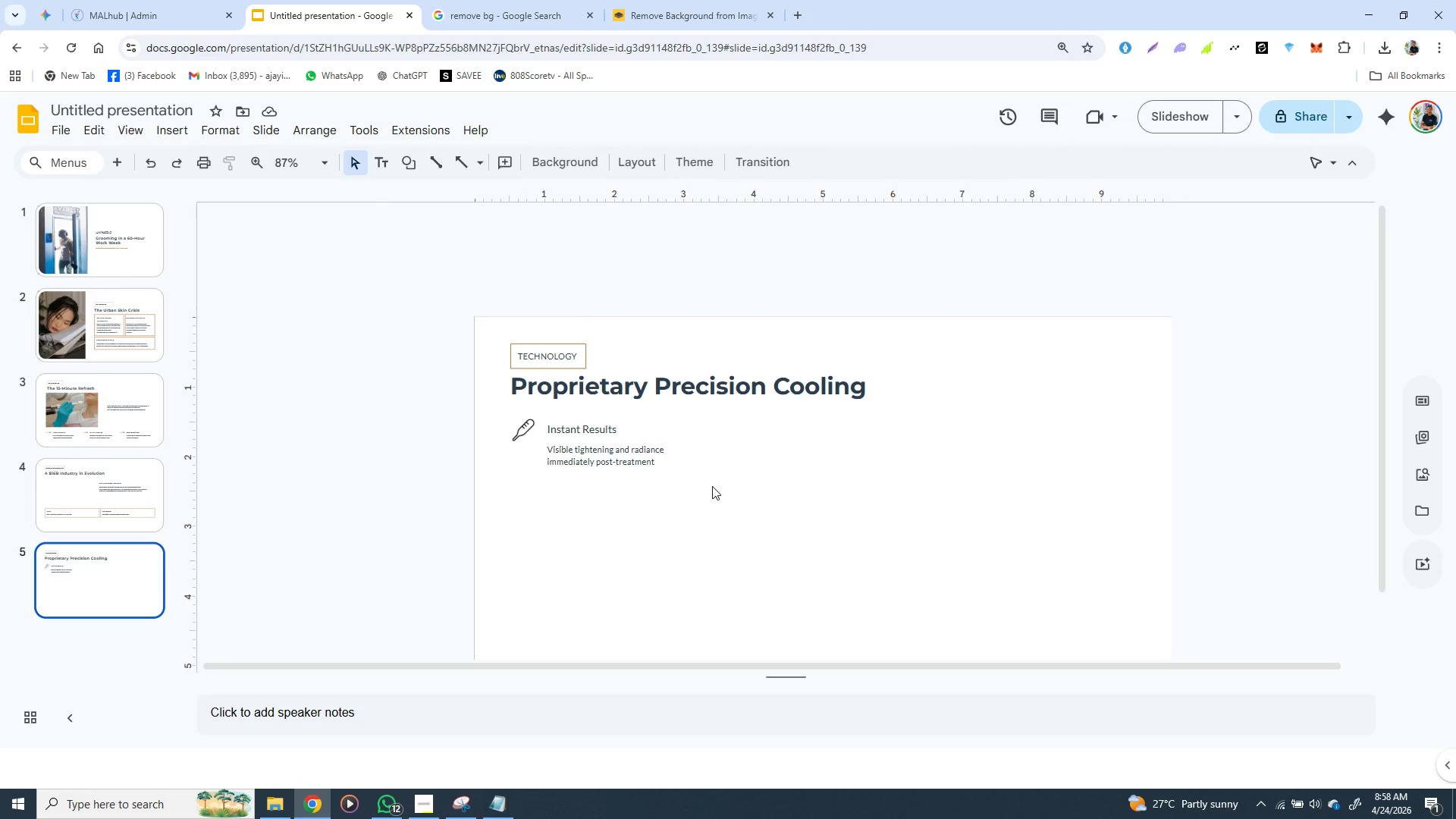 
wait(6.47)
 